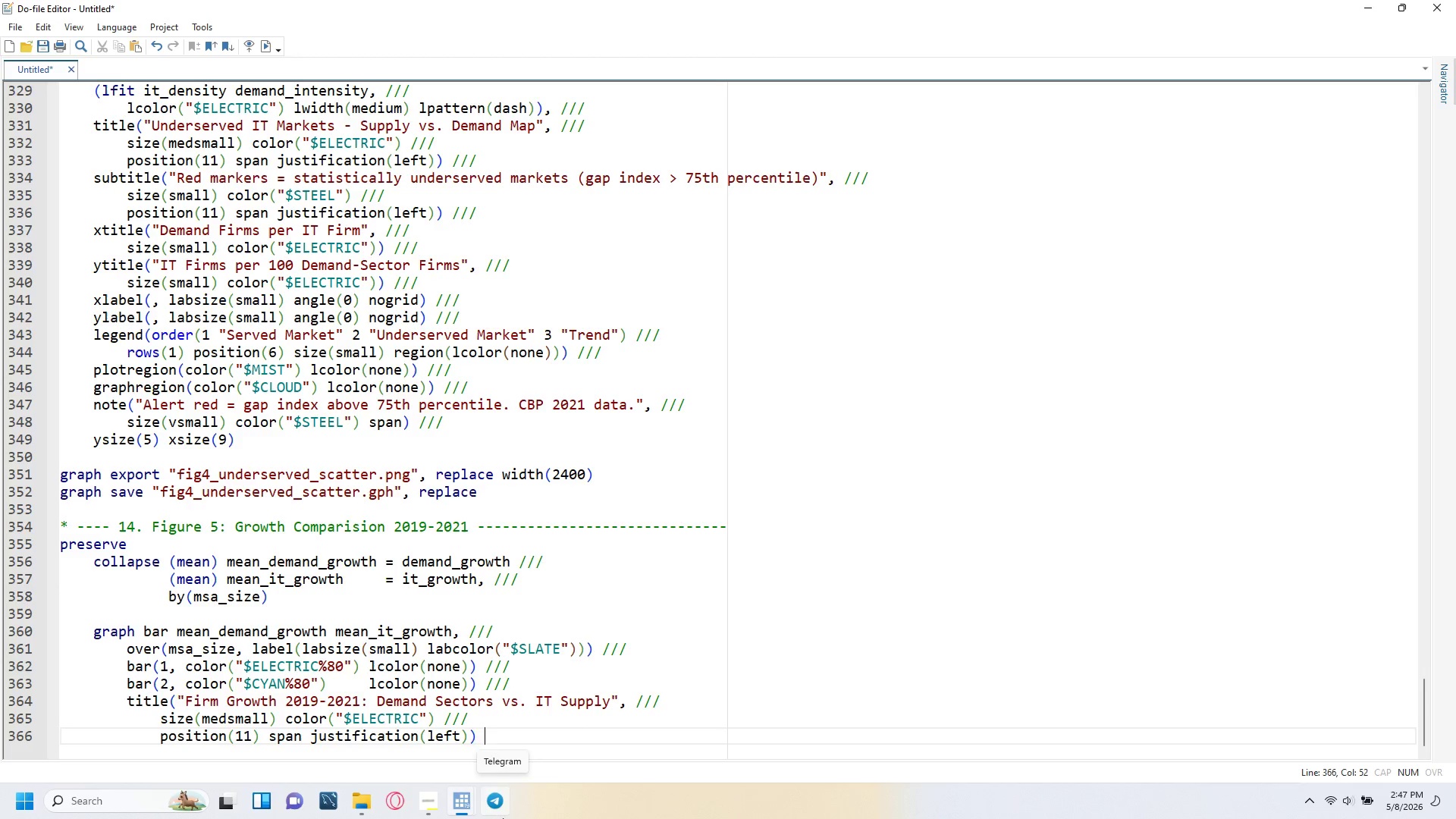 
key(Slash)
 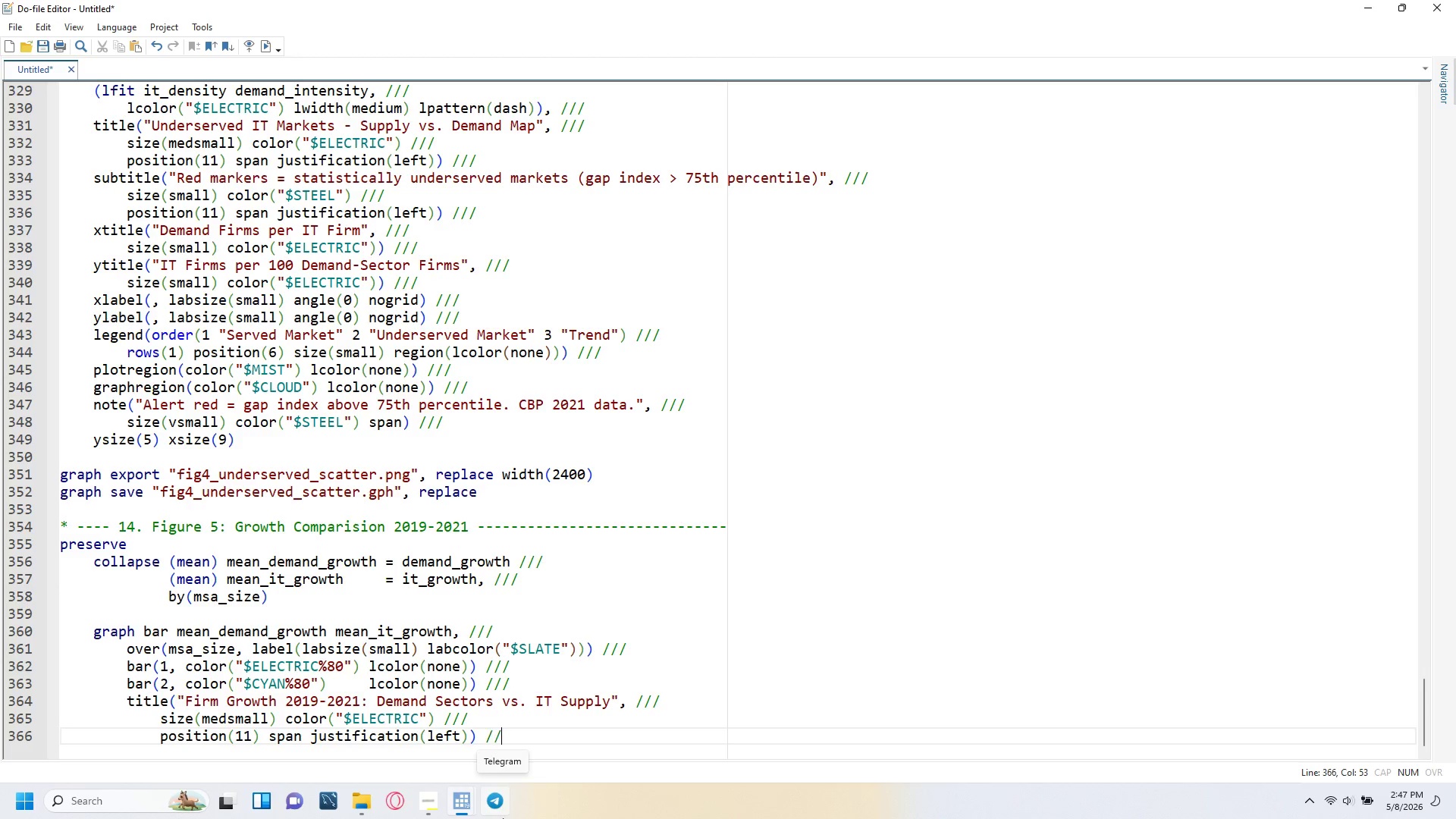 
key(Slash)
 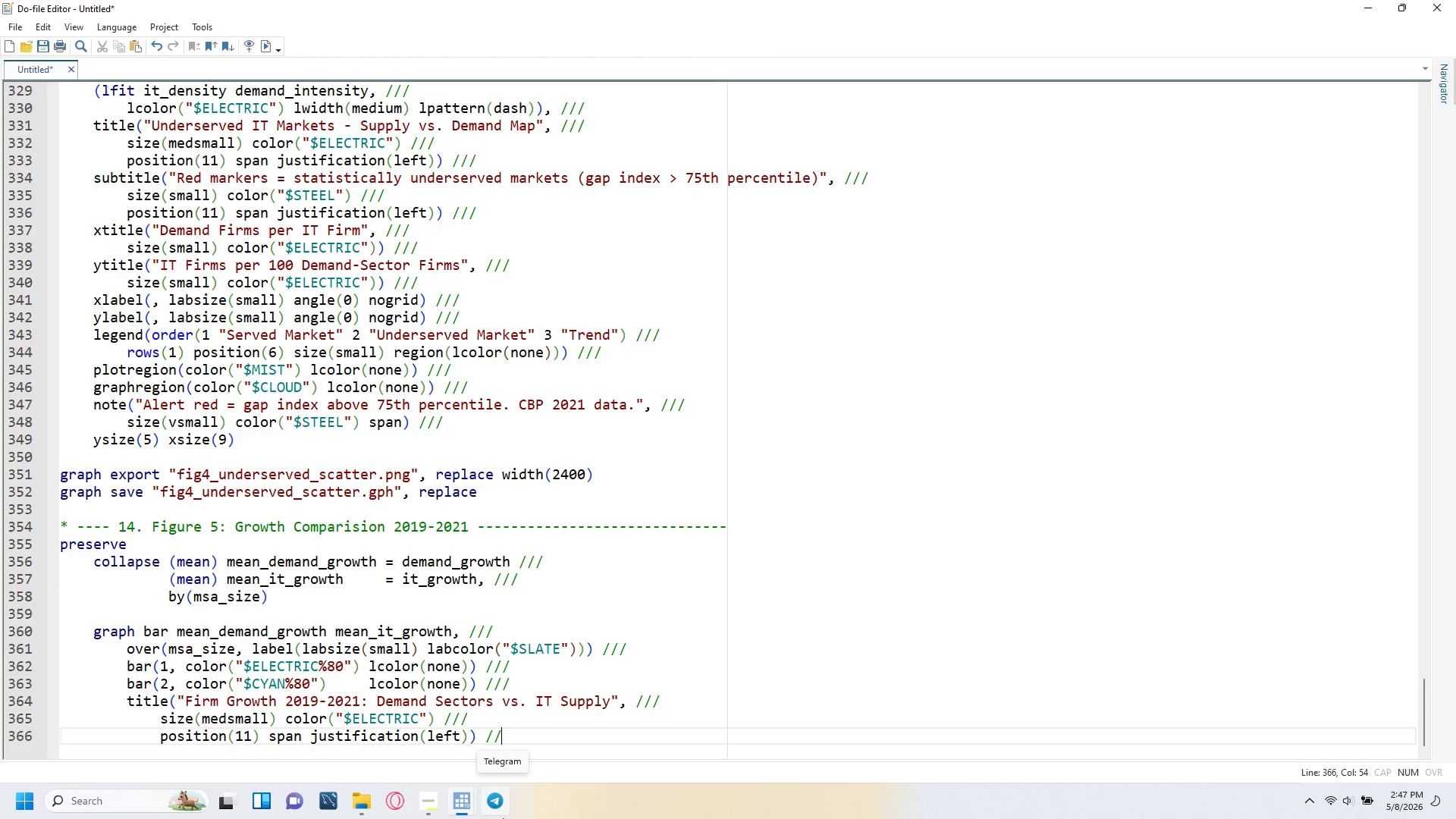 
key(Slash)
 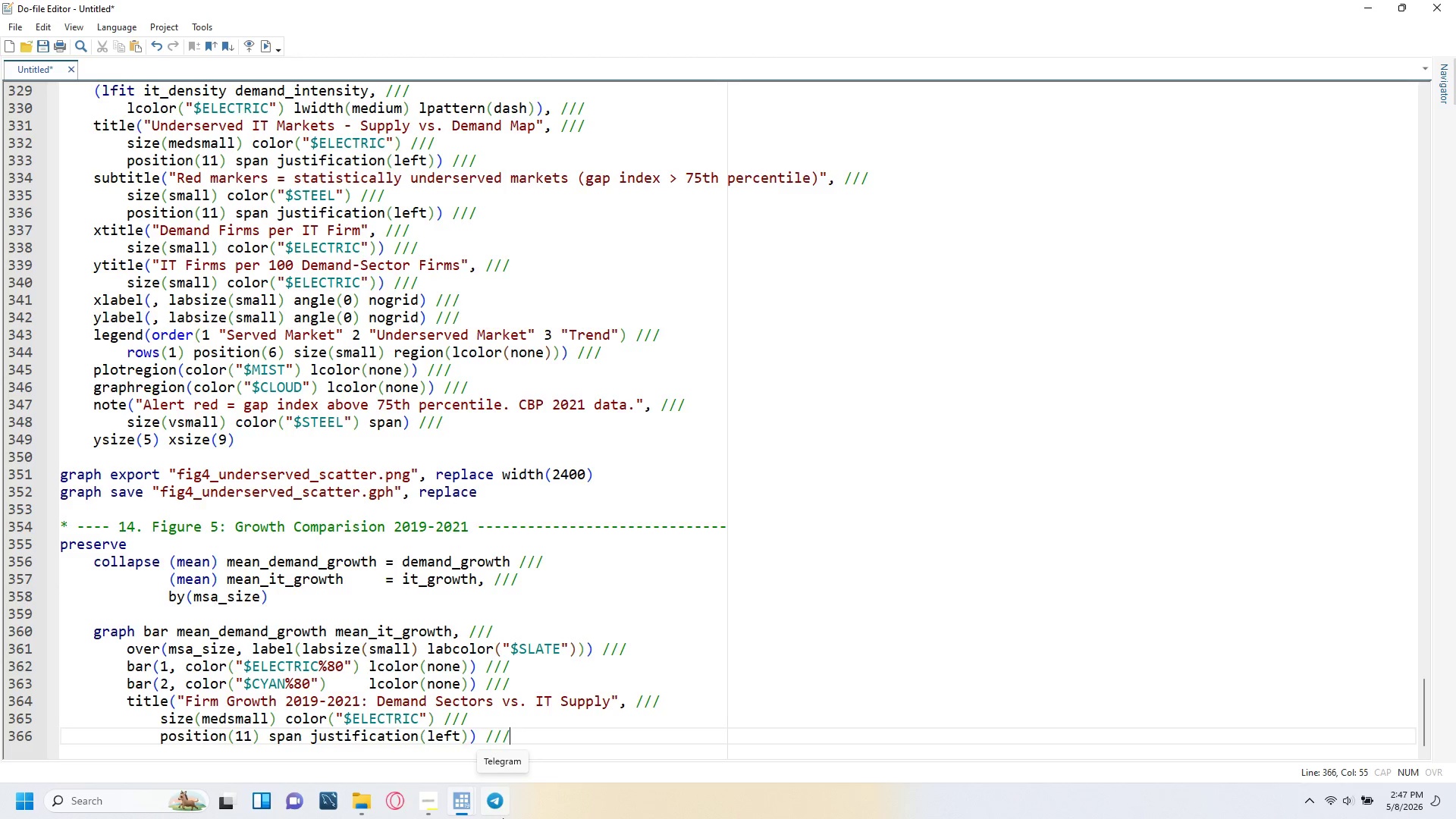 
key(Enter)
 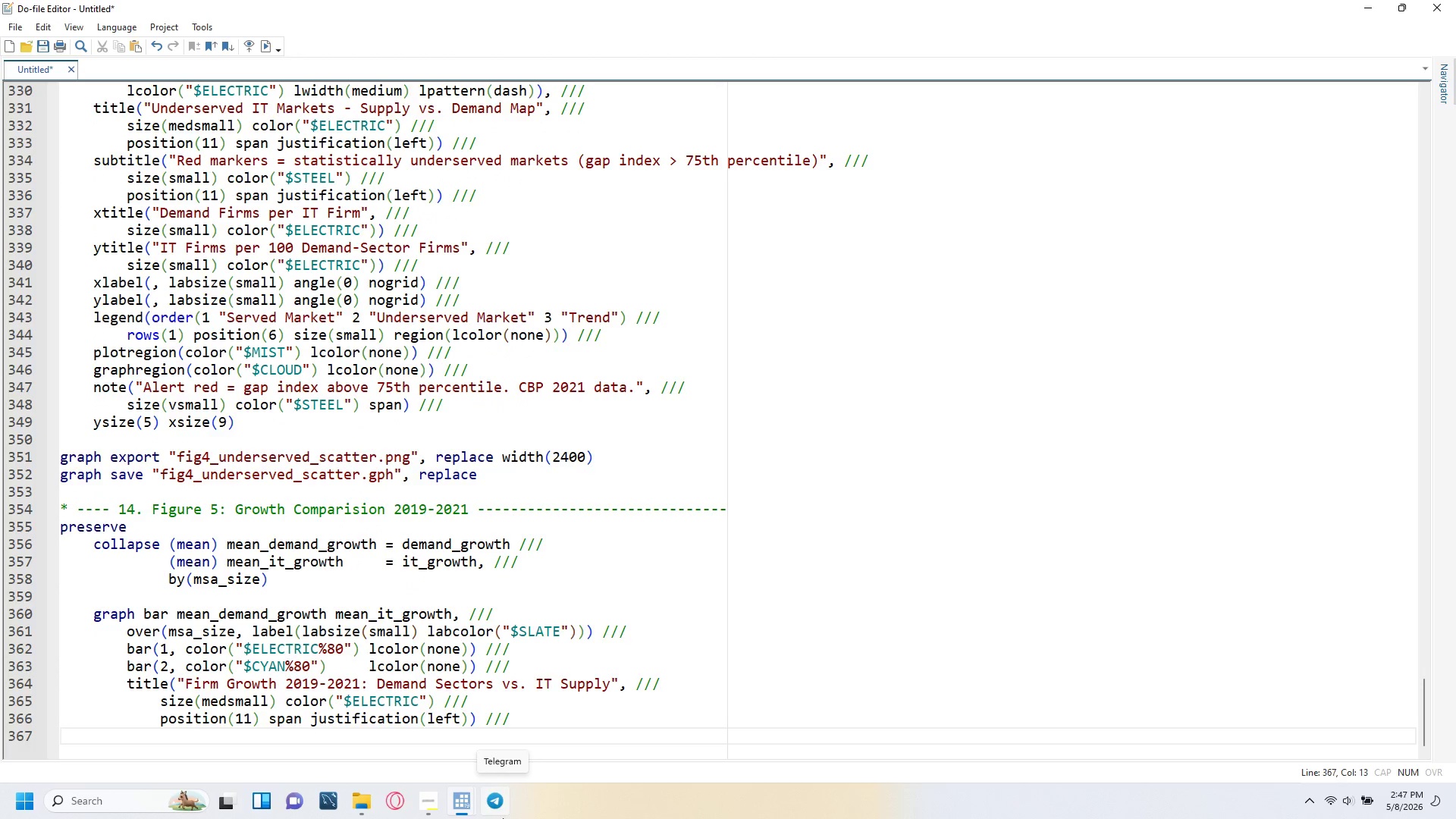 
key(Backspace)
type(subtitle("Demand growth consistently outpaces IT supply growth across all MSA sizes)
 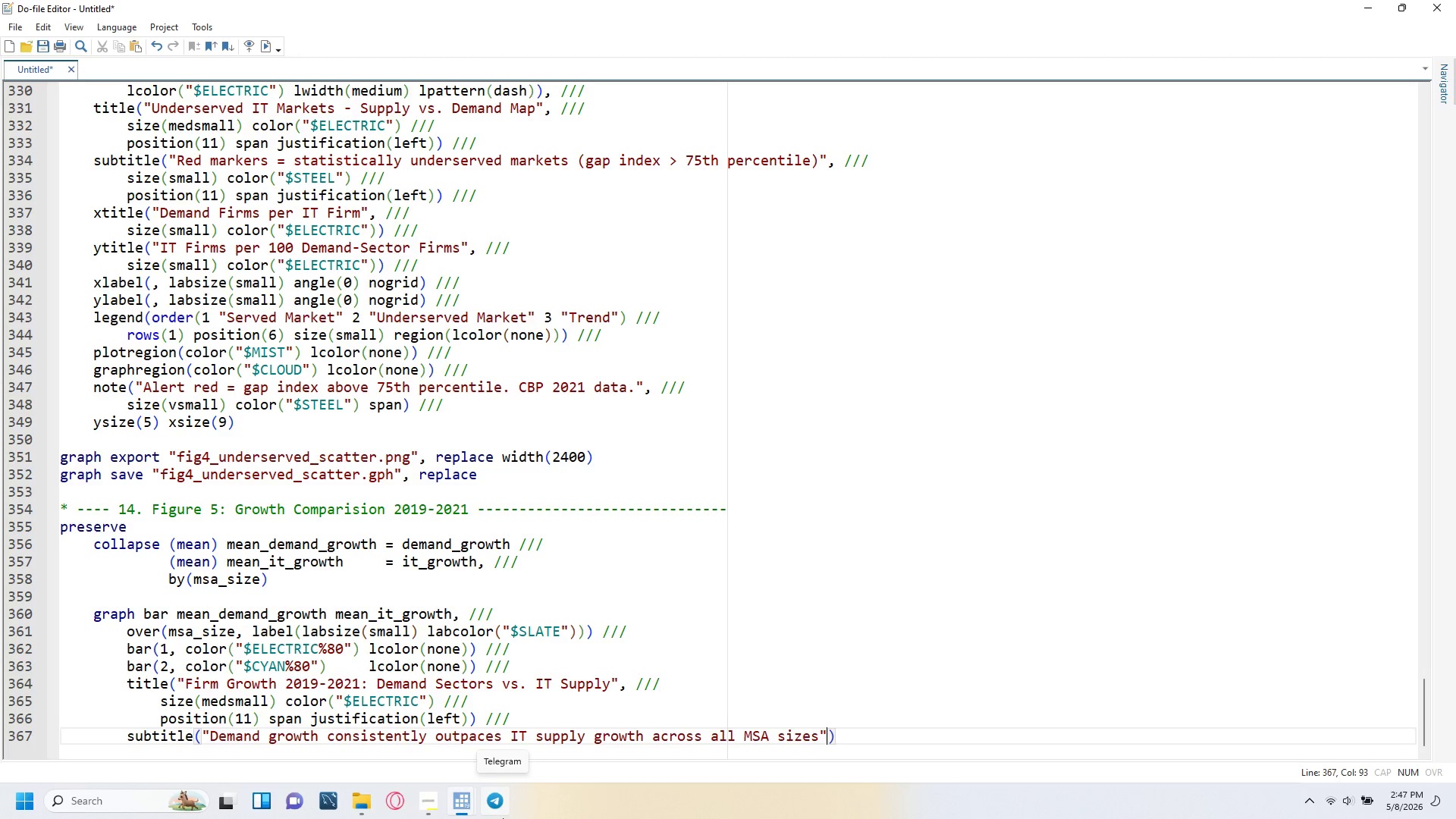 
 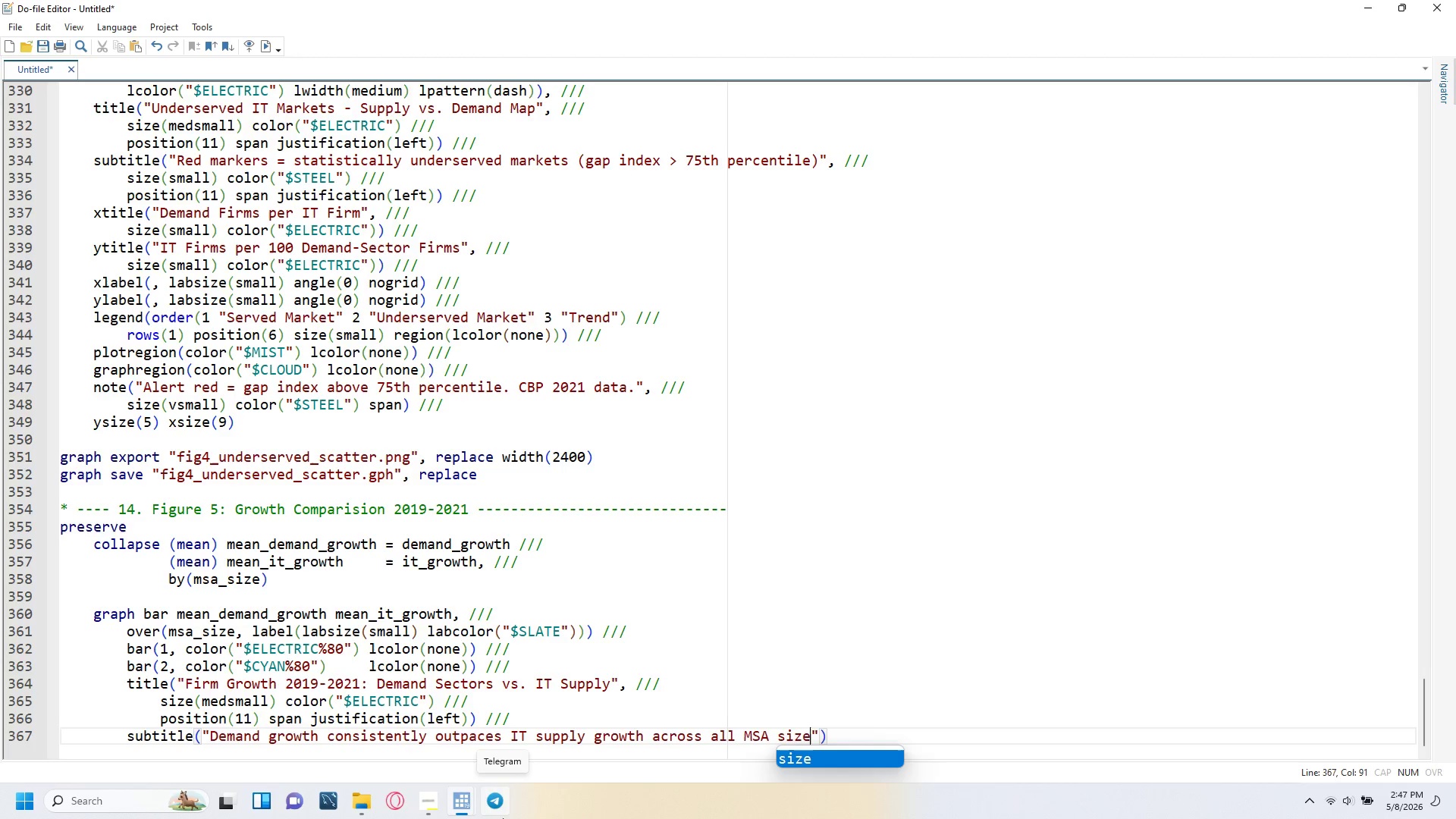 
key(ArrowRight)
 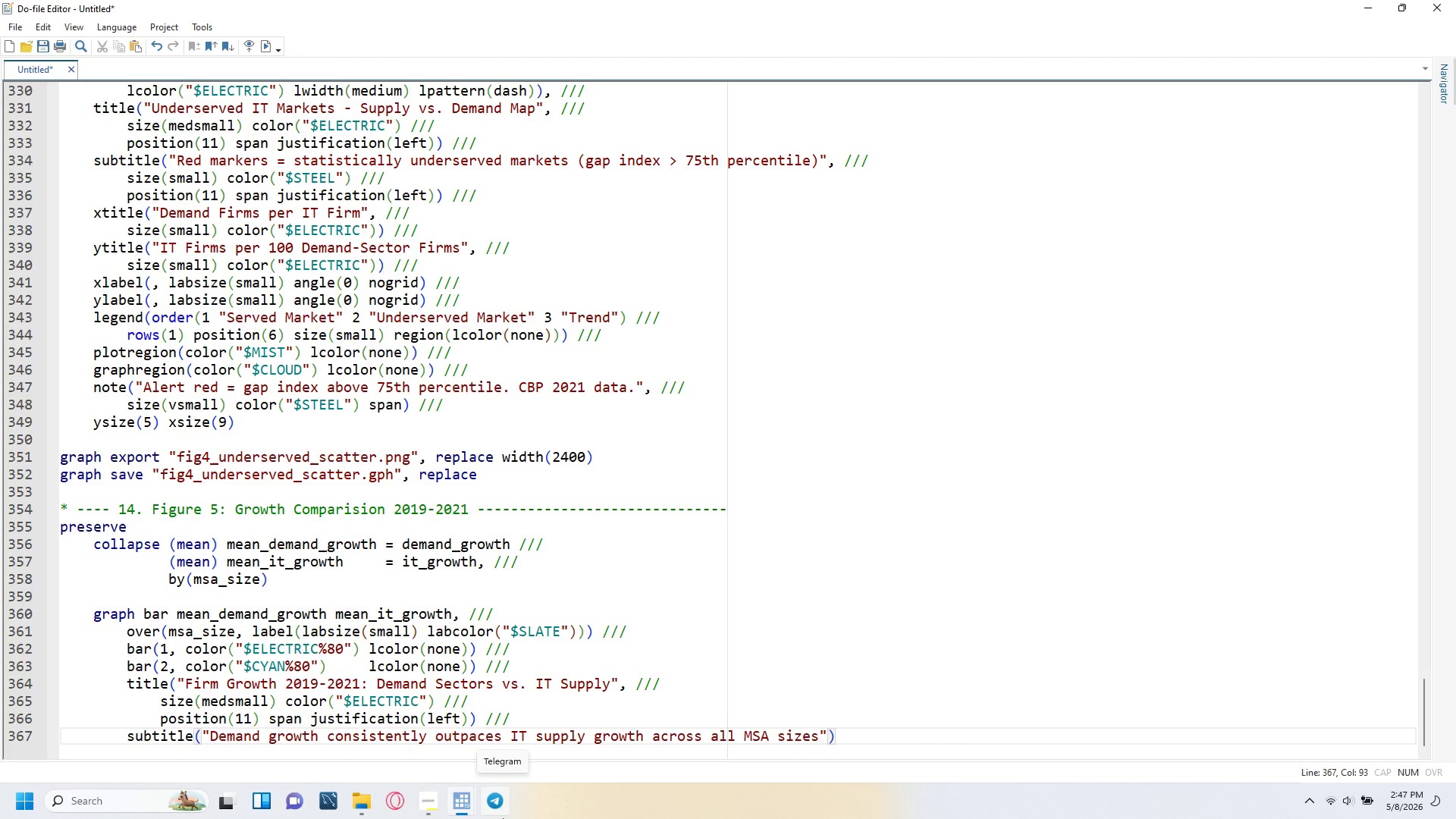 
key(Comma)
 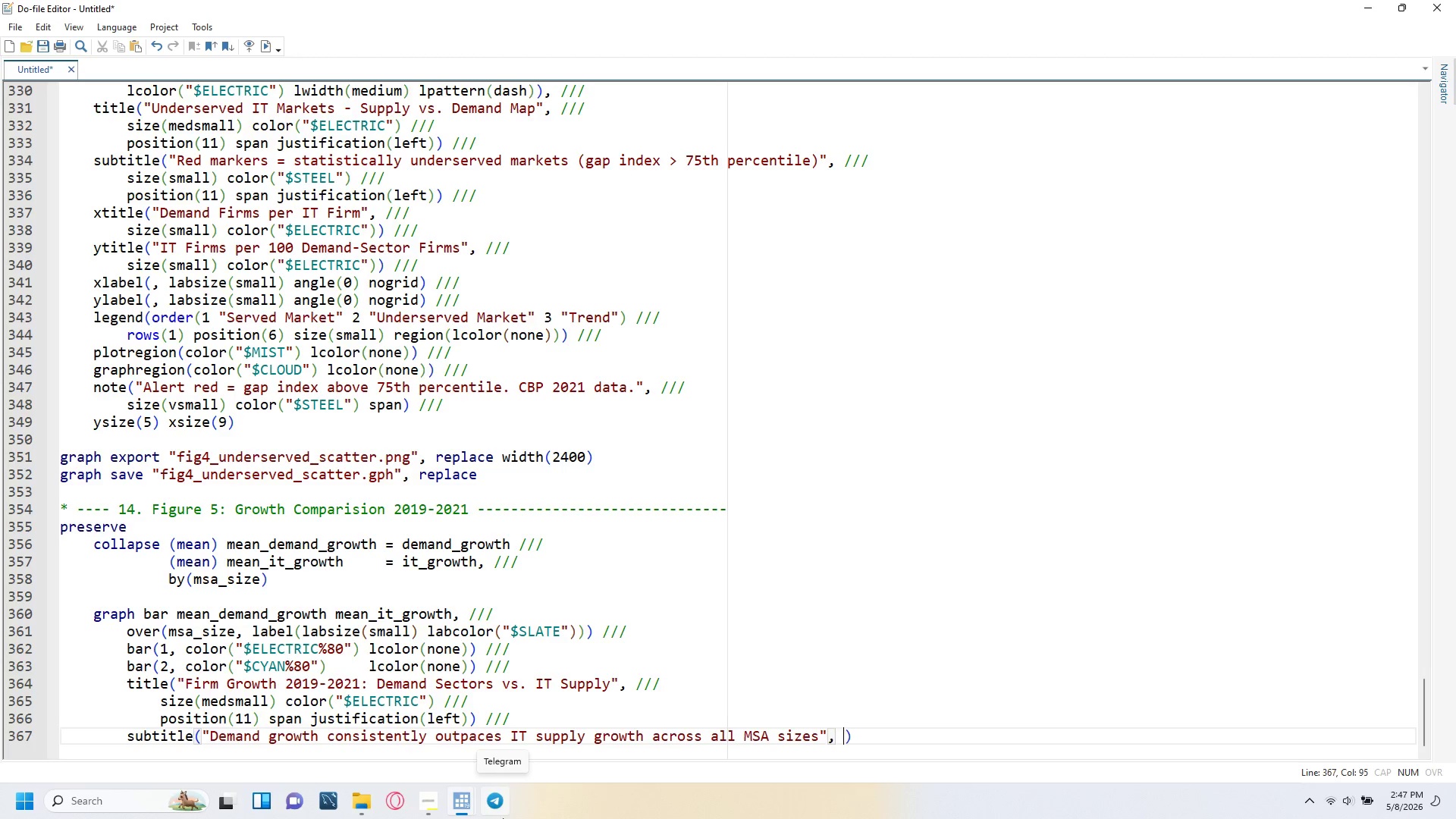 
key(Space)
 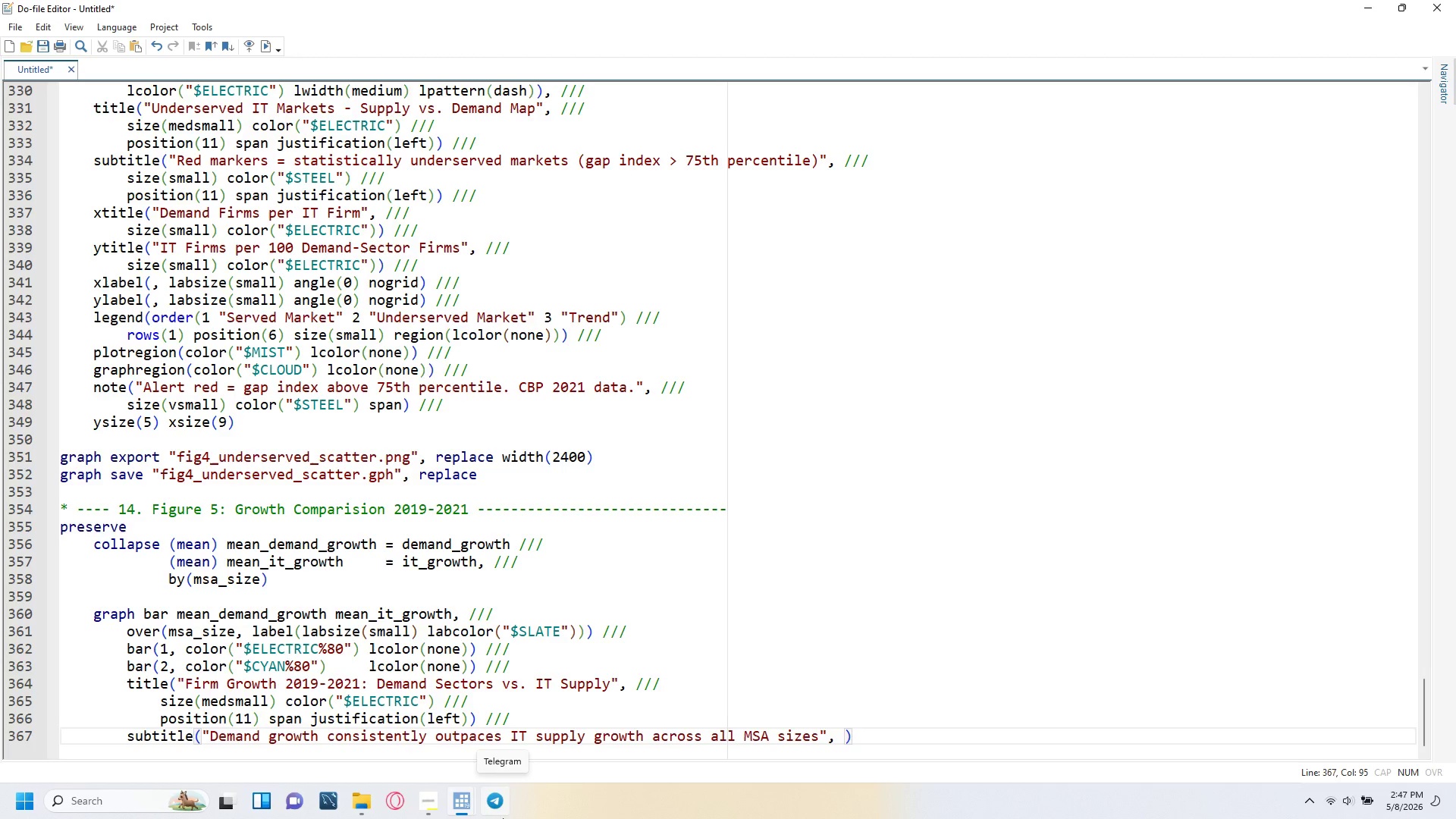 
key(ArrowRight)
 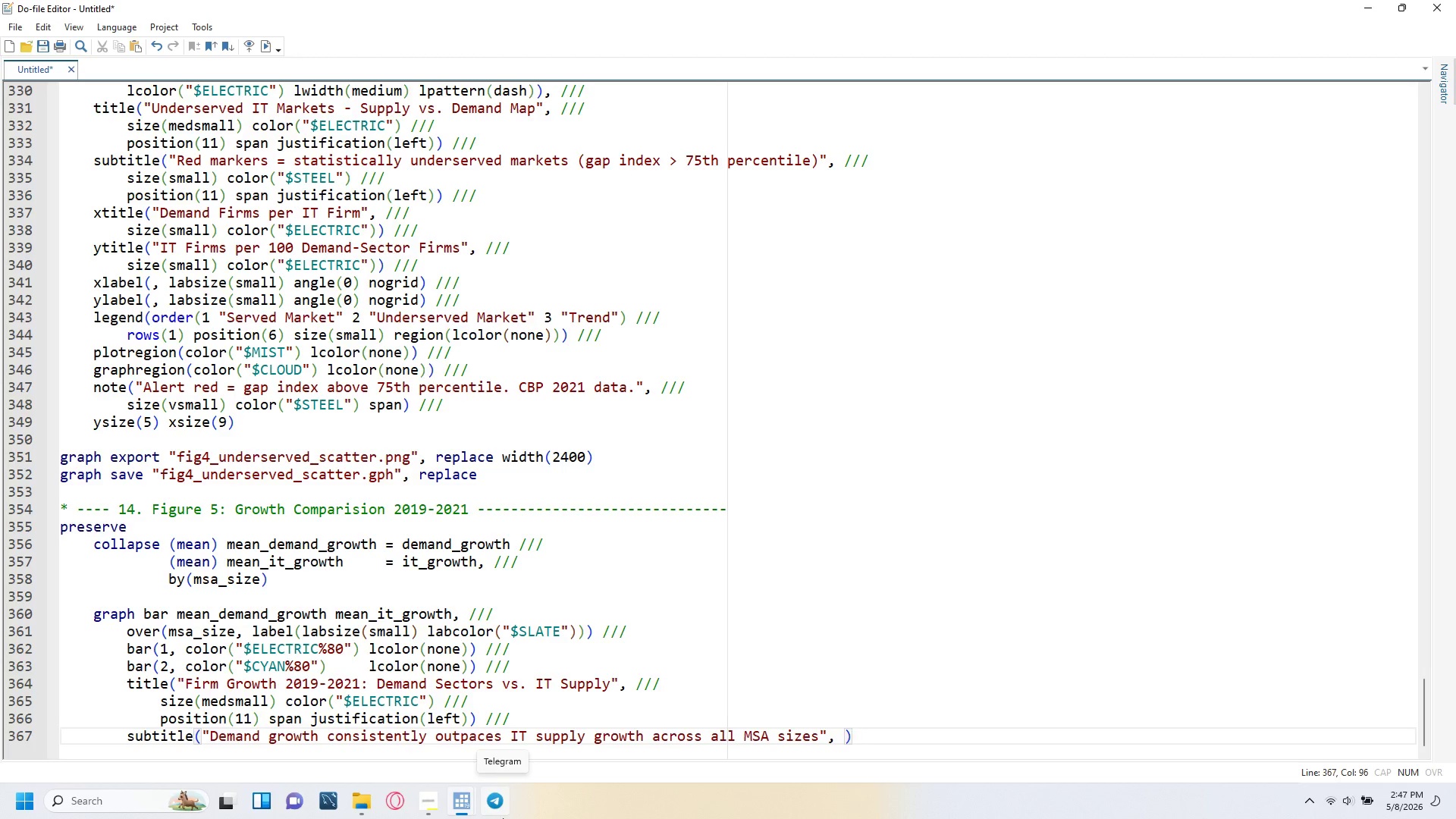 
key(ArrowLeft)
 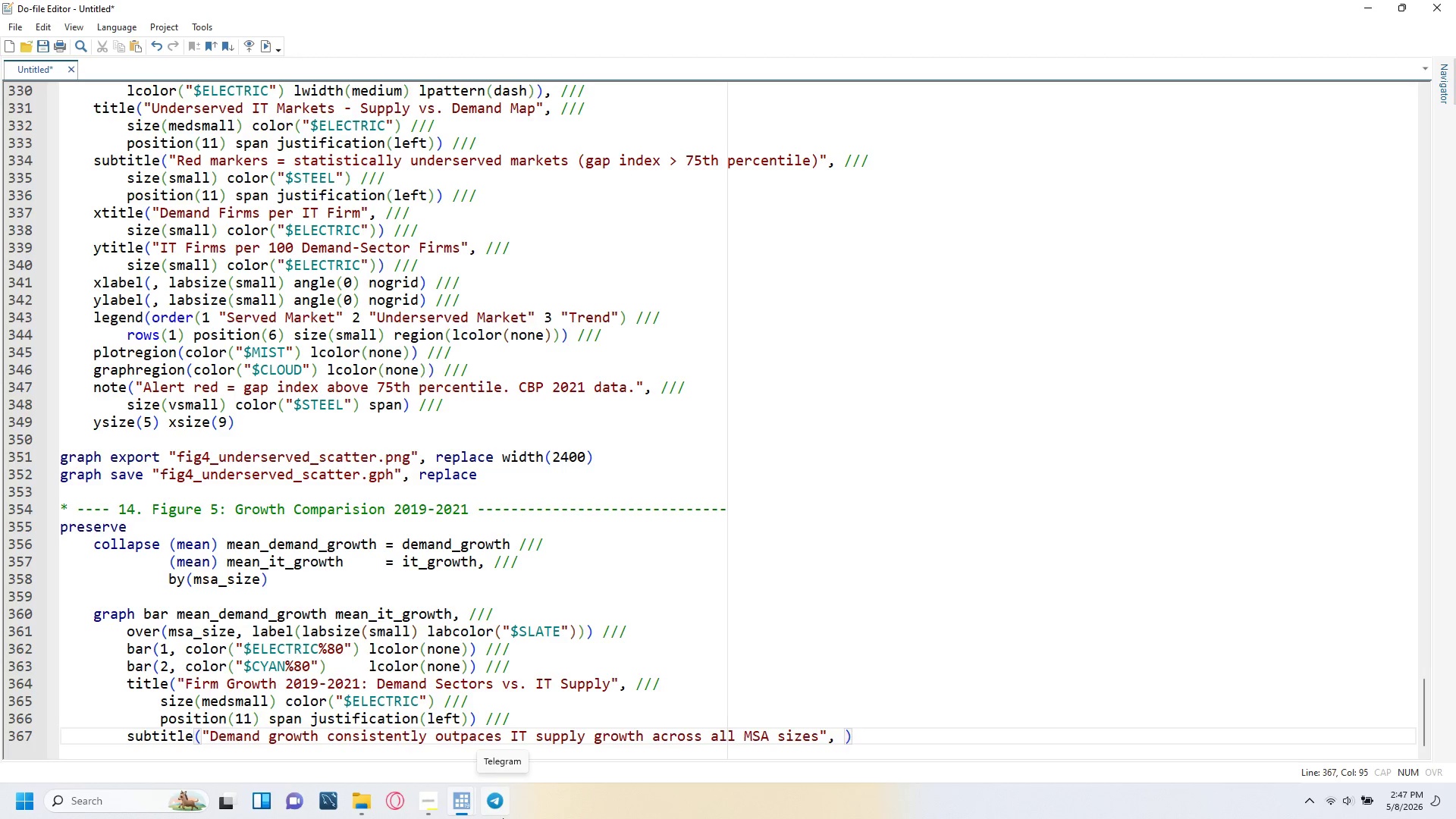 
key(Slash)
 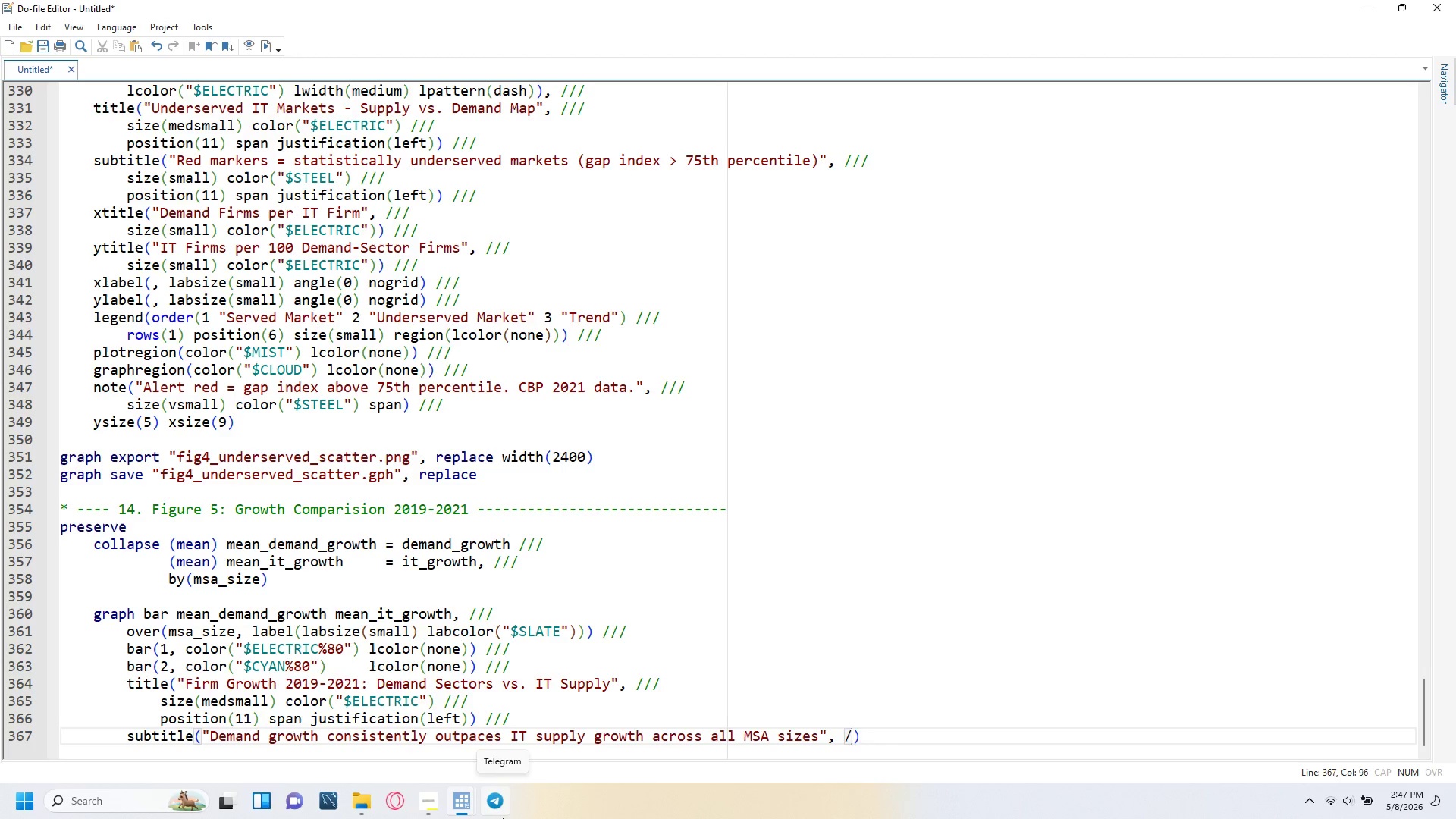 
key(Slash)
 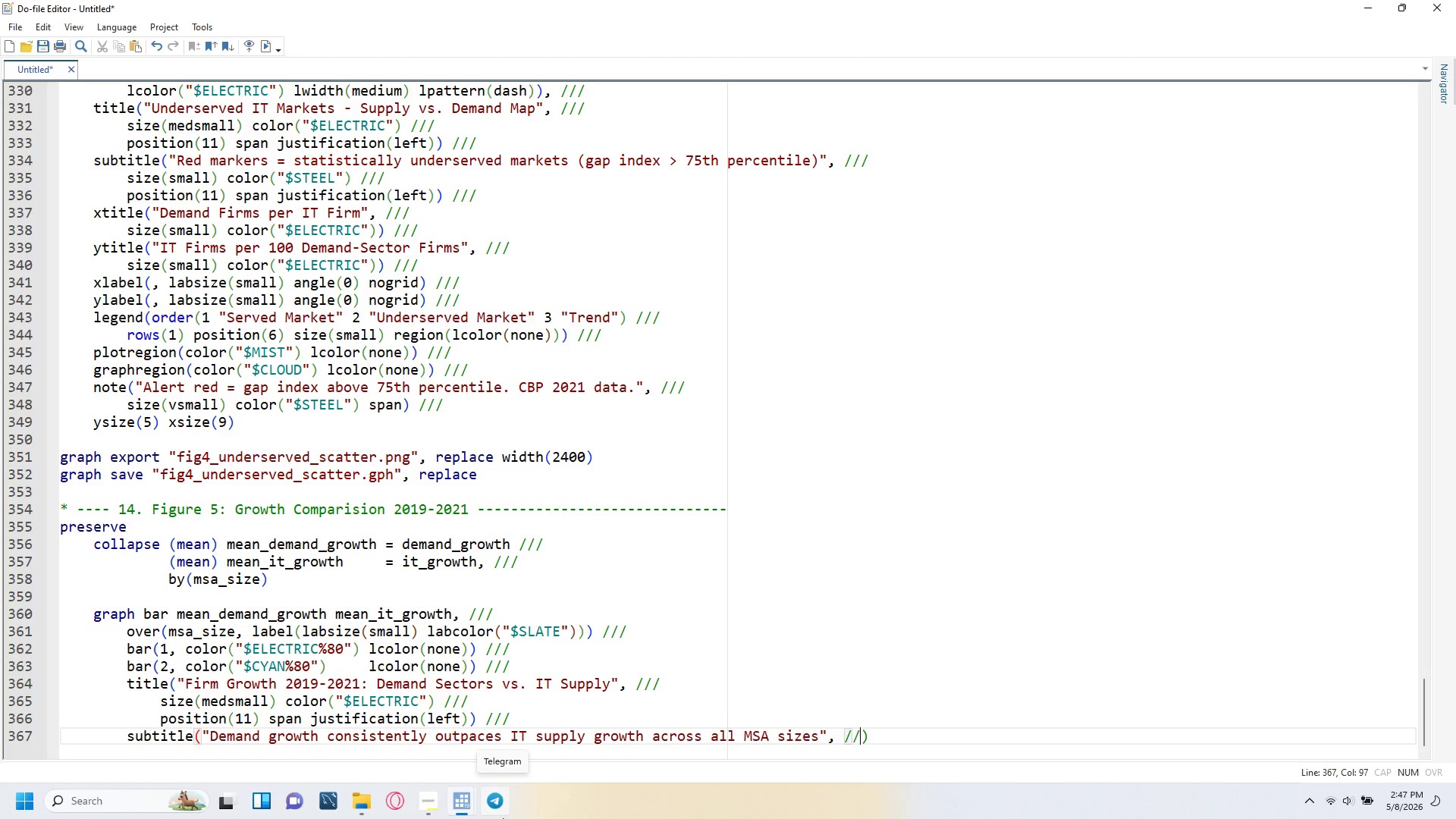 
key(Slash)
 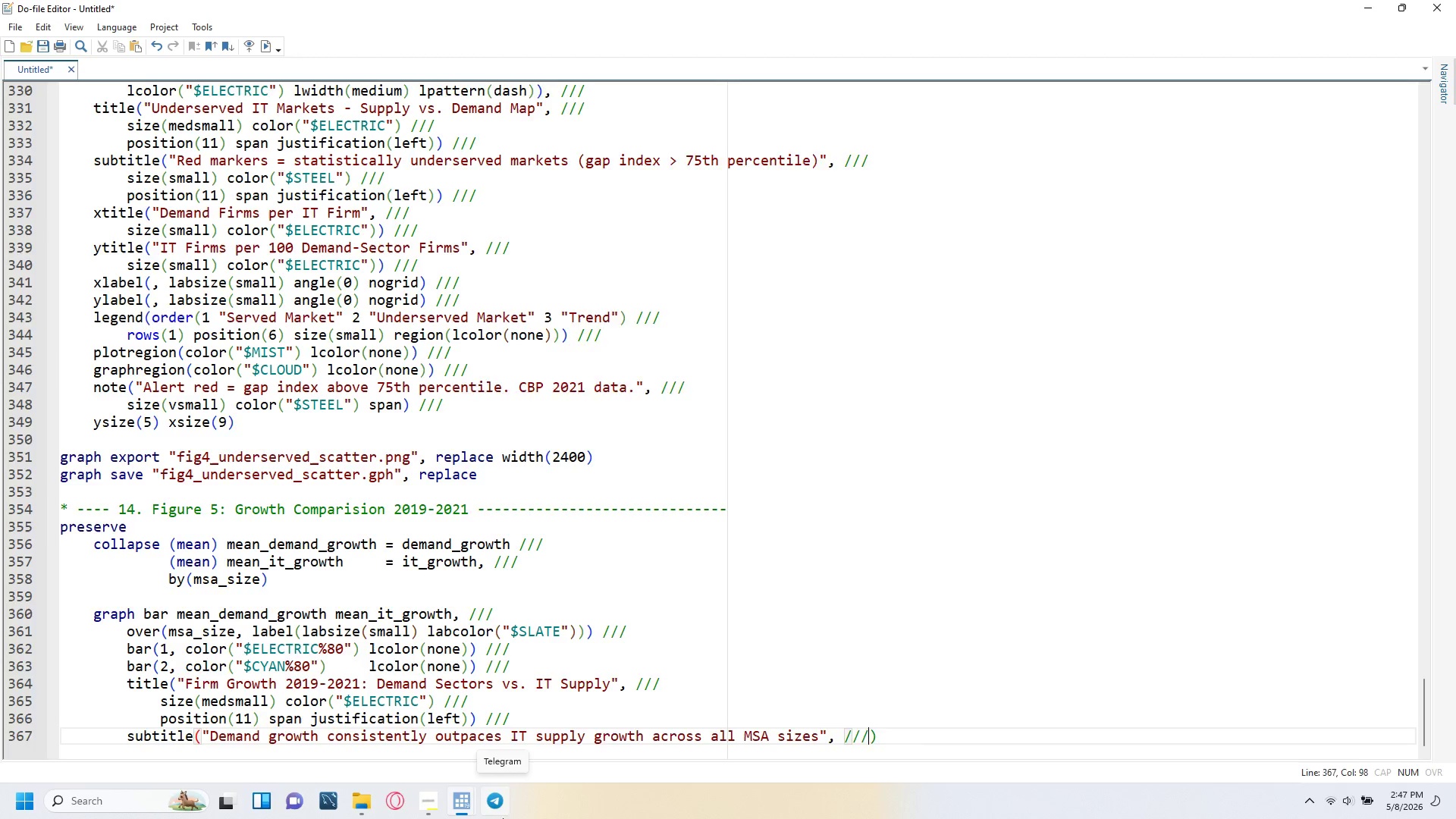 
key(Enter)
 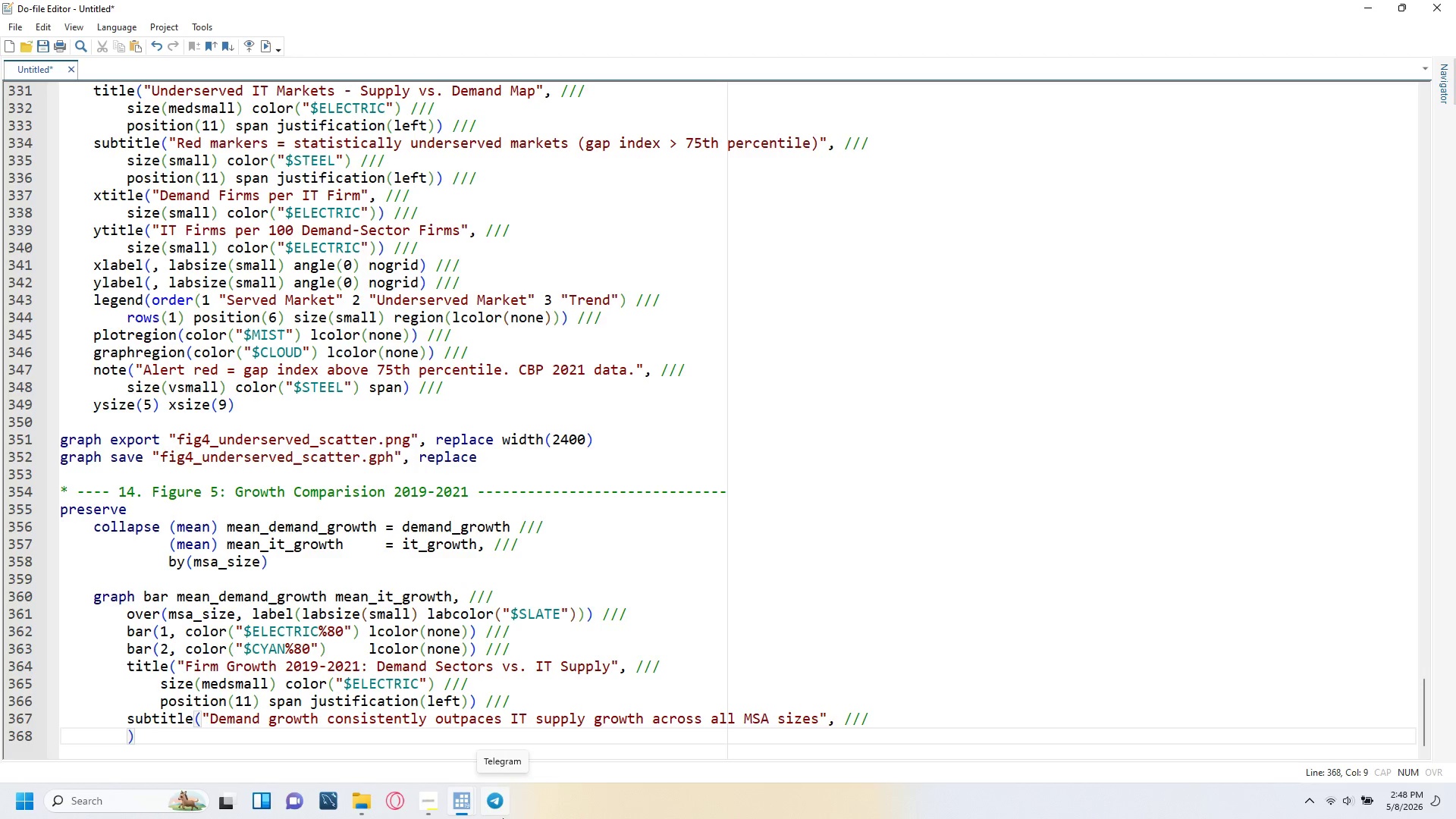 
key(Tab)
type(size(small)
 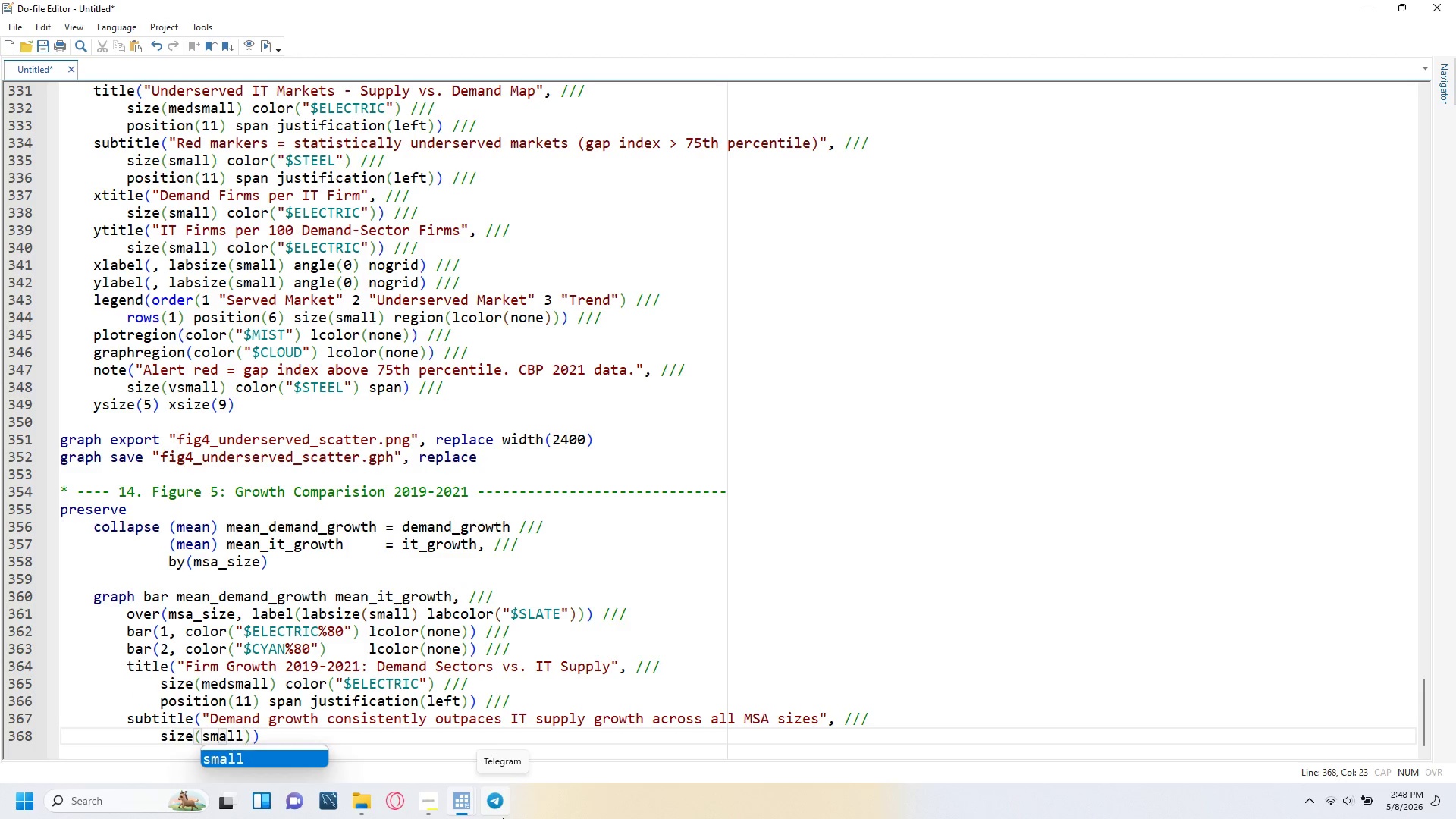 
key(ArrowRight)
 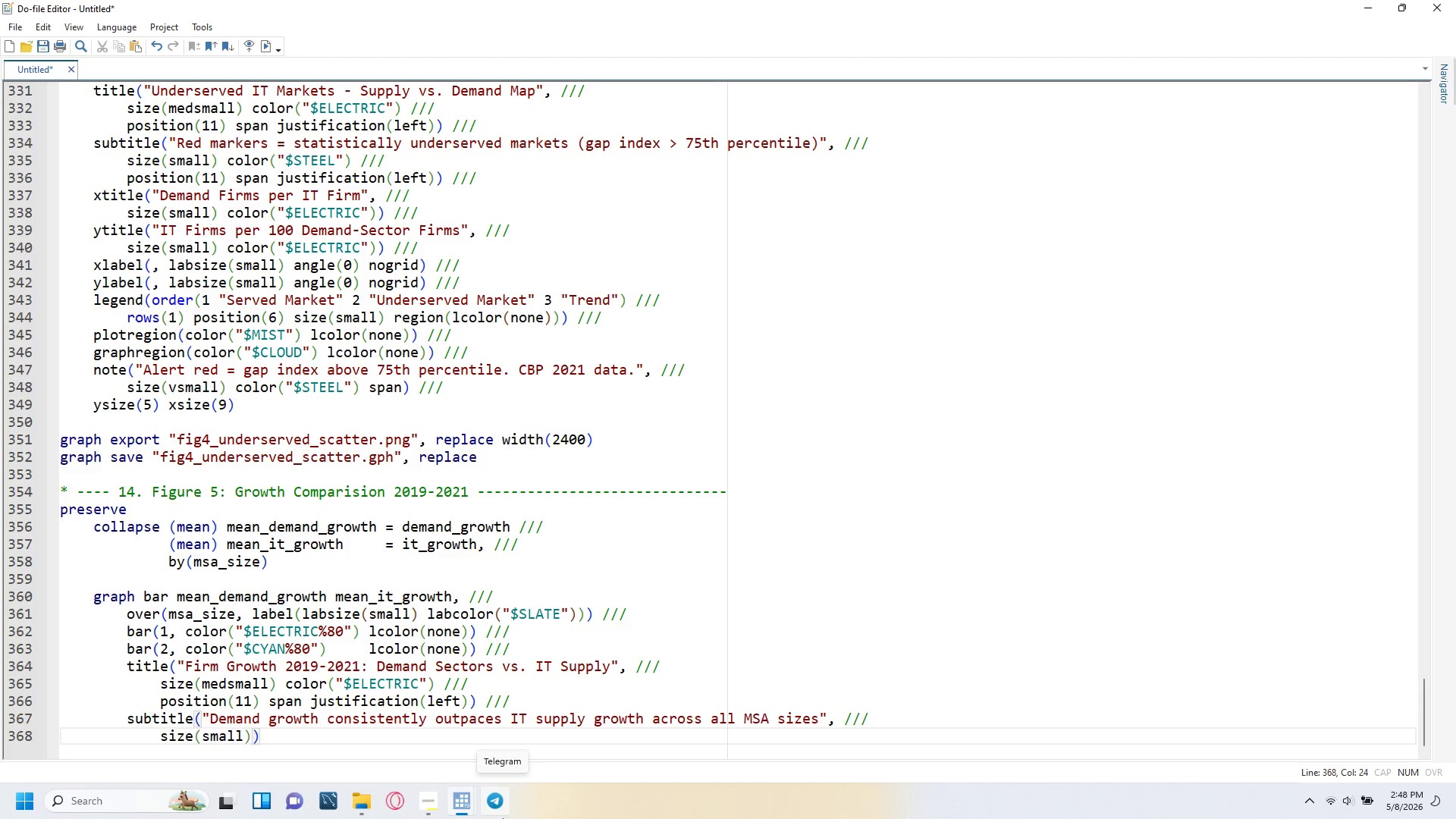 
type( color("$STEEL)
 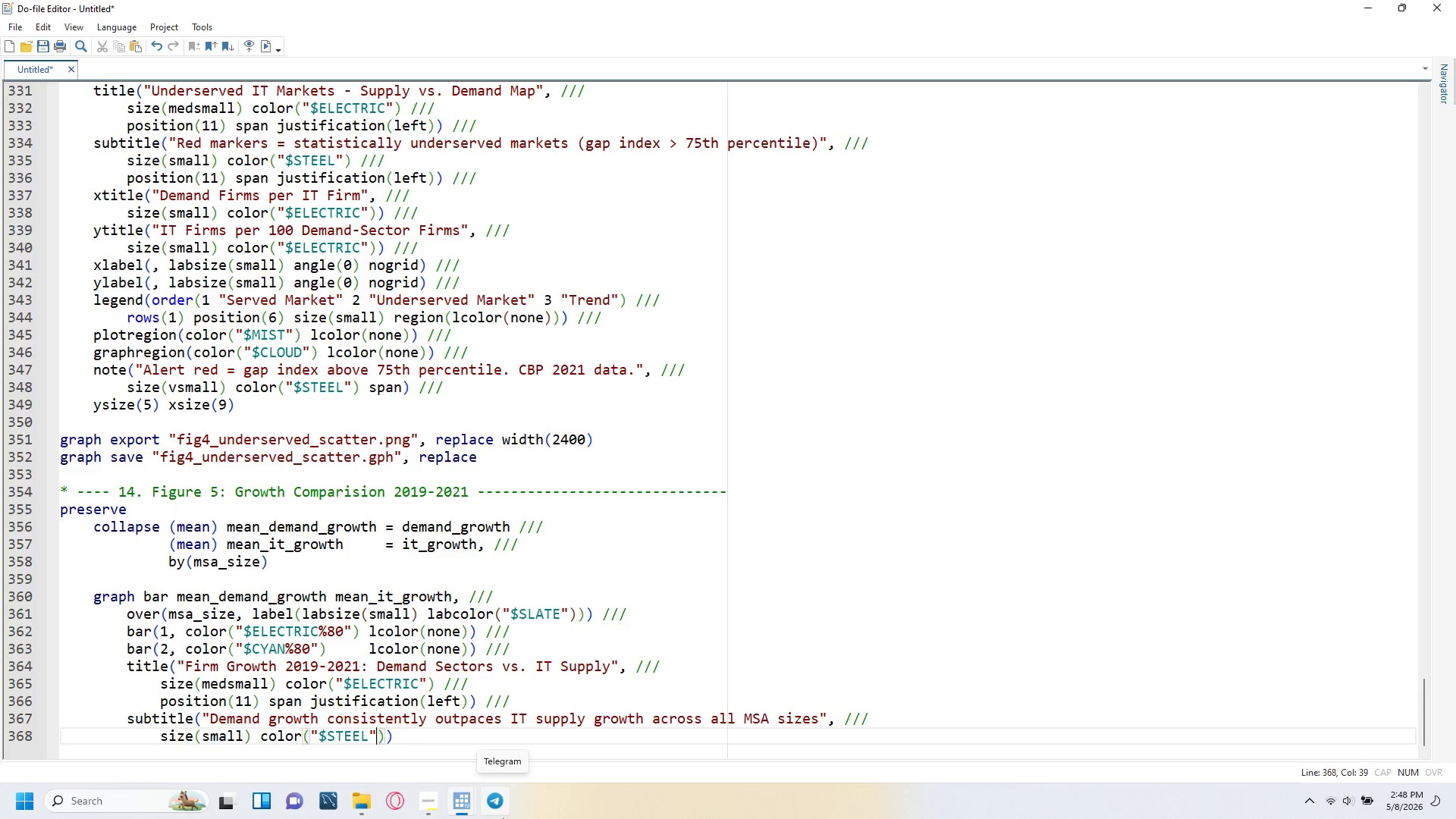 
 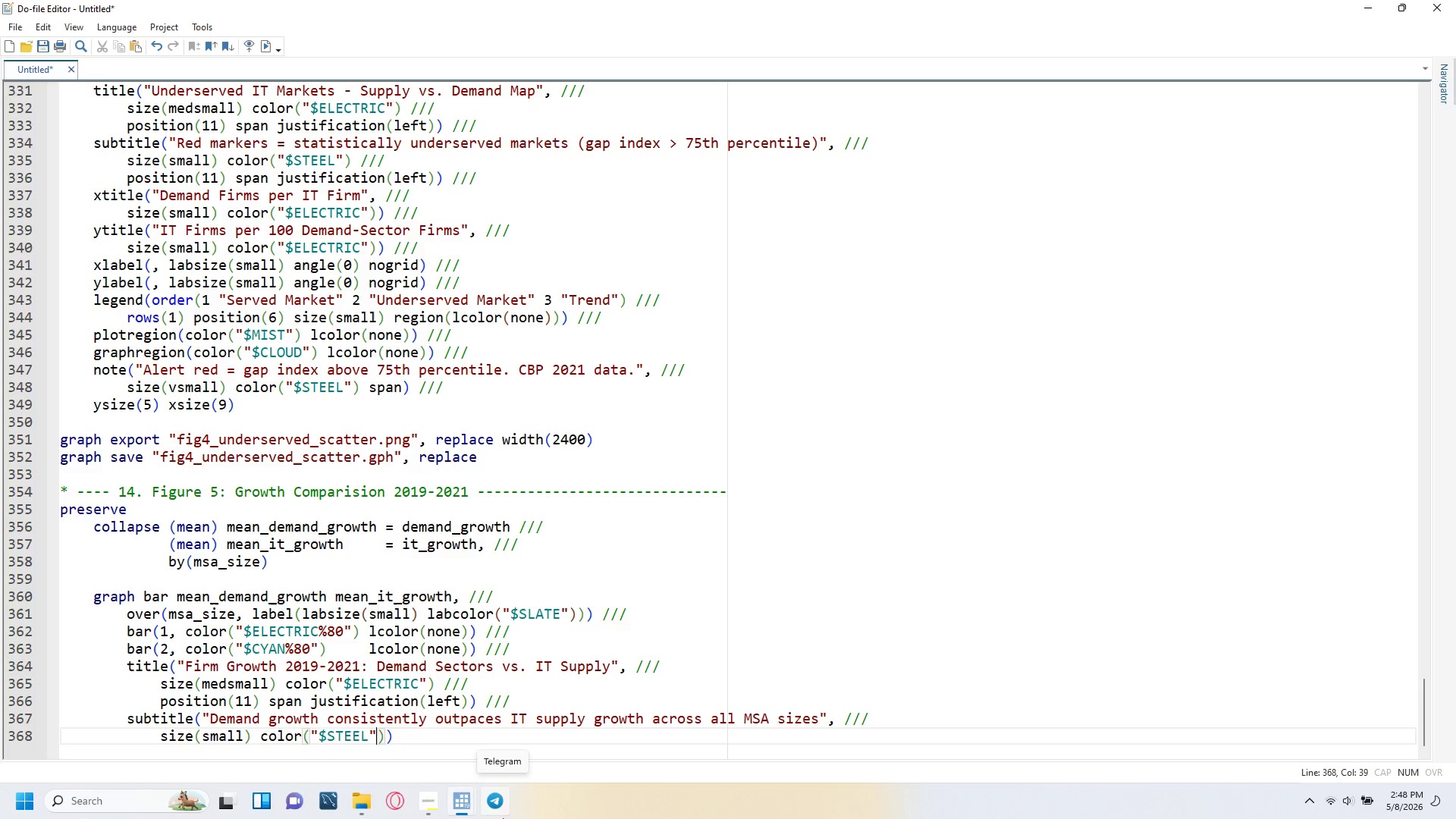 
key(ArrowRight)
 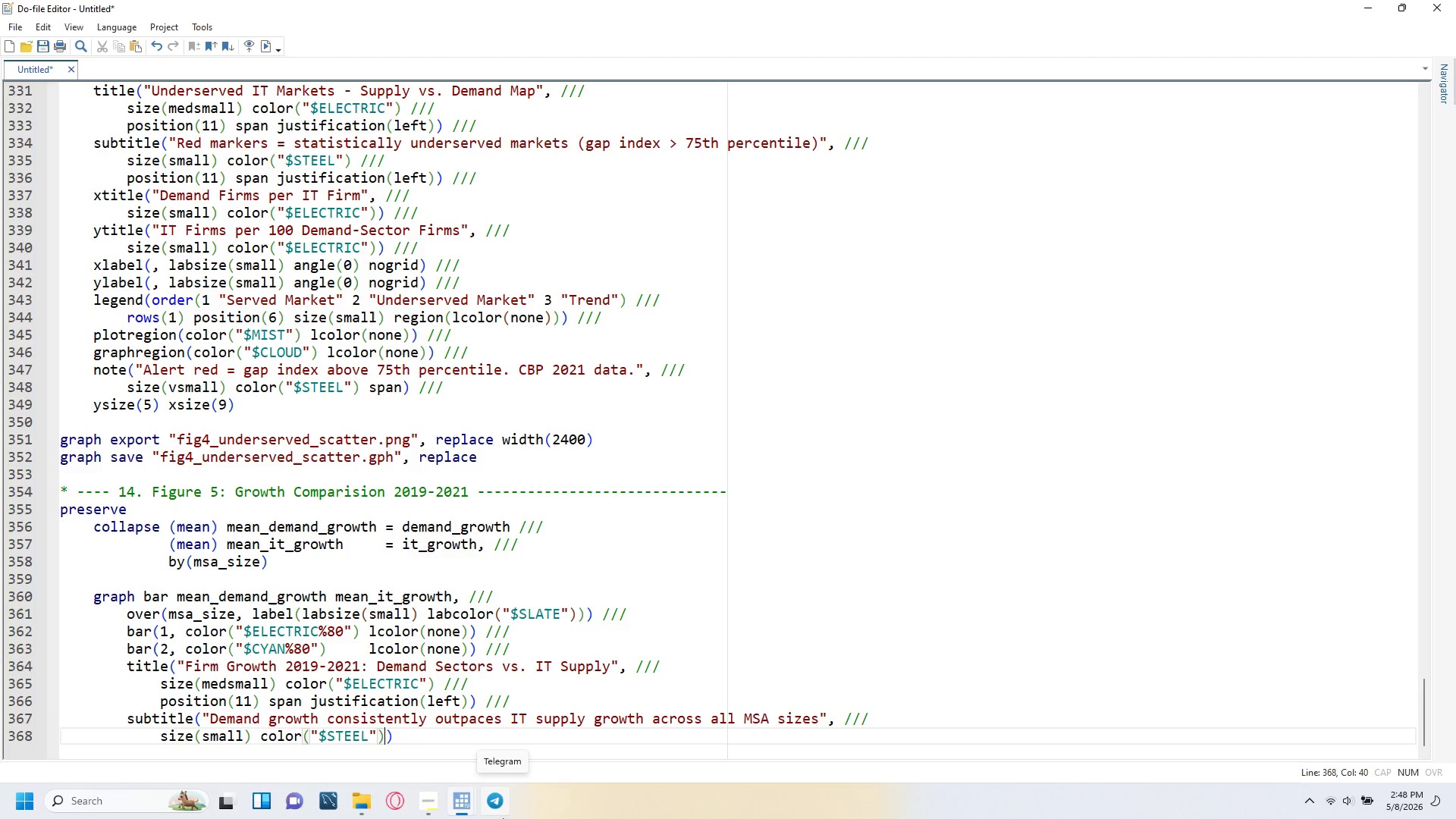 
key(ArrowRight)
 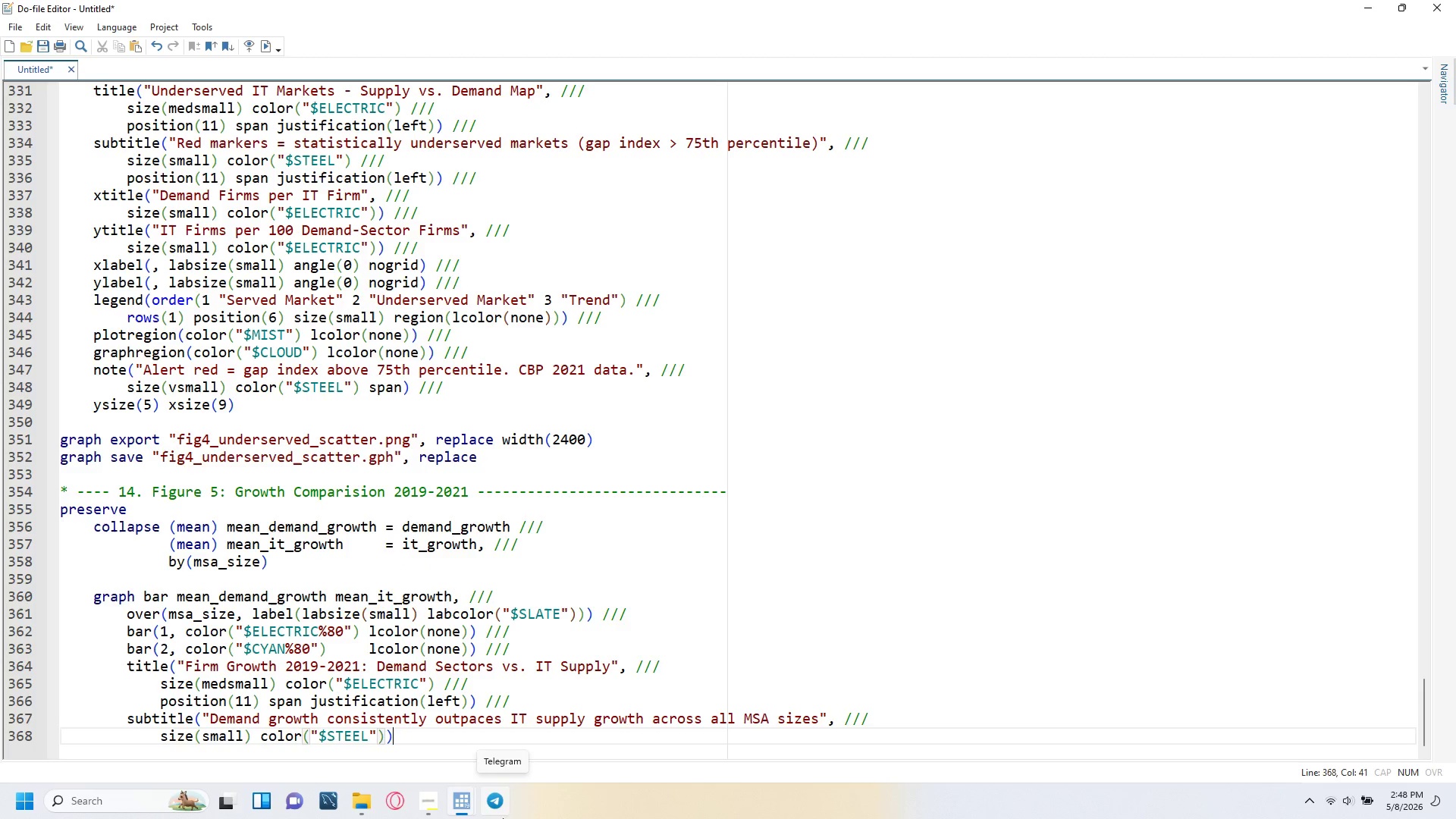 
key(ArrowRight)
 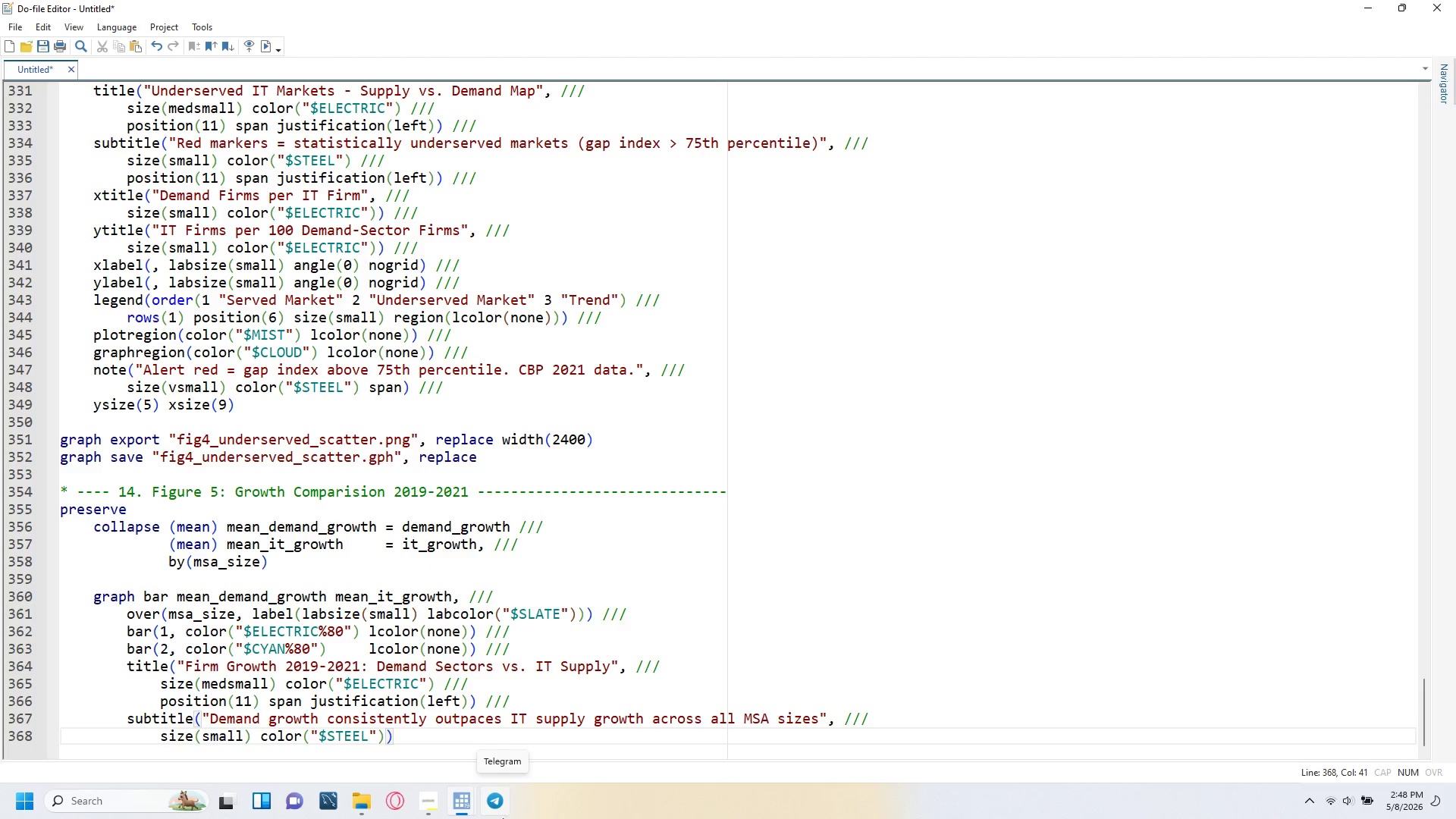 
key(Space)
 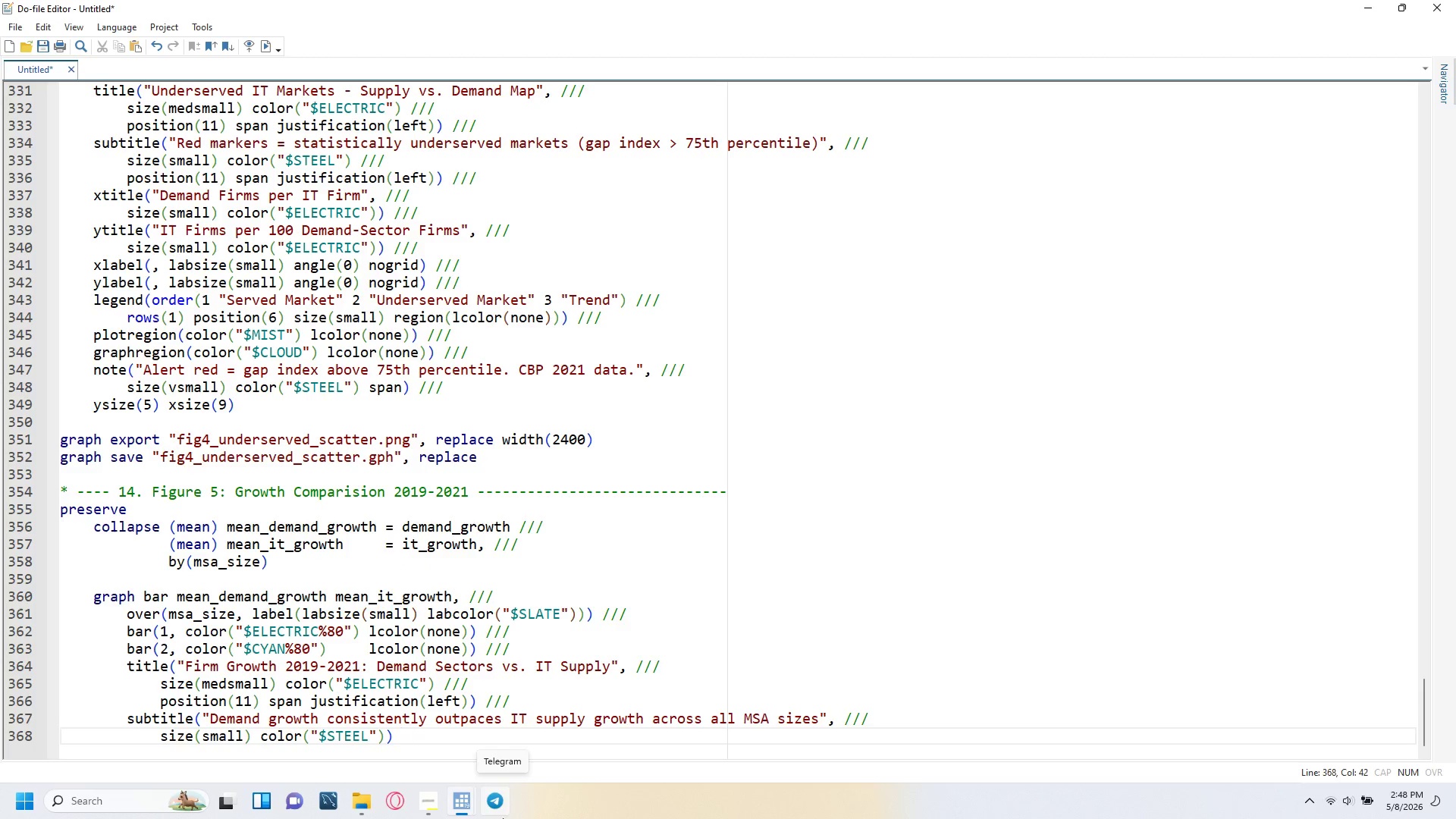 
key(ArrowLeft)
 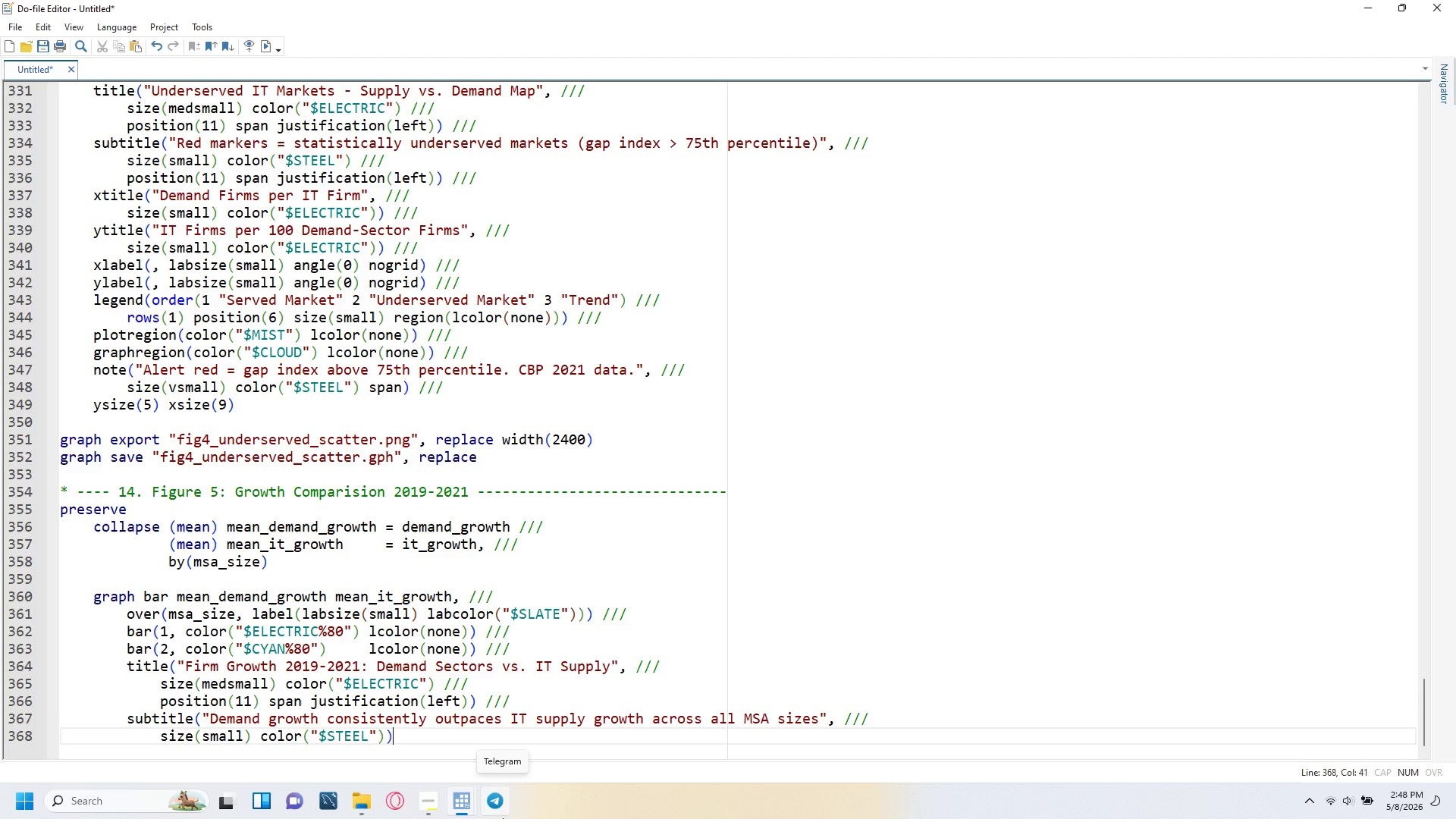 
key(ArrowLeft)
 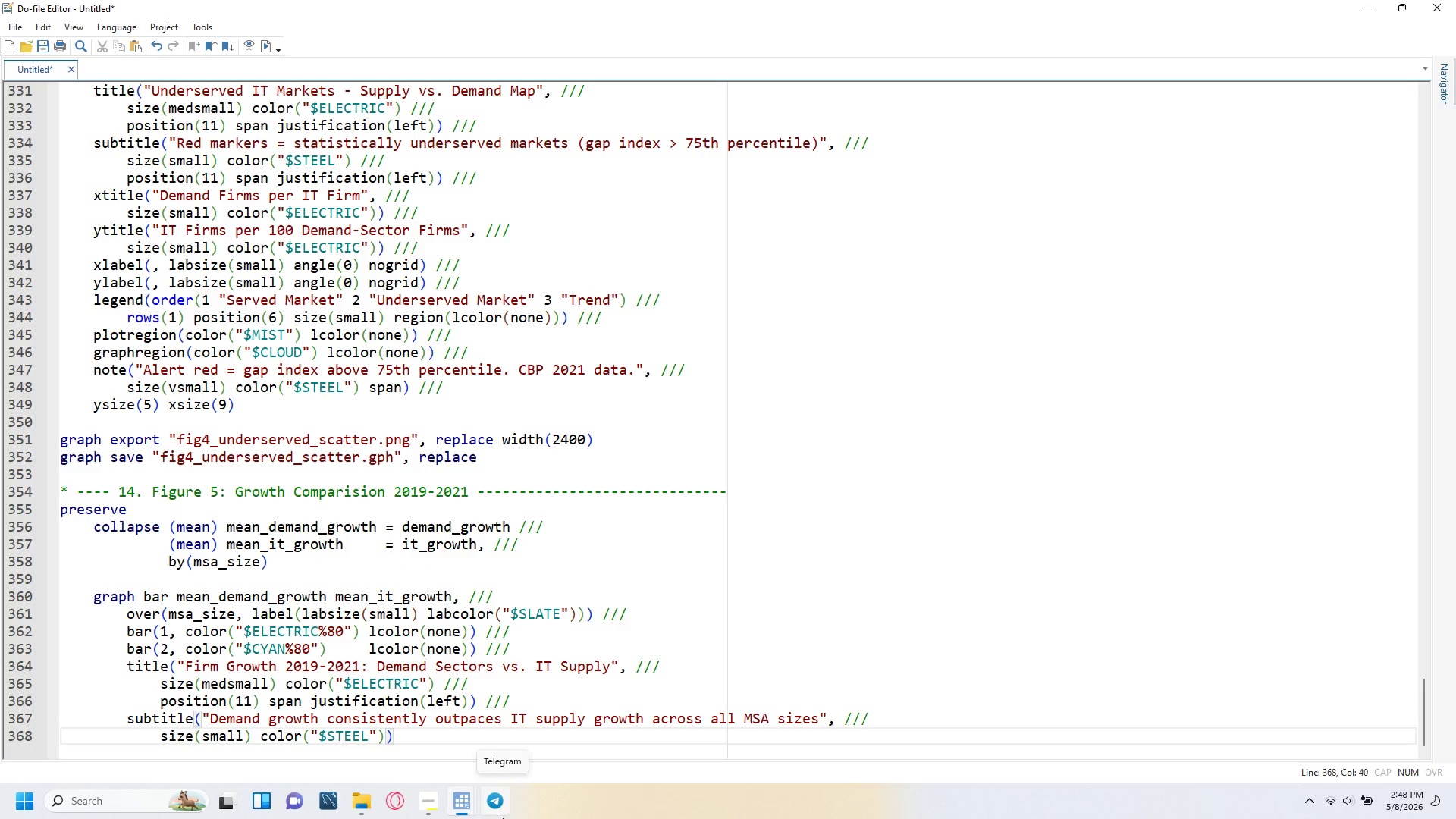 
key(Space)
 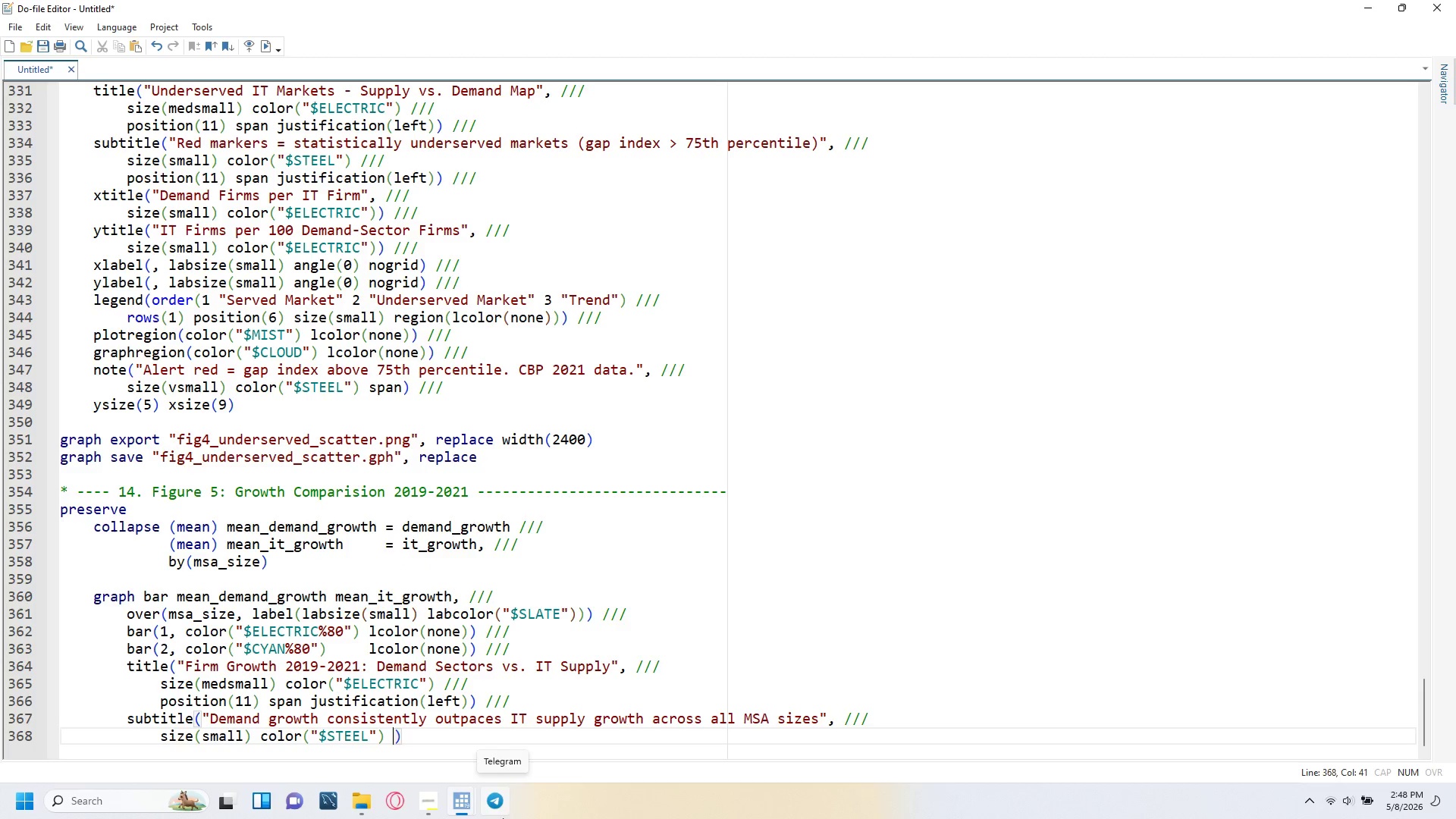 
key(Slash)
 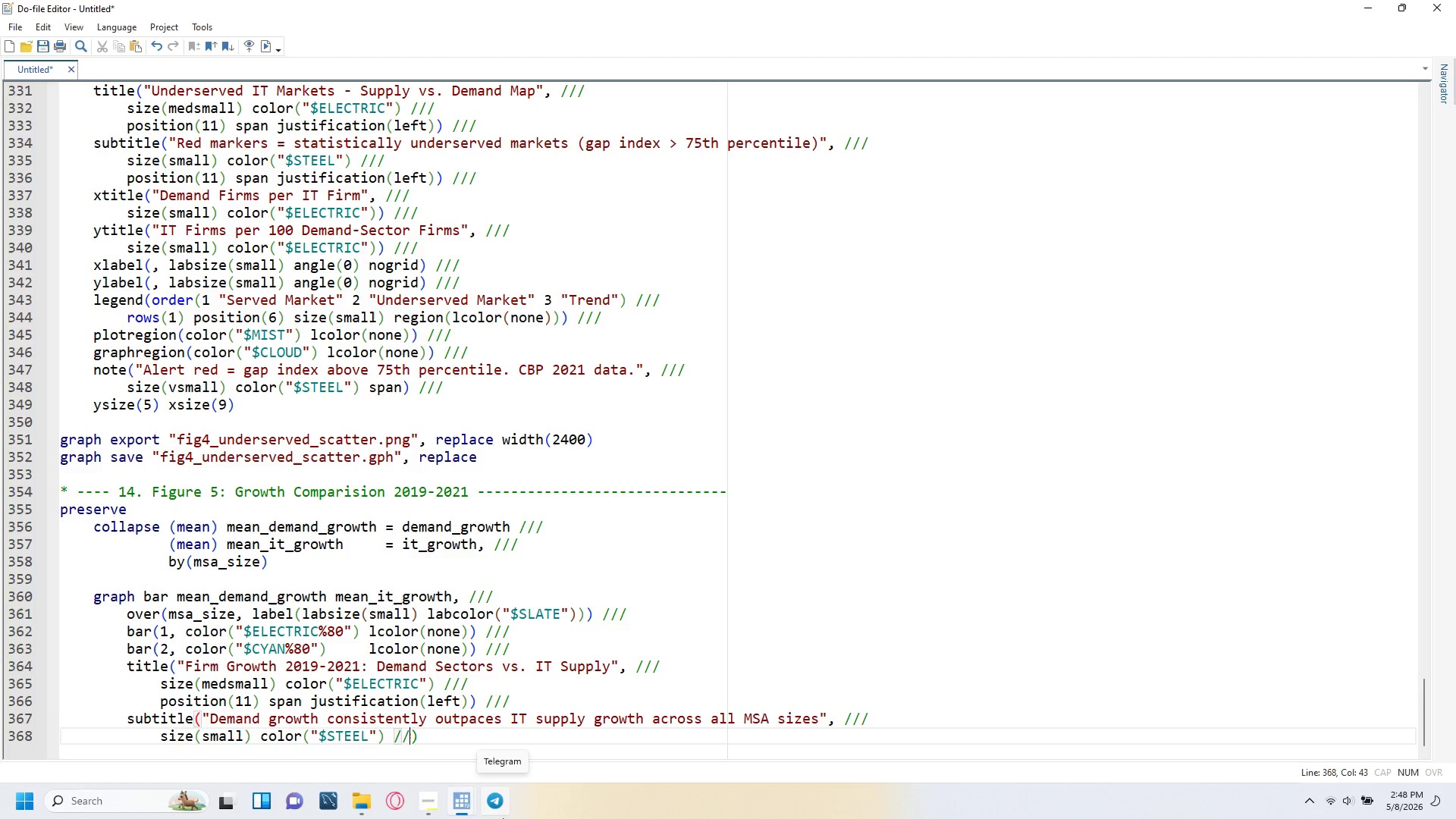 
key(Slash)
 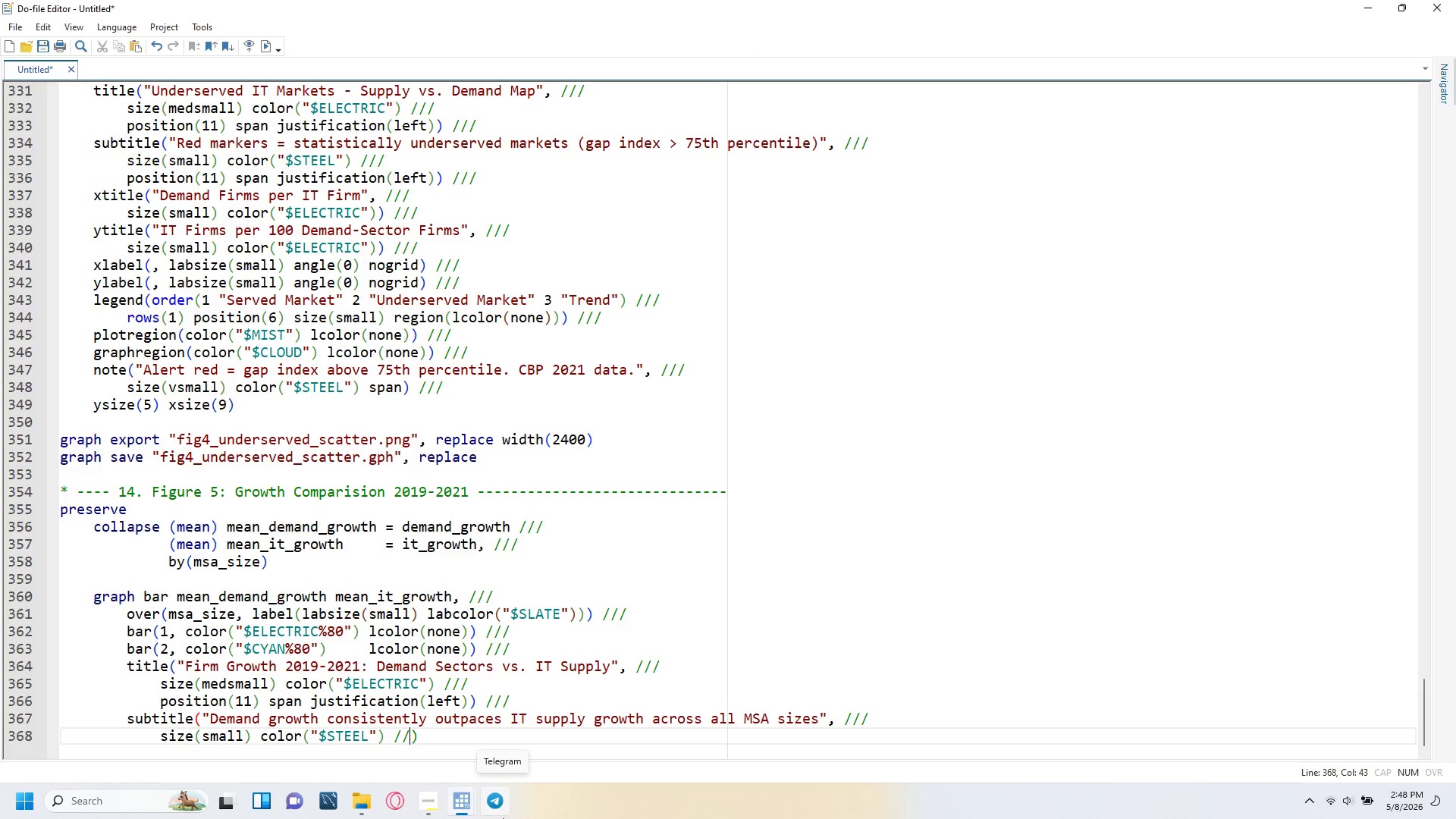 
key(Slash)
 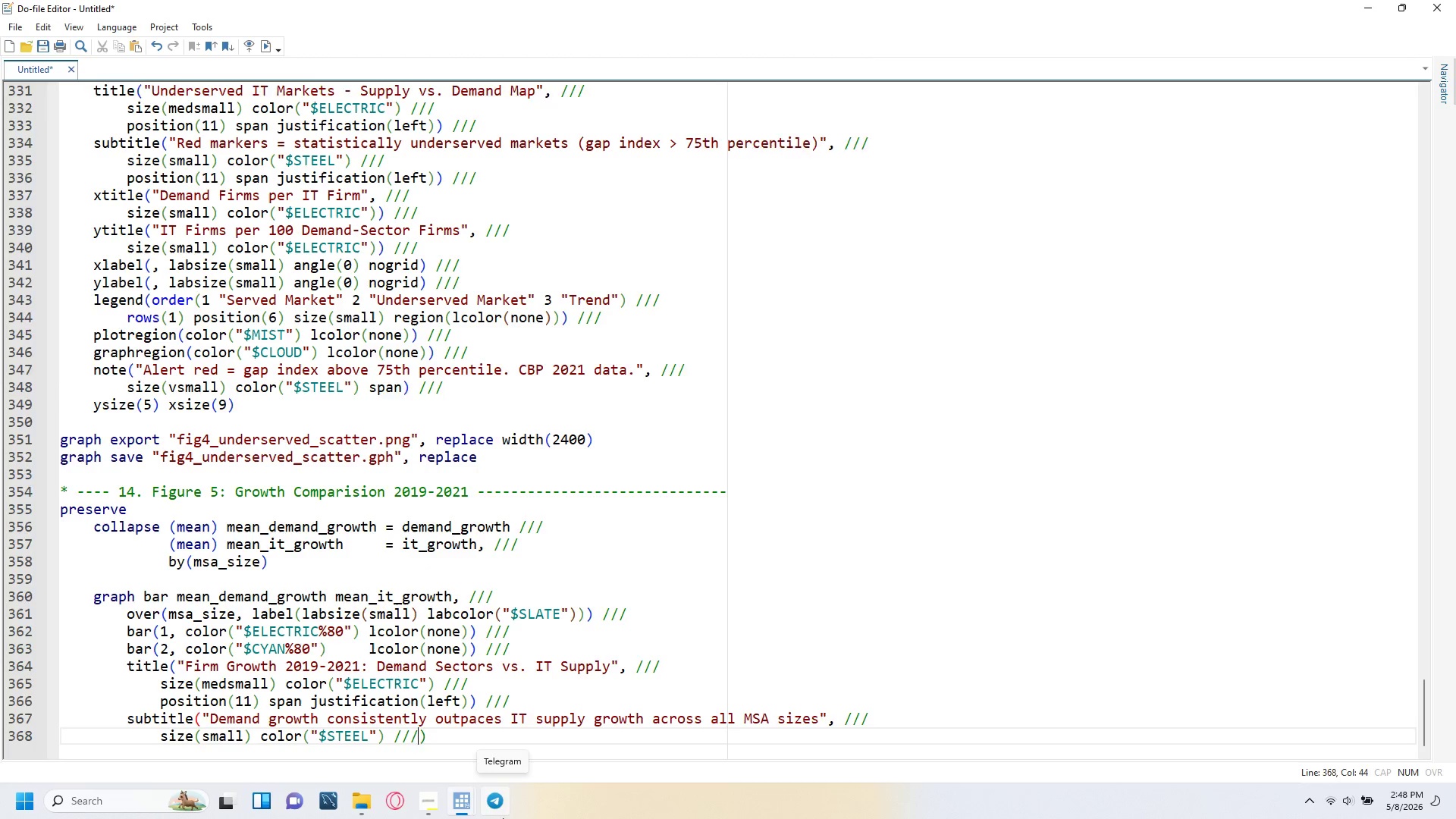 
key(Enter)
 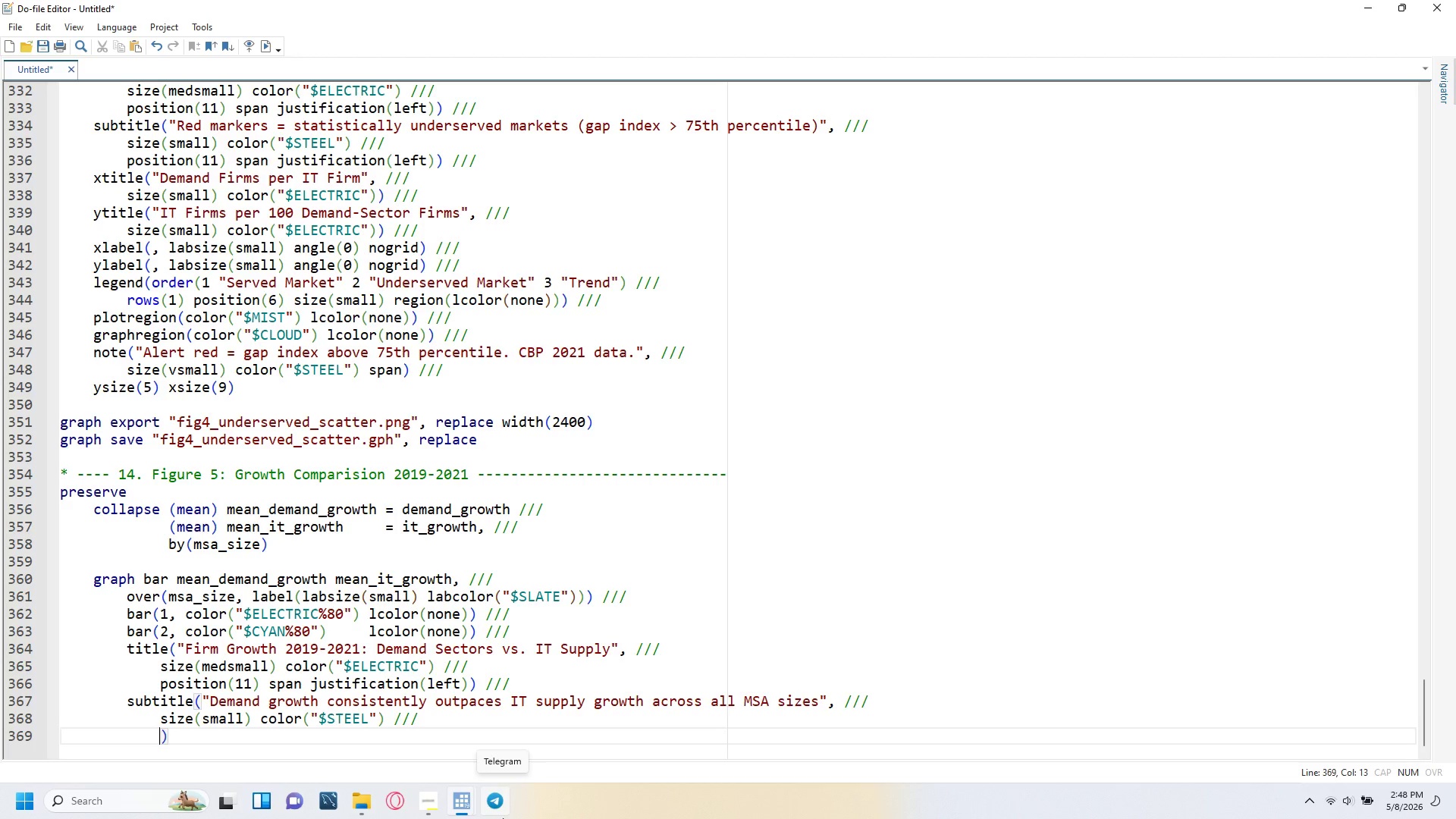 
type(position(11)
 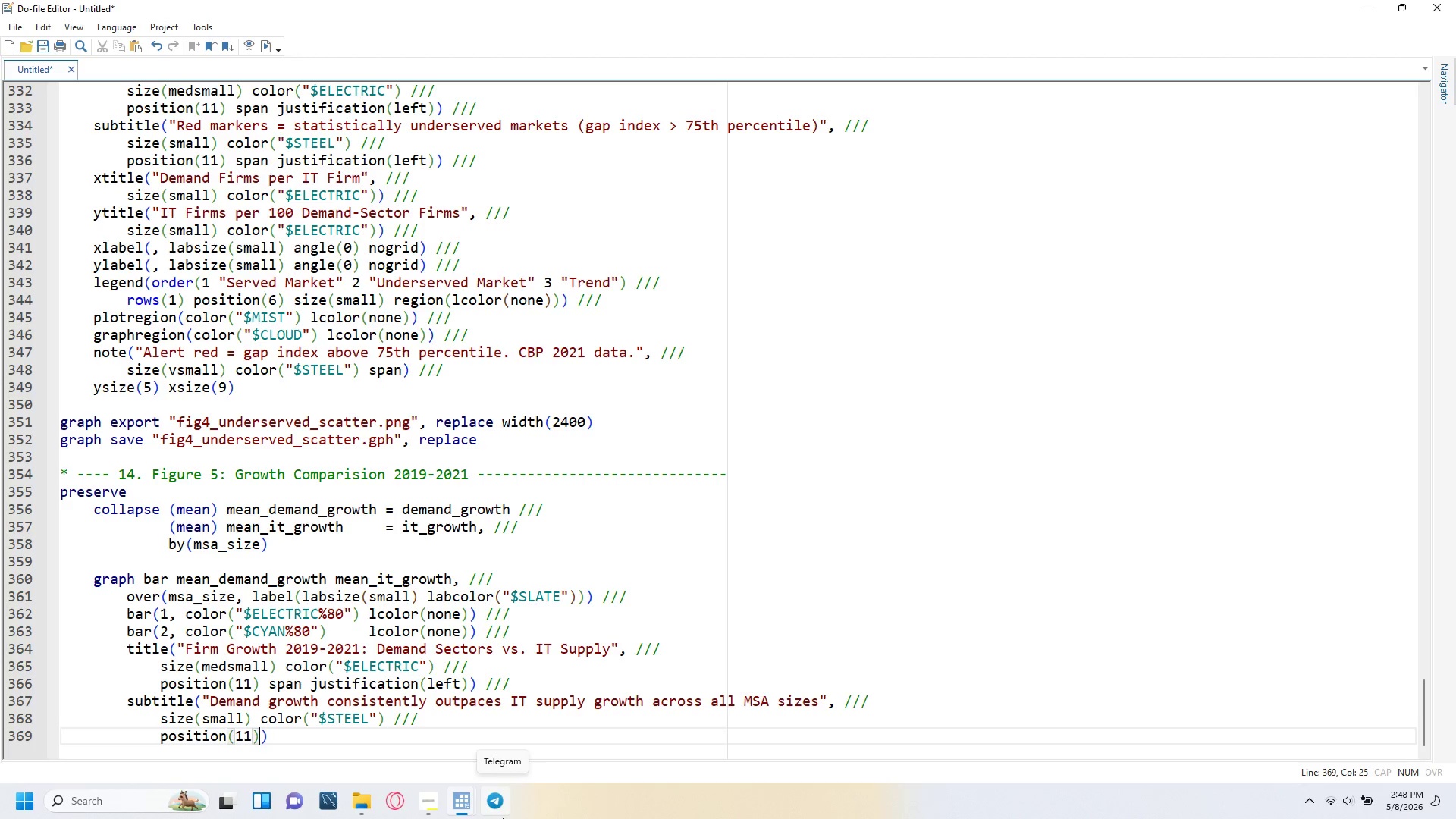 
 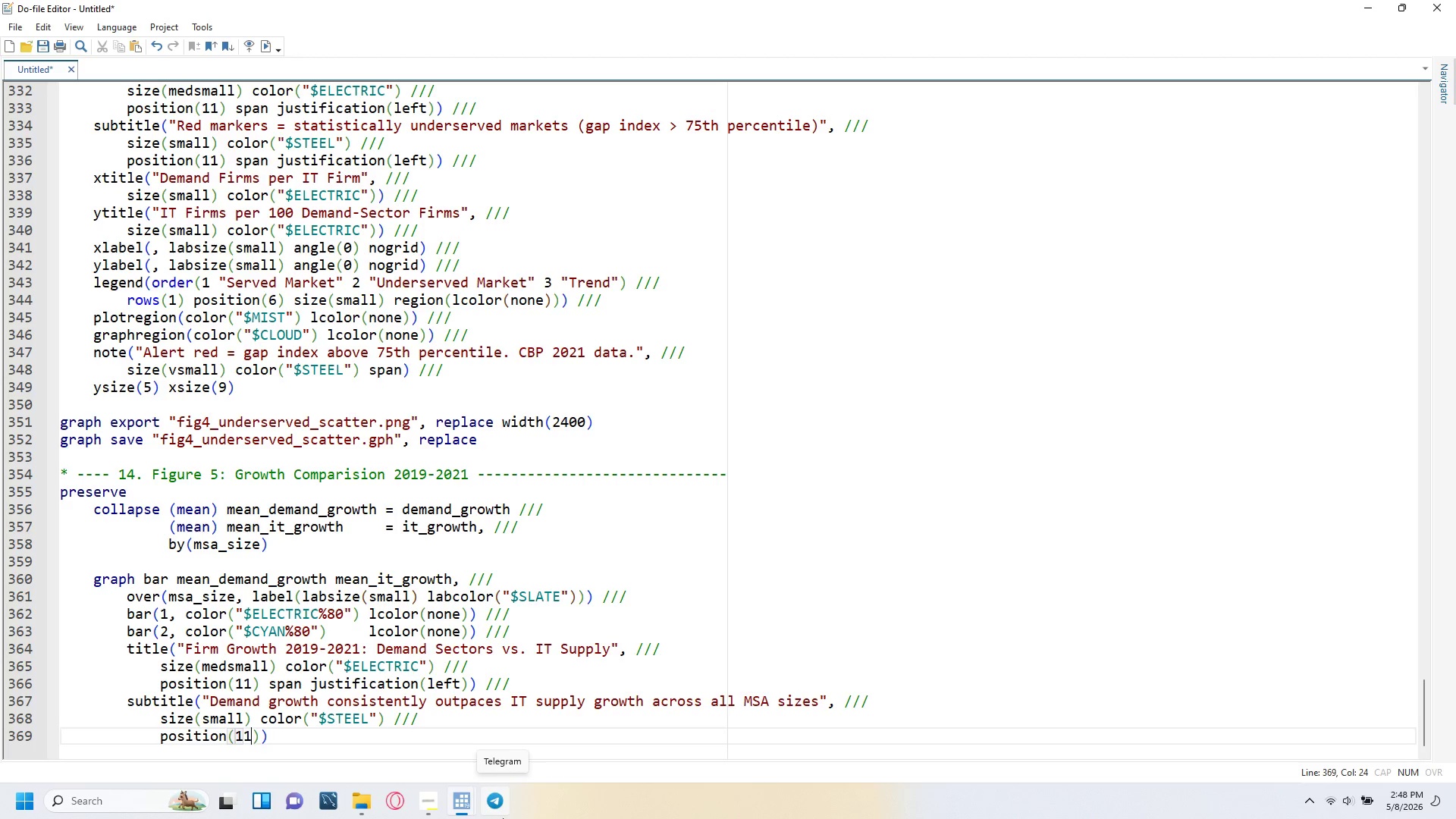 
key(ArrowRight)
 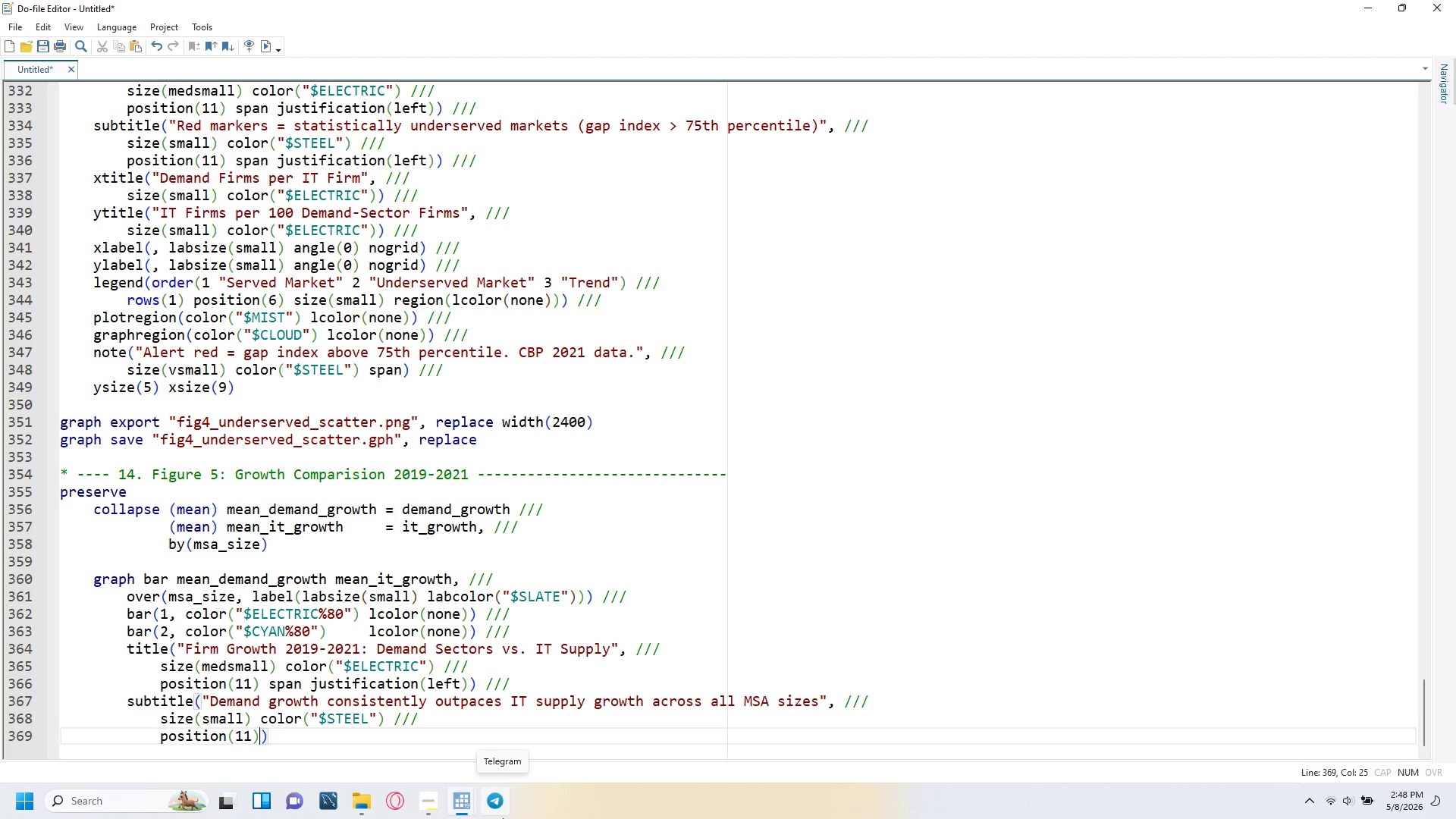 
type( span justification(left)
 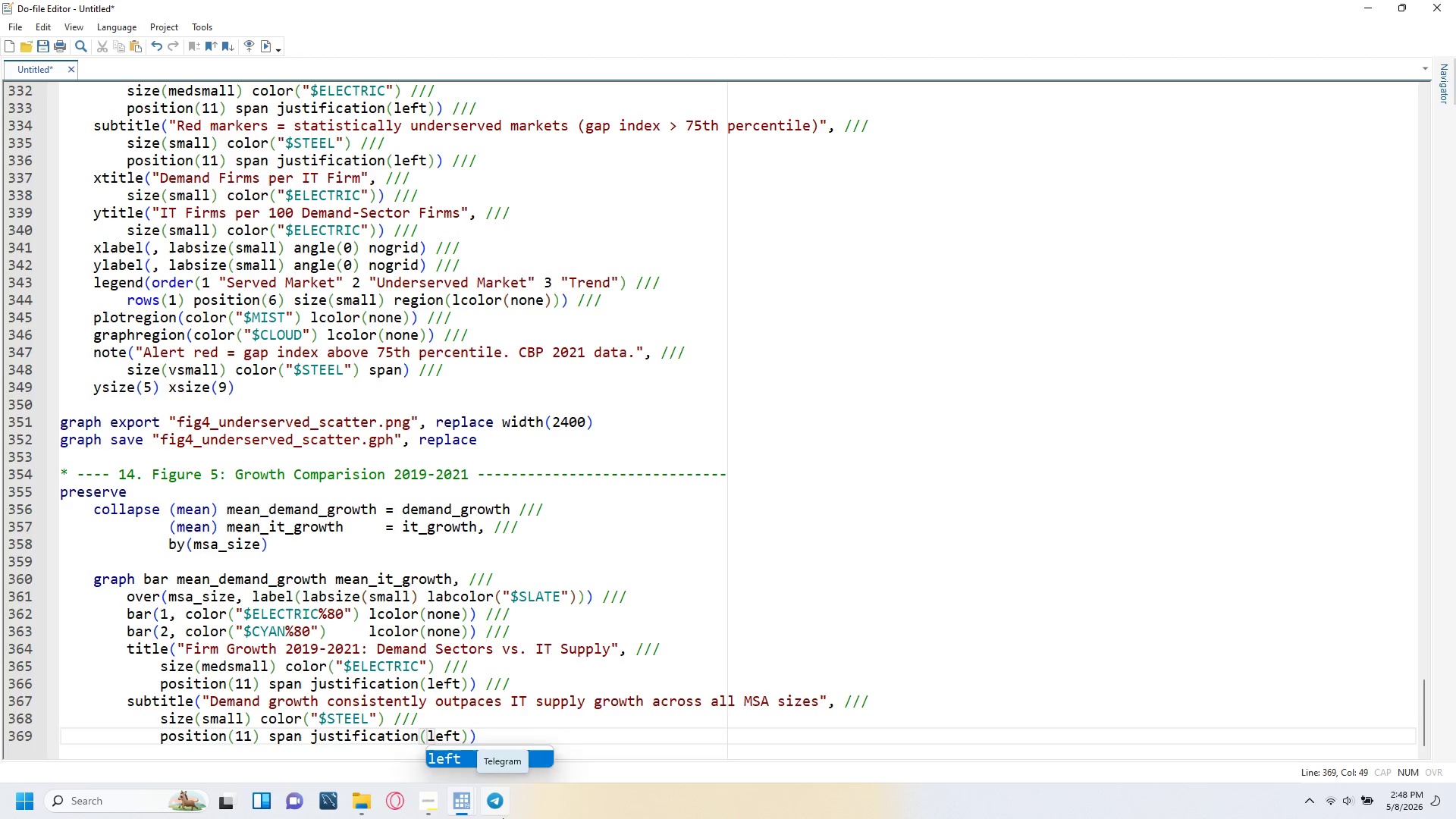 
key(ArrowRight)
 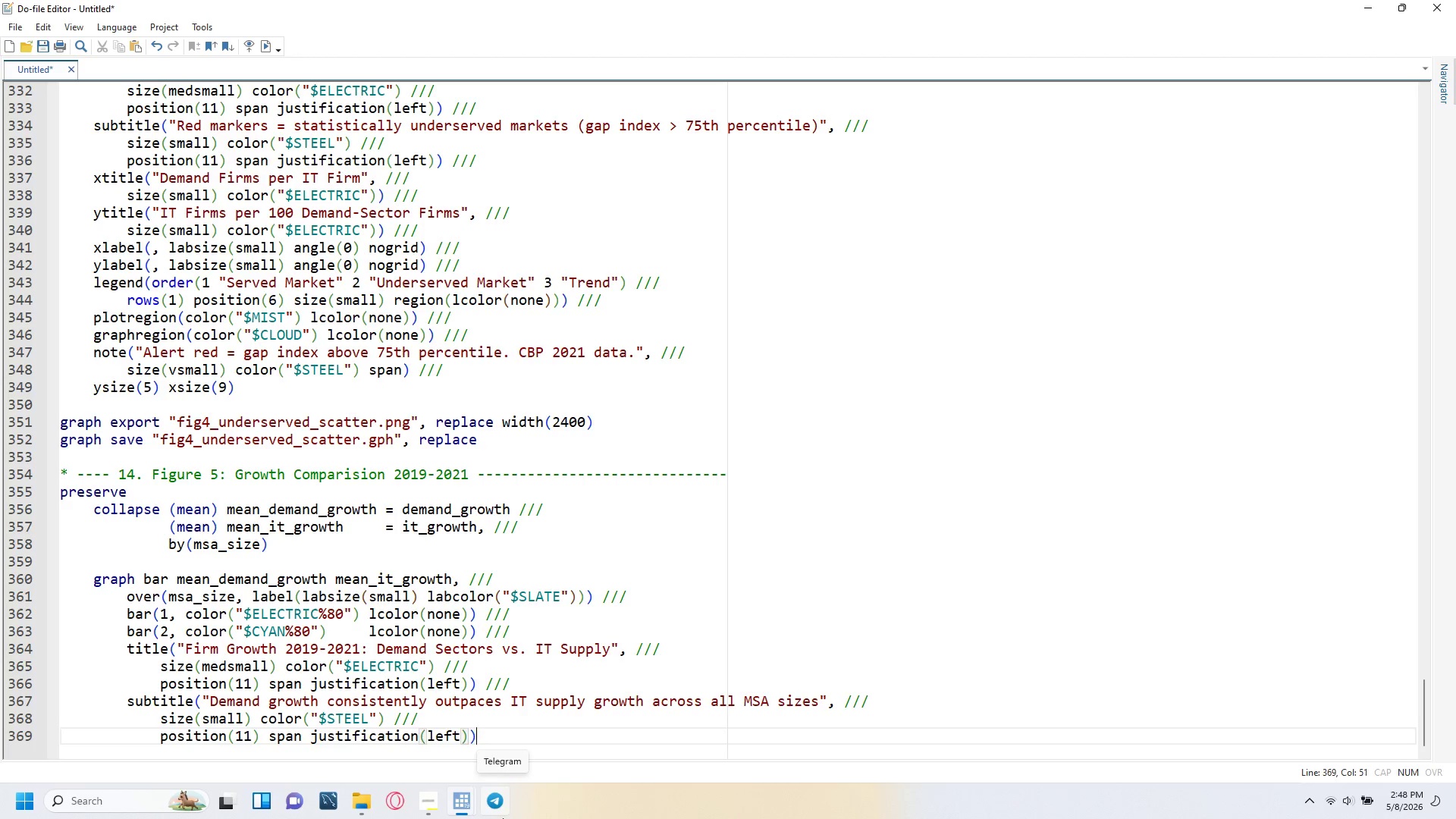 
key(ArrowRight)
 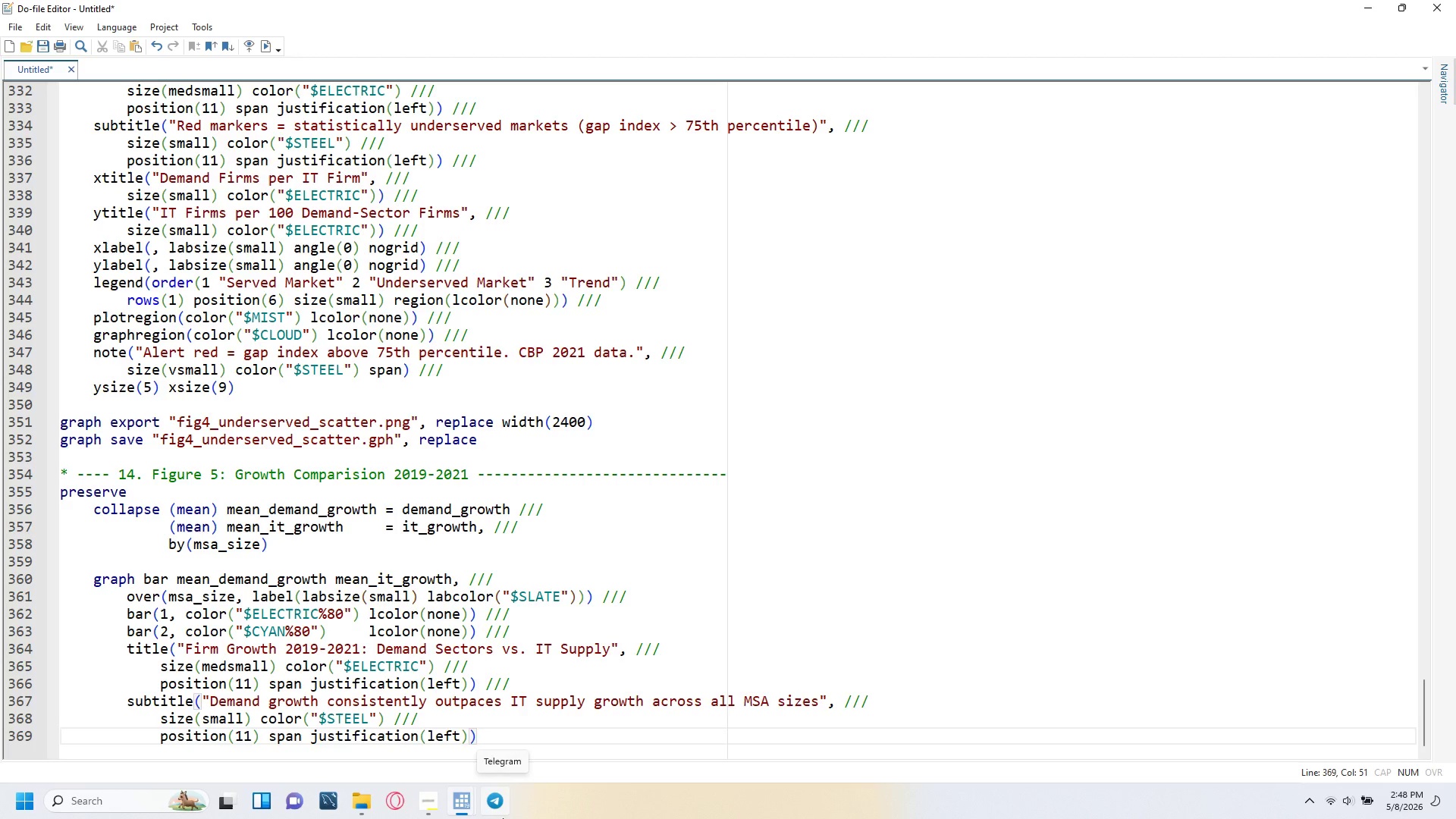 
key(Space)
 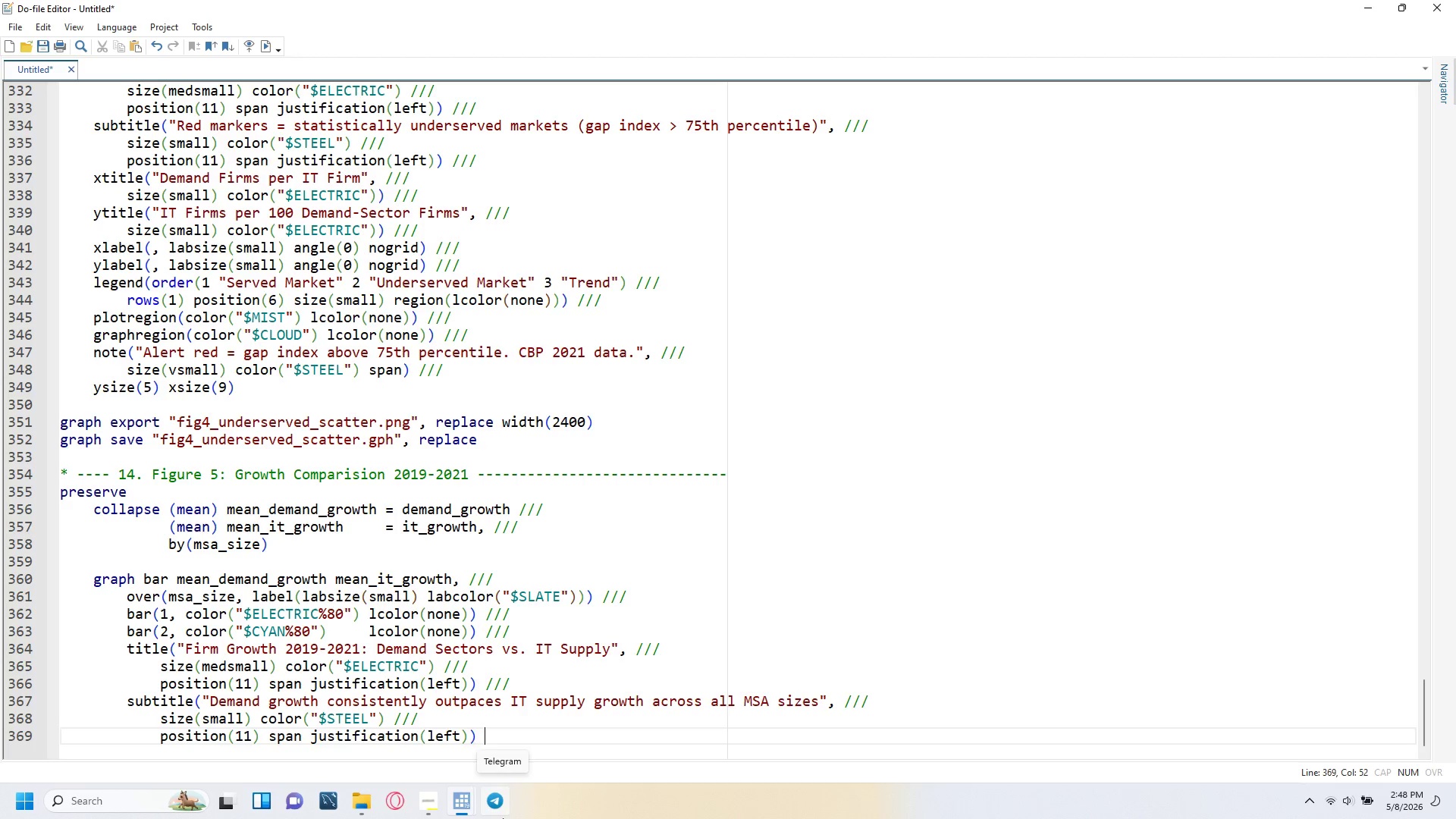 
key(Slash)
 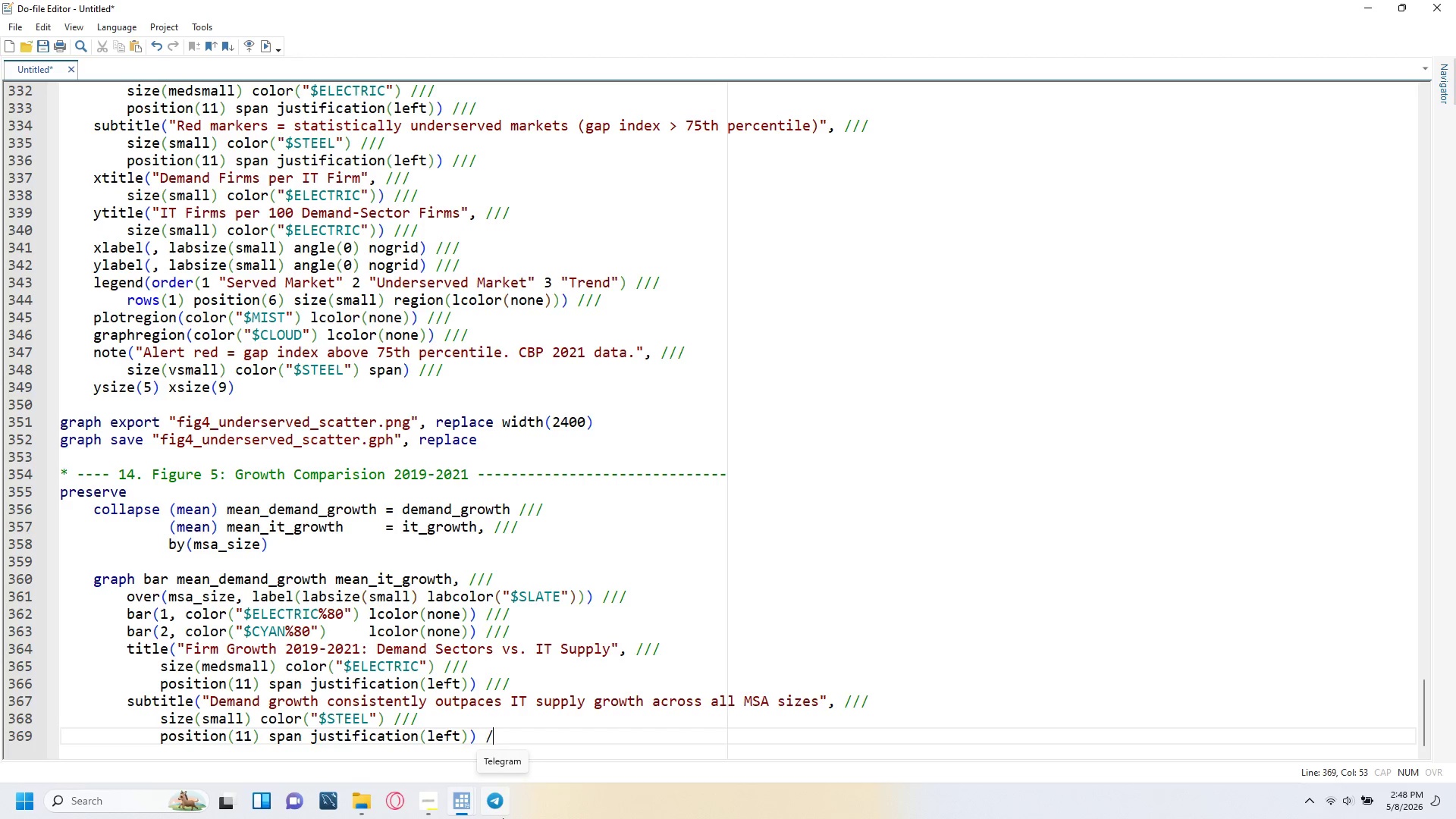 
key(Slash)
 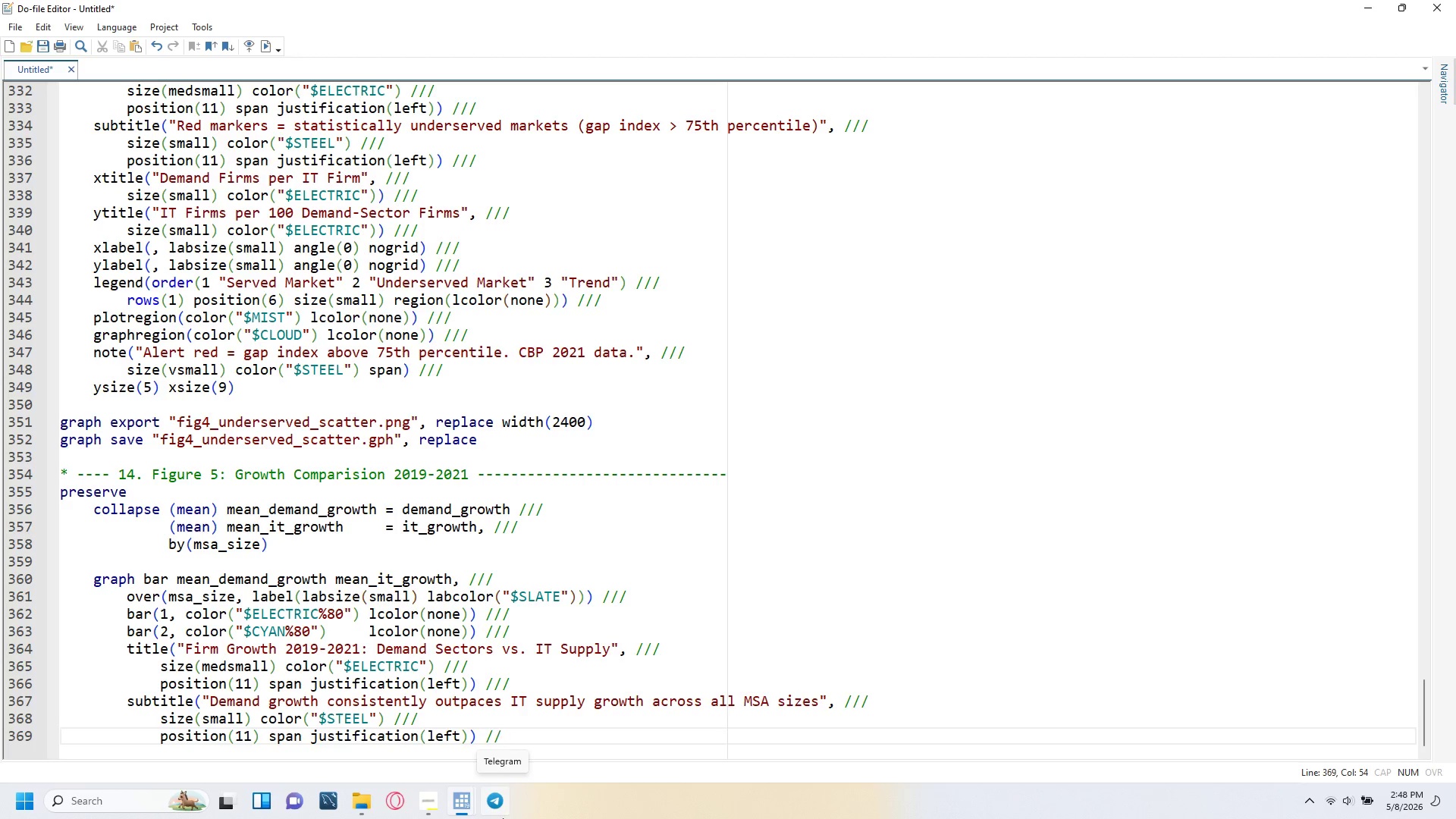 
key(Slash)
 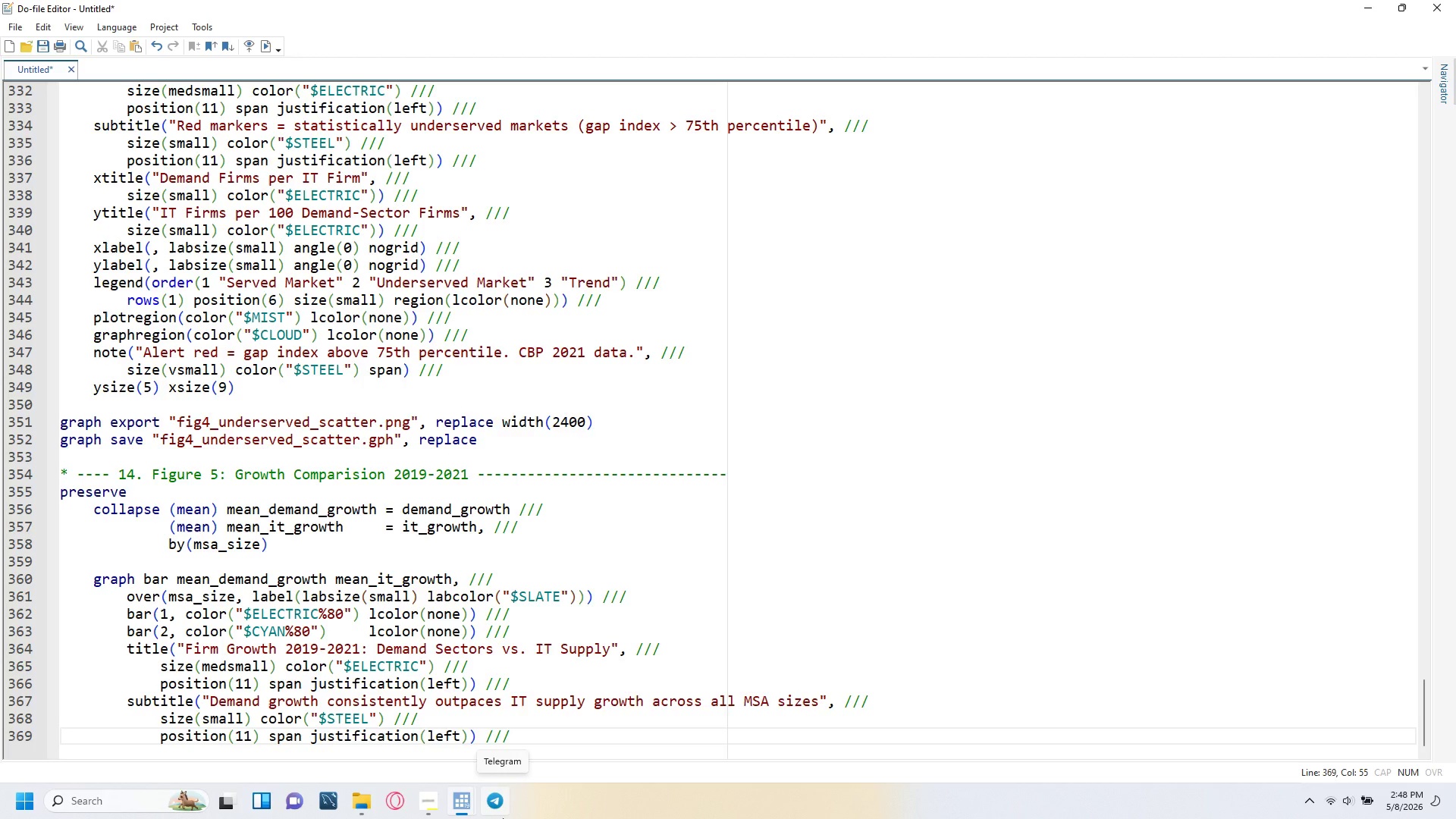 
key(Enter)
 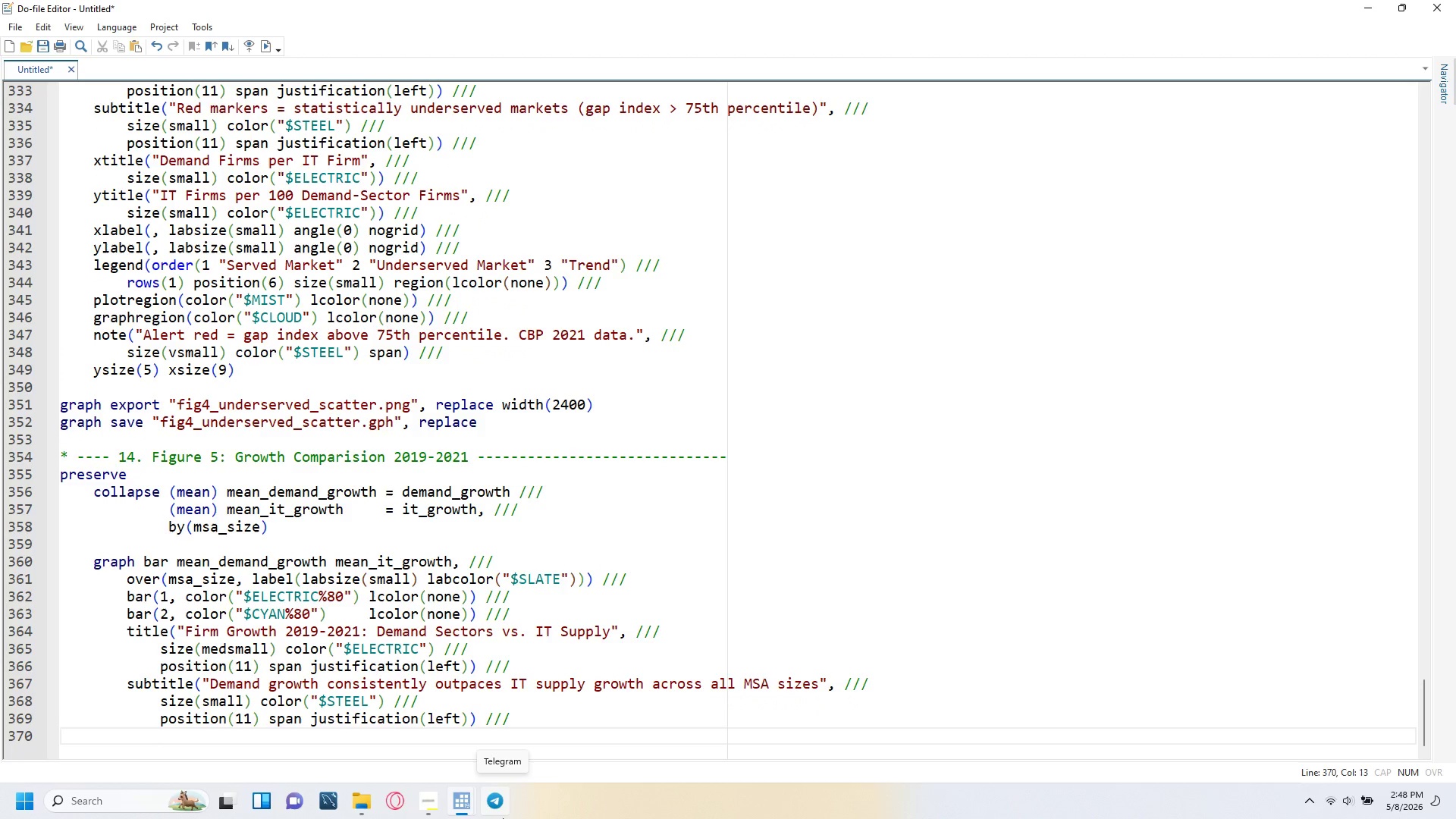 
key(Backspace)
type(ytitle("Mean Growth Rate (%)
 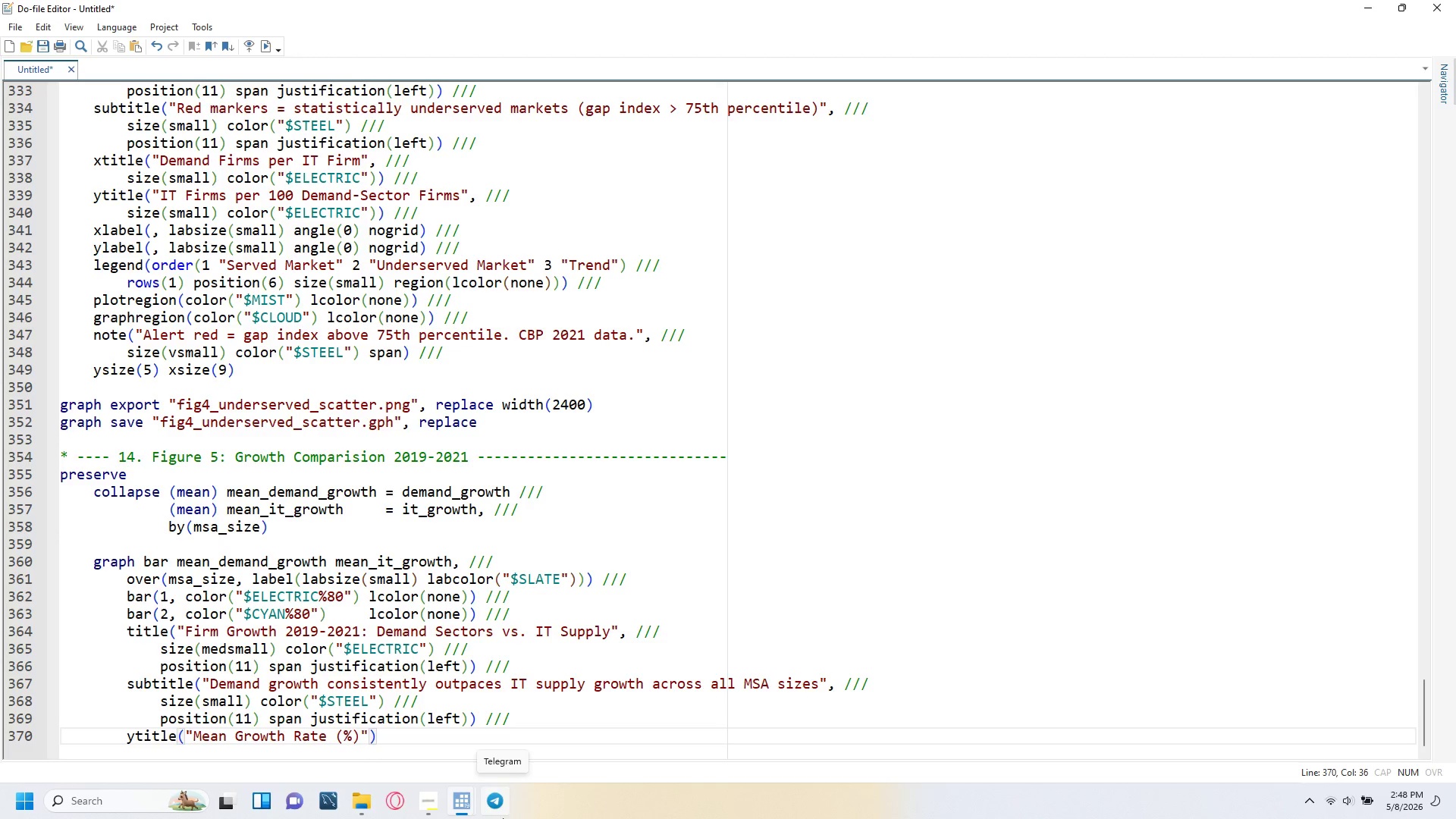 
key(ArrowRight)
 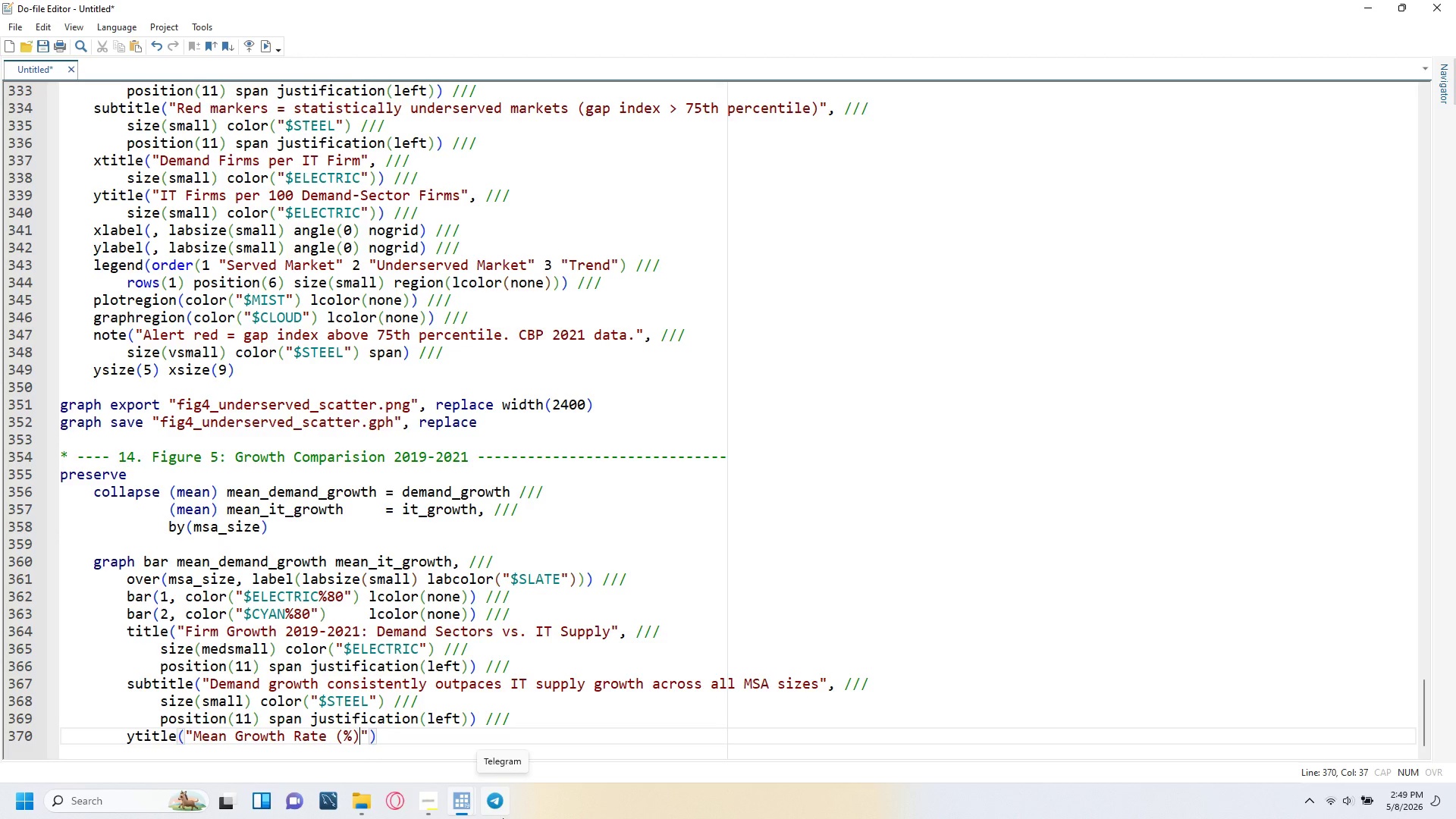 
key(ArrowRight)
 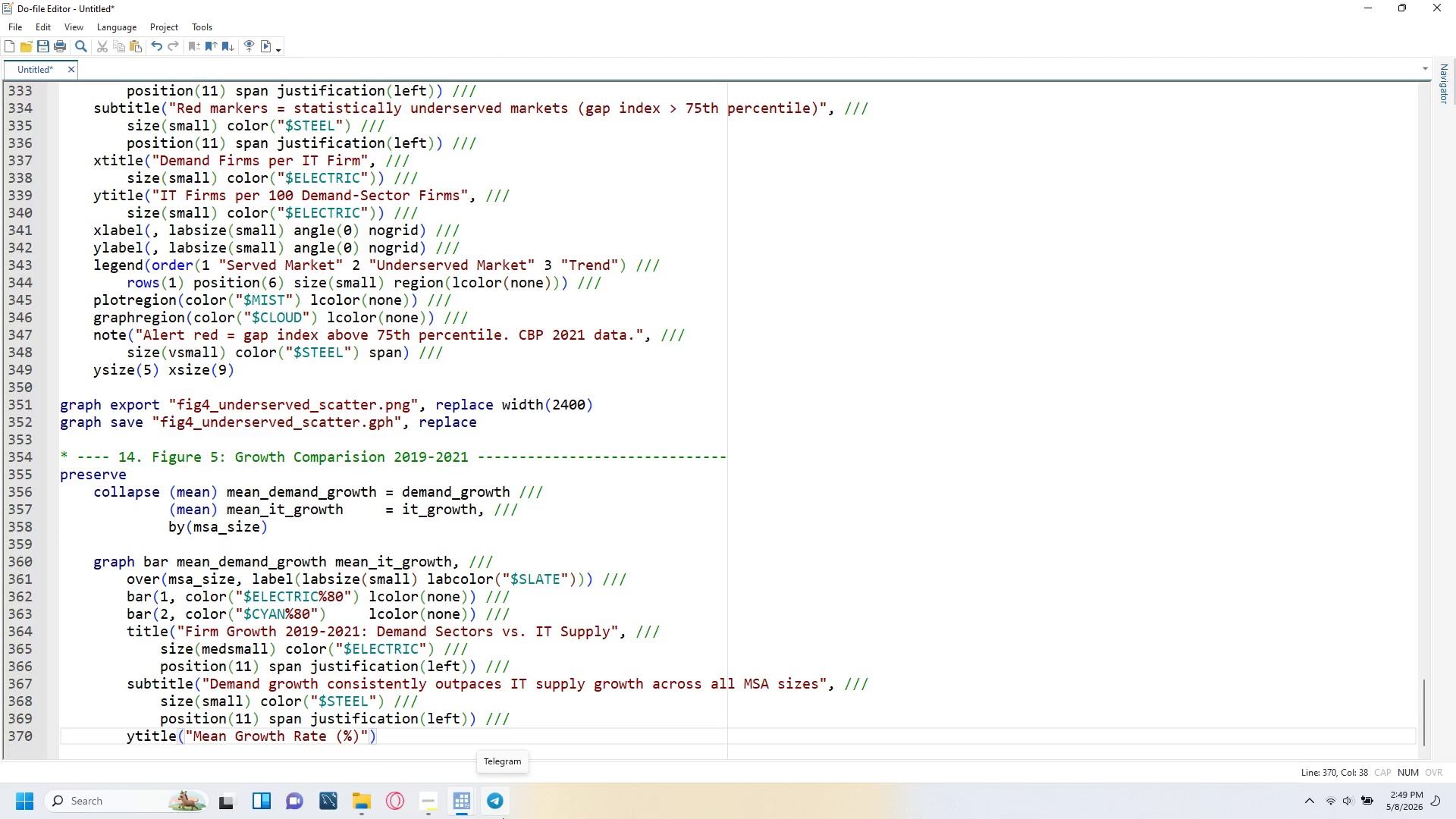 
type(, size(small)
 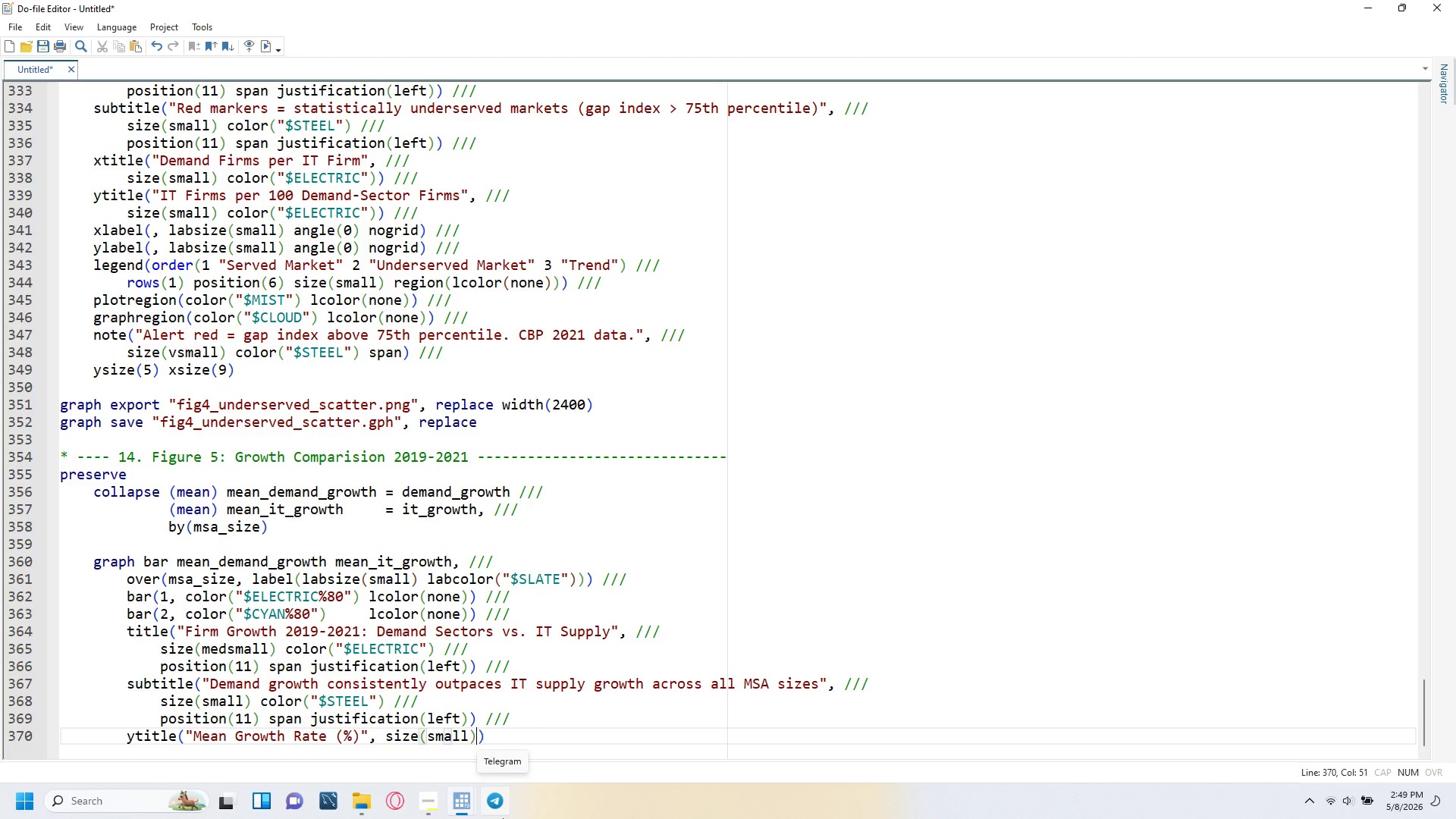 
 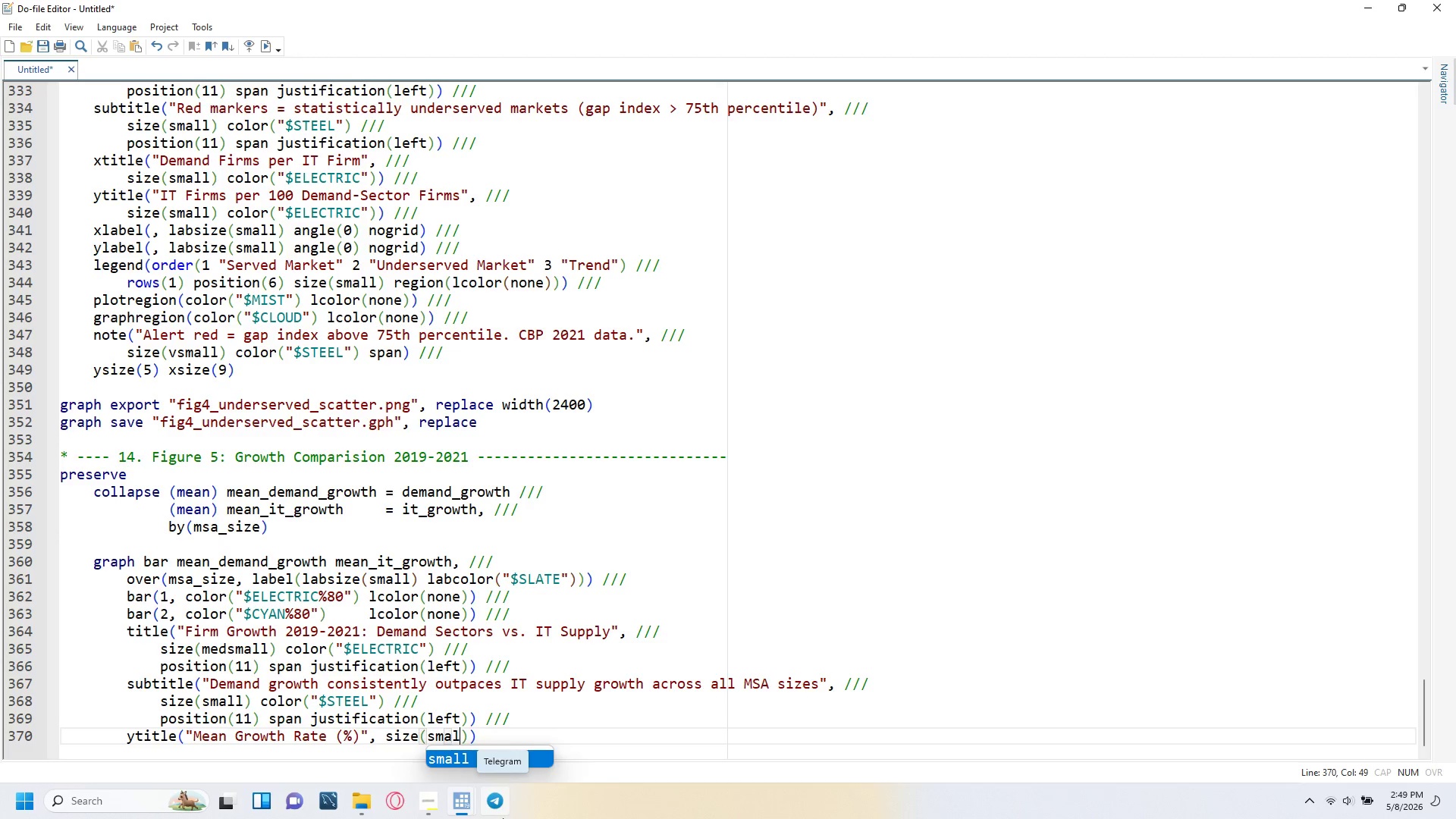 
key(ArrowRight)
 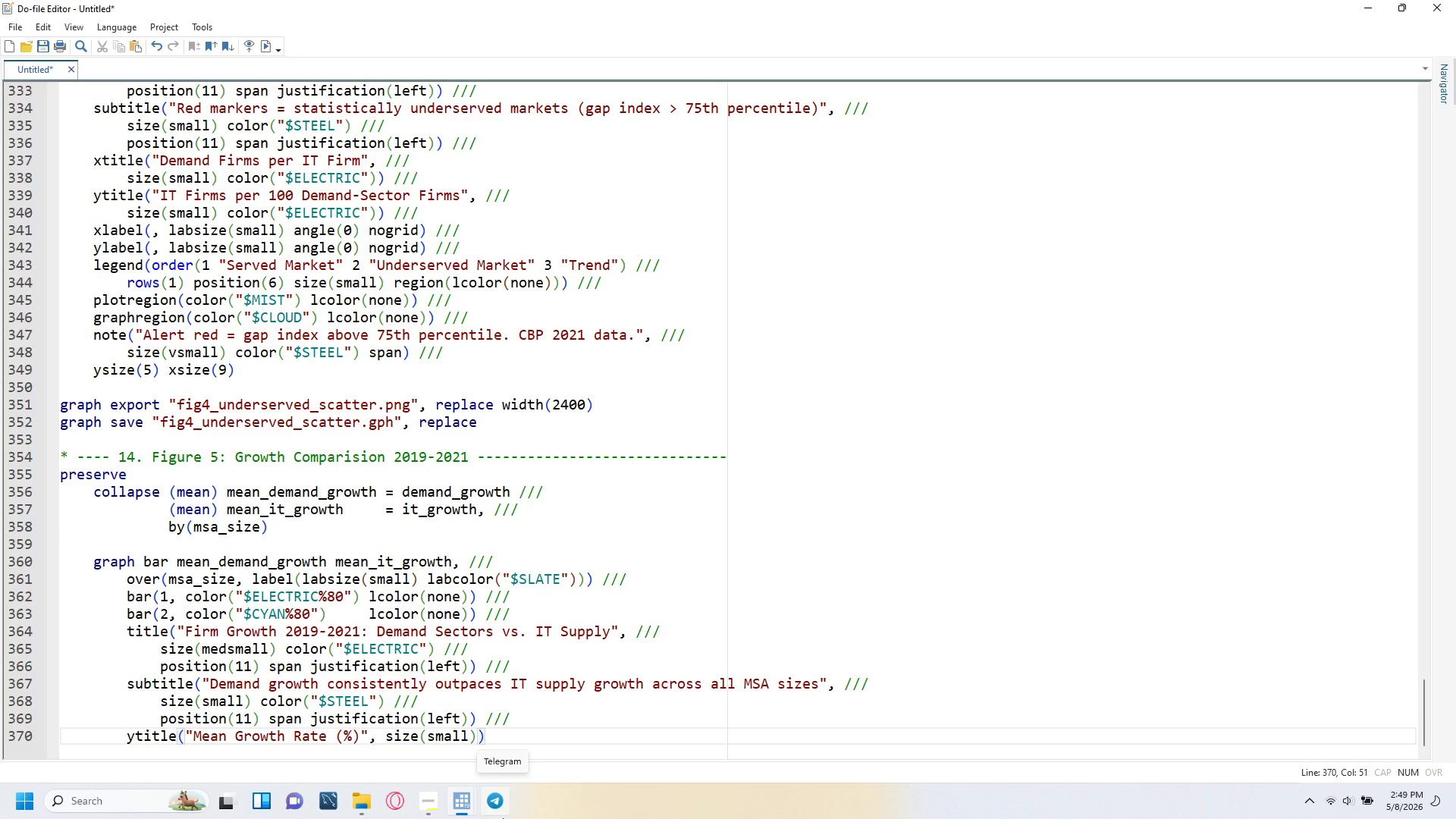 
type( color("$ELECTRIC)
 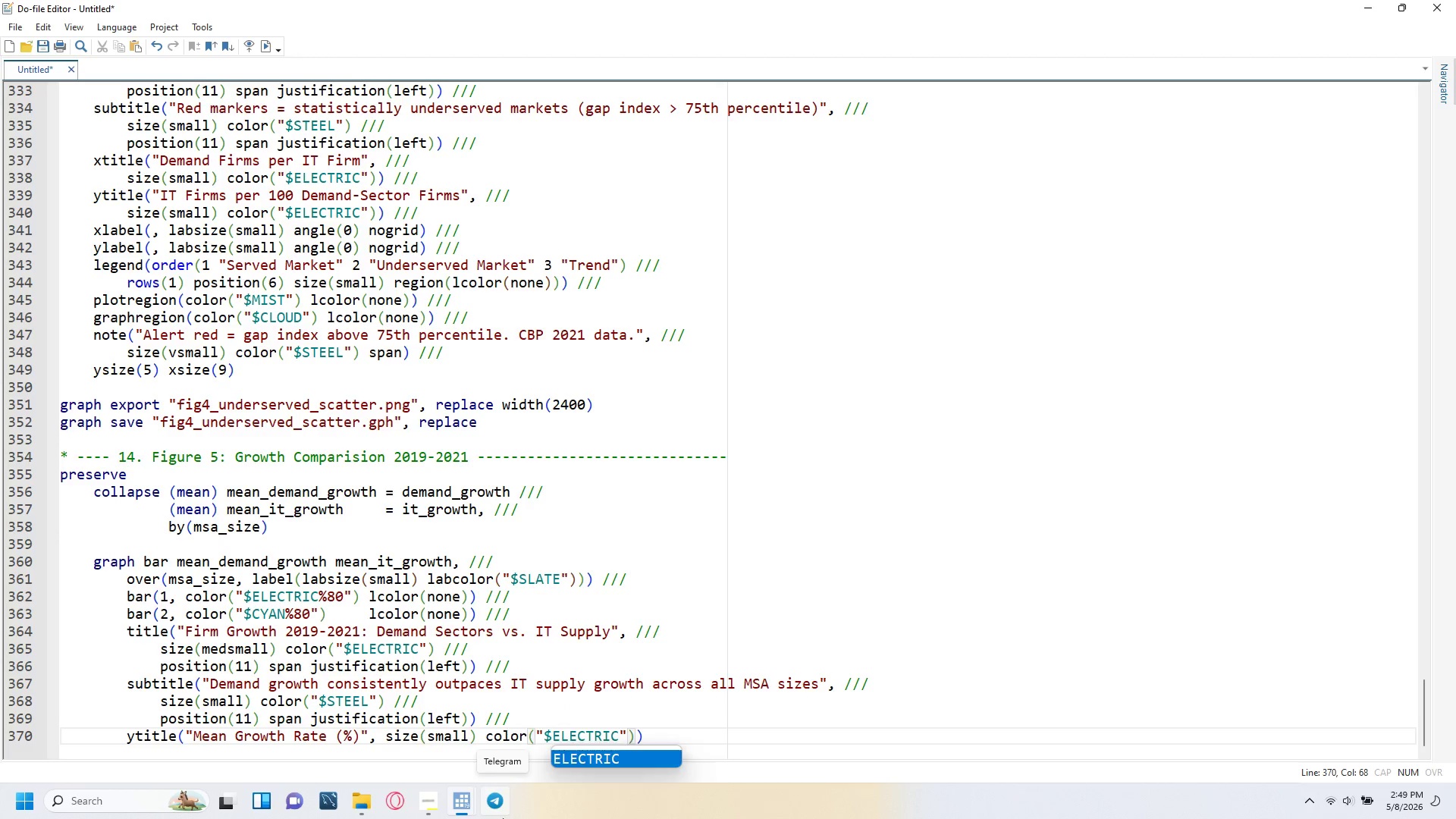 
key(ArrowRight)
 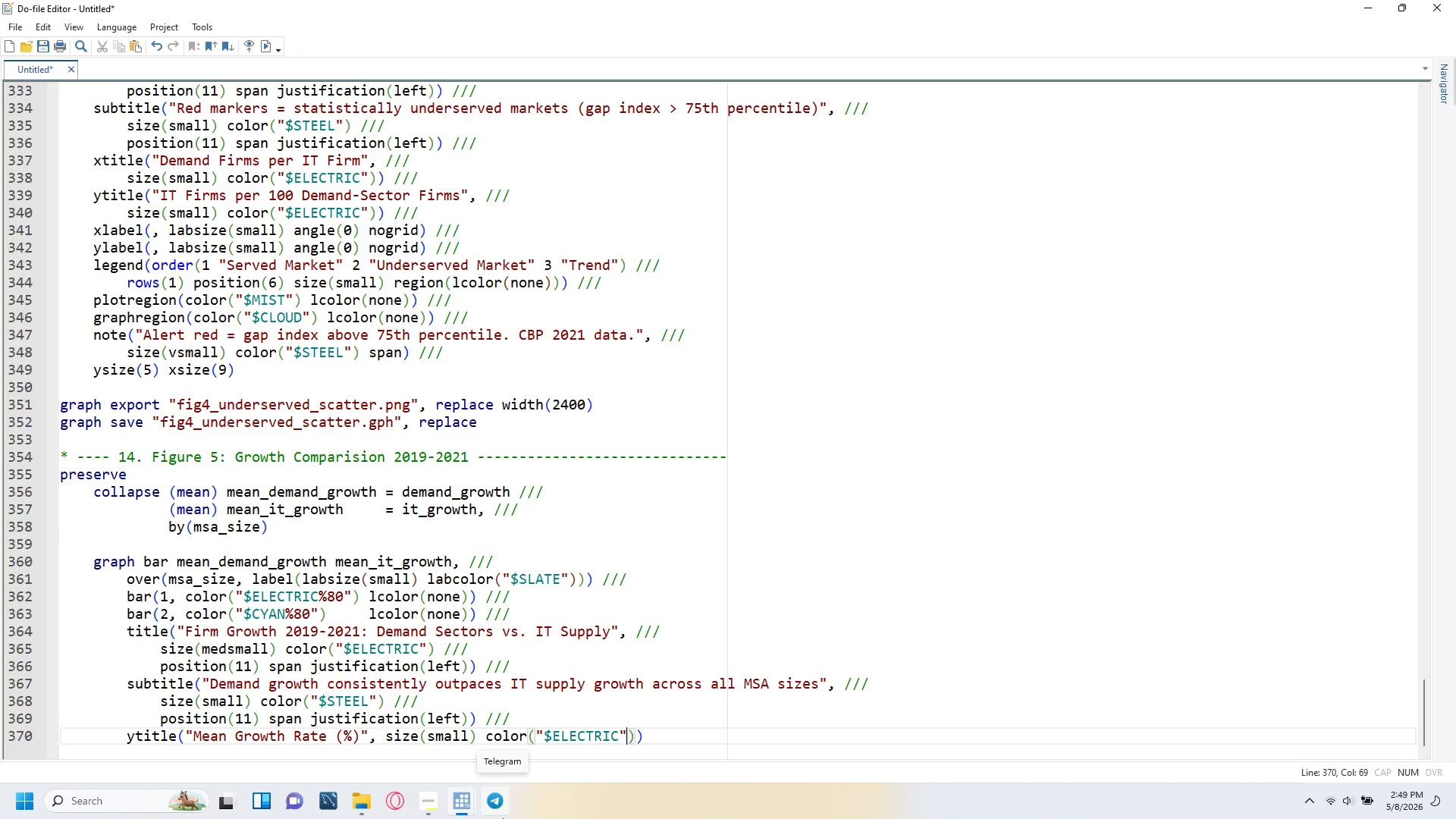 
key(ArrowRight)
 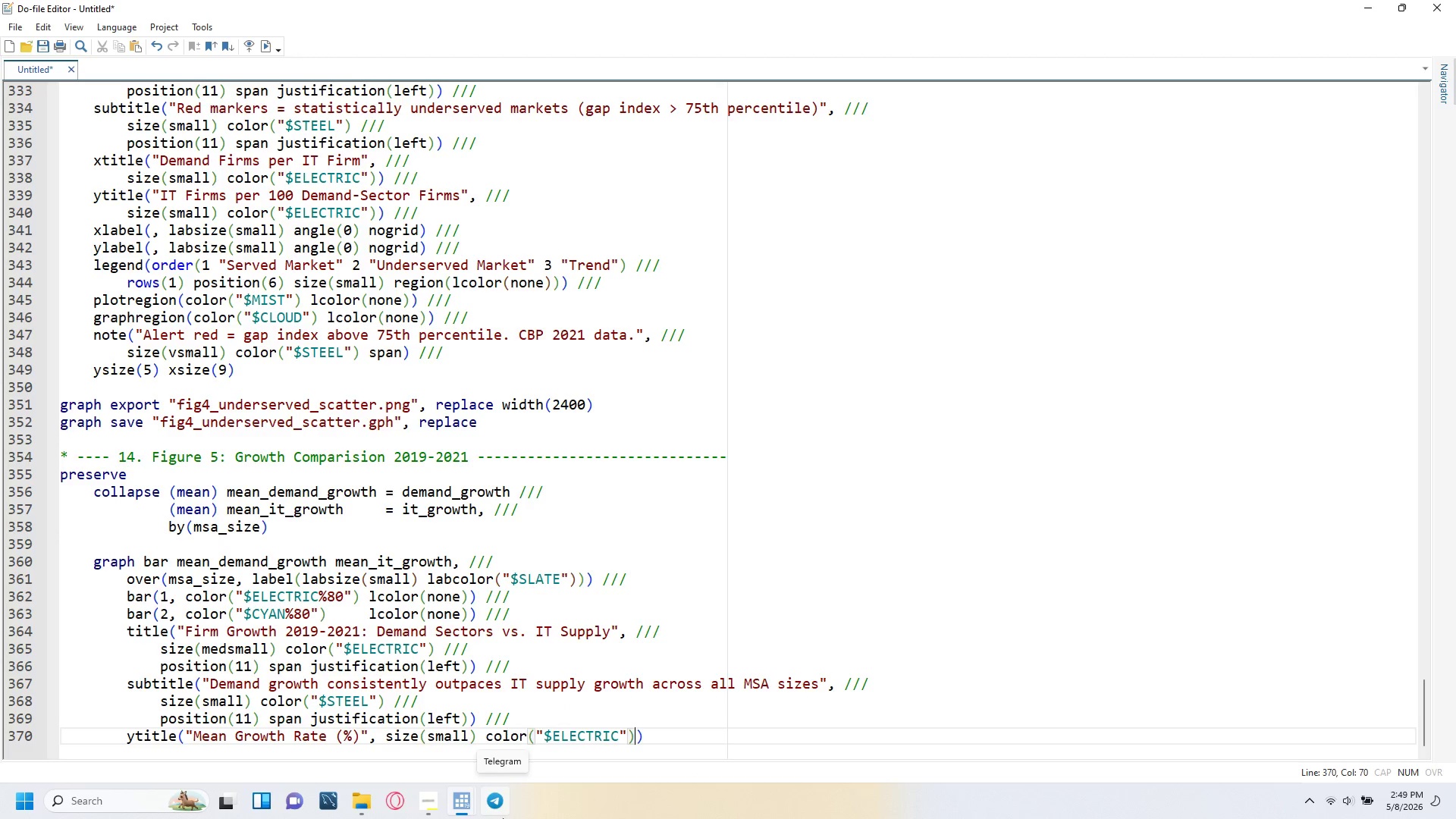 
key(ArrowRight)
 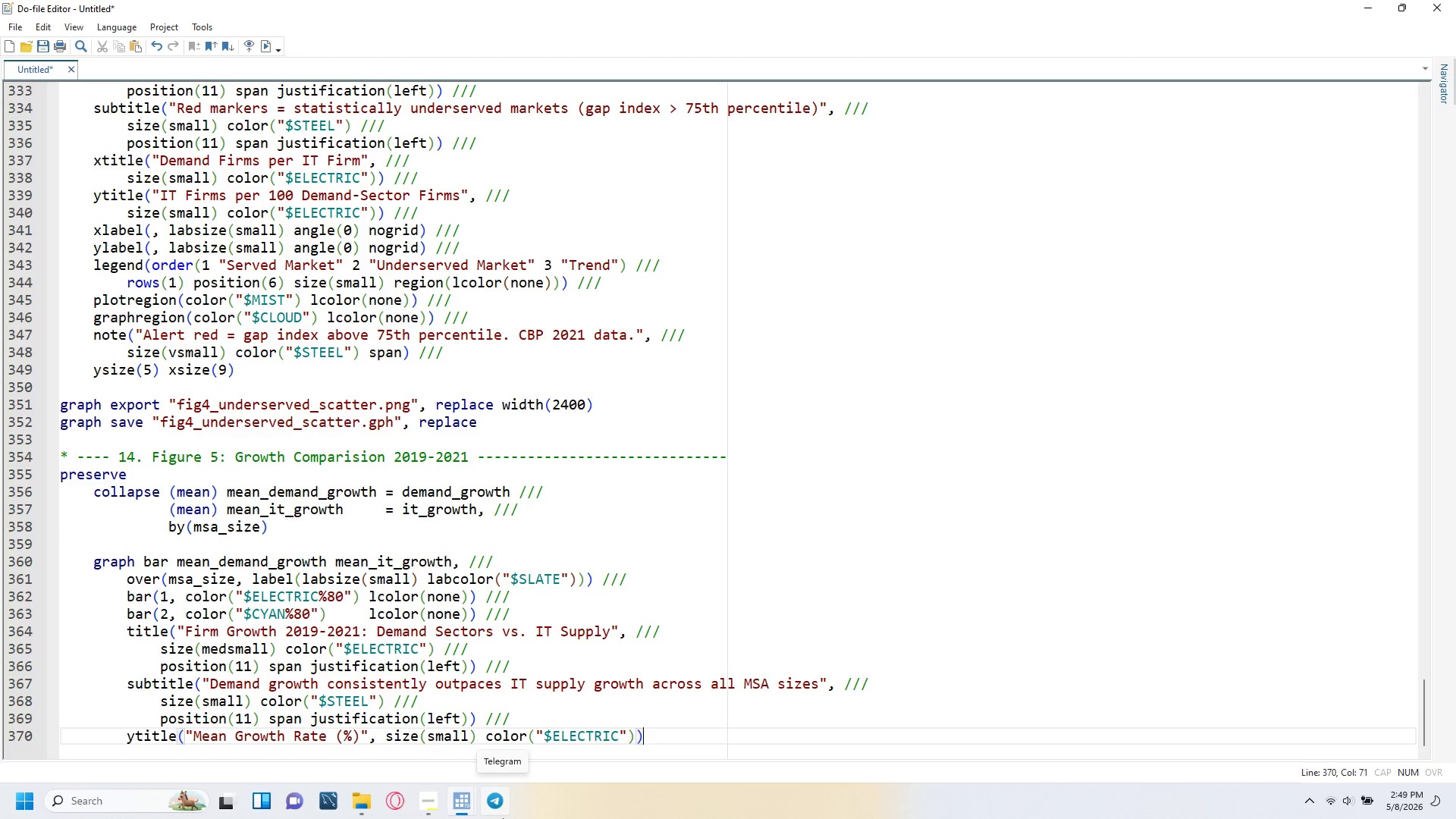 
key(Space)
 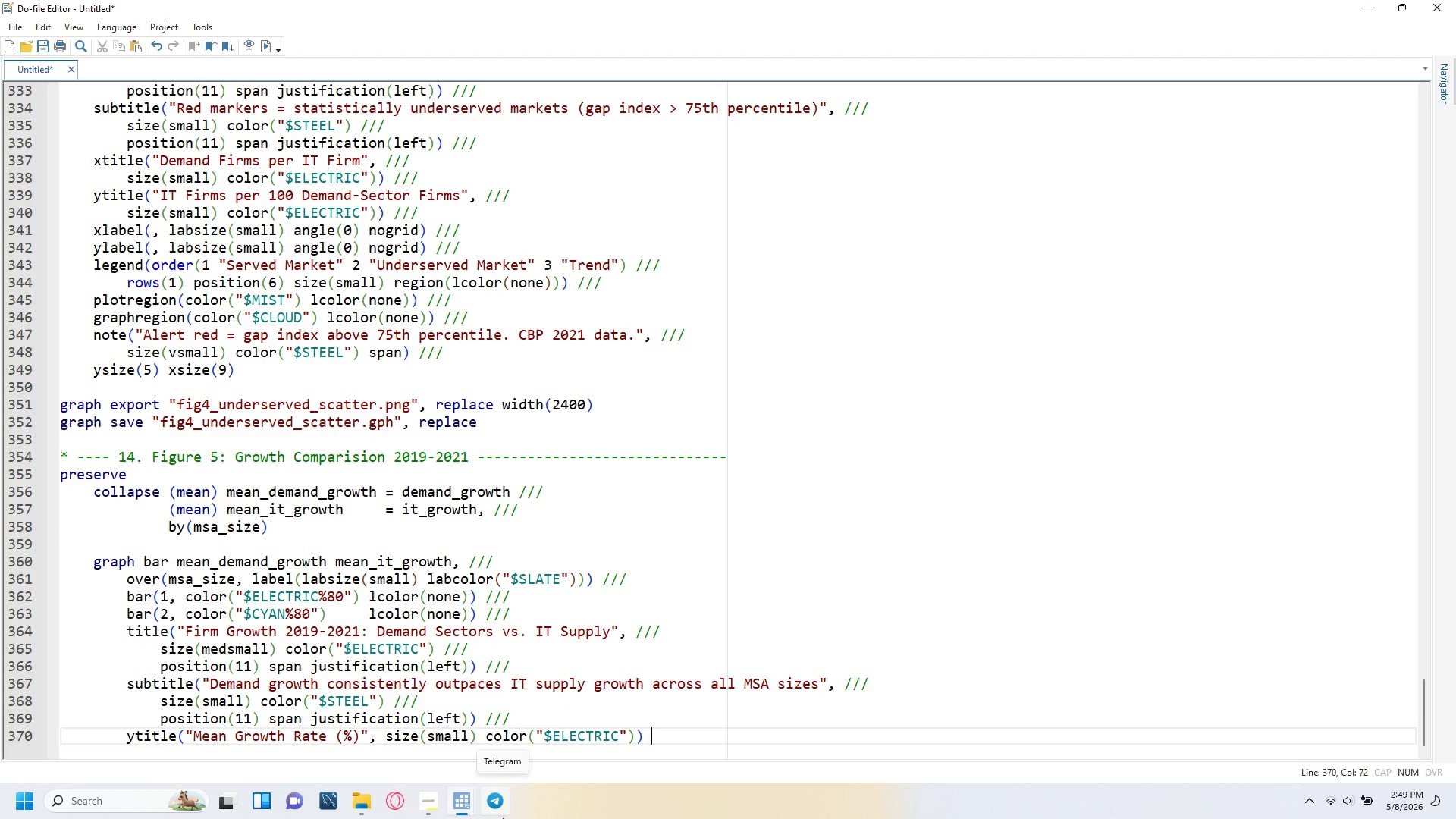 
key(Slash)
 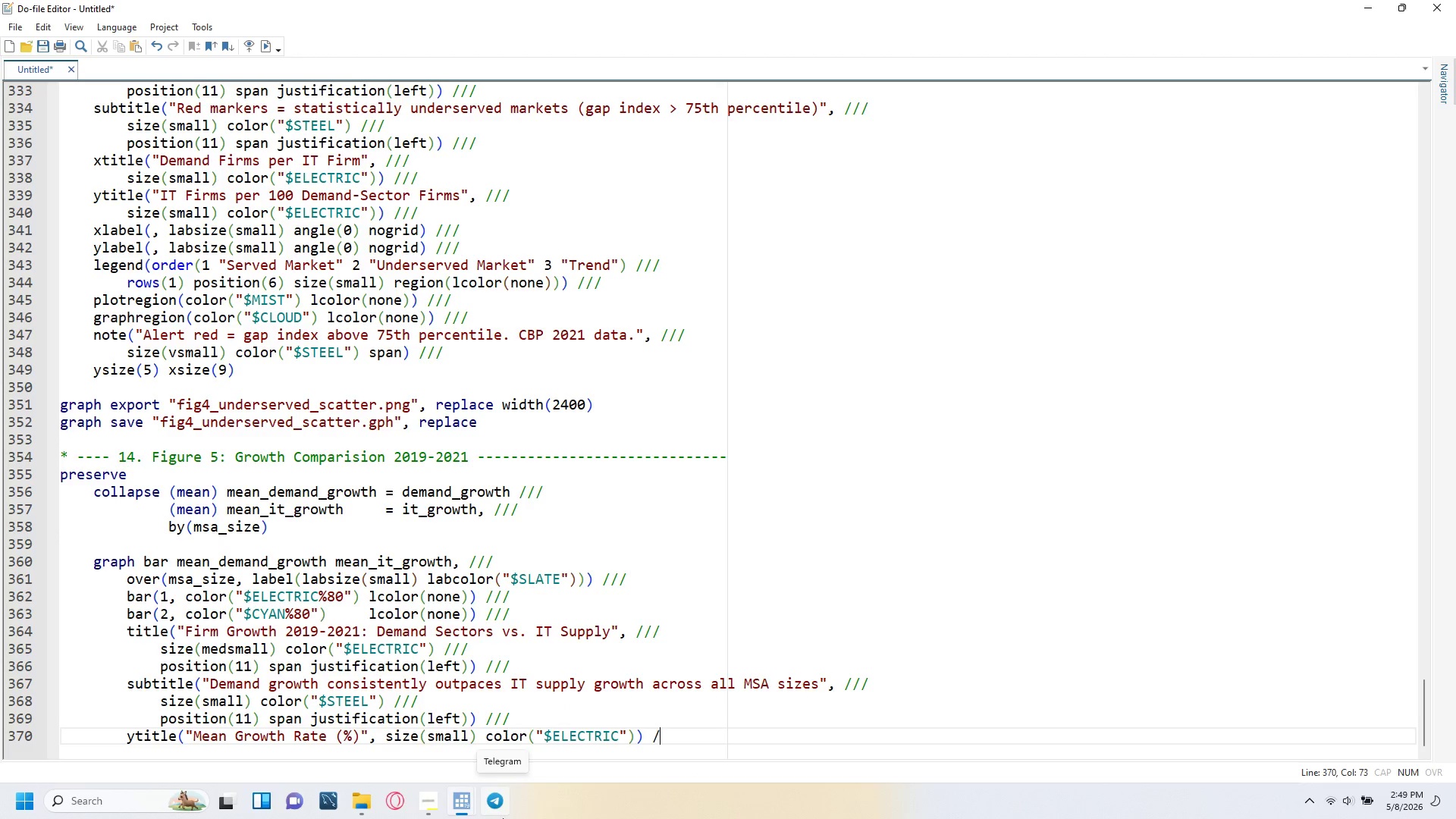 
key(Slash)
 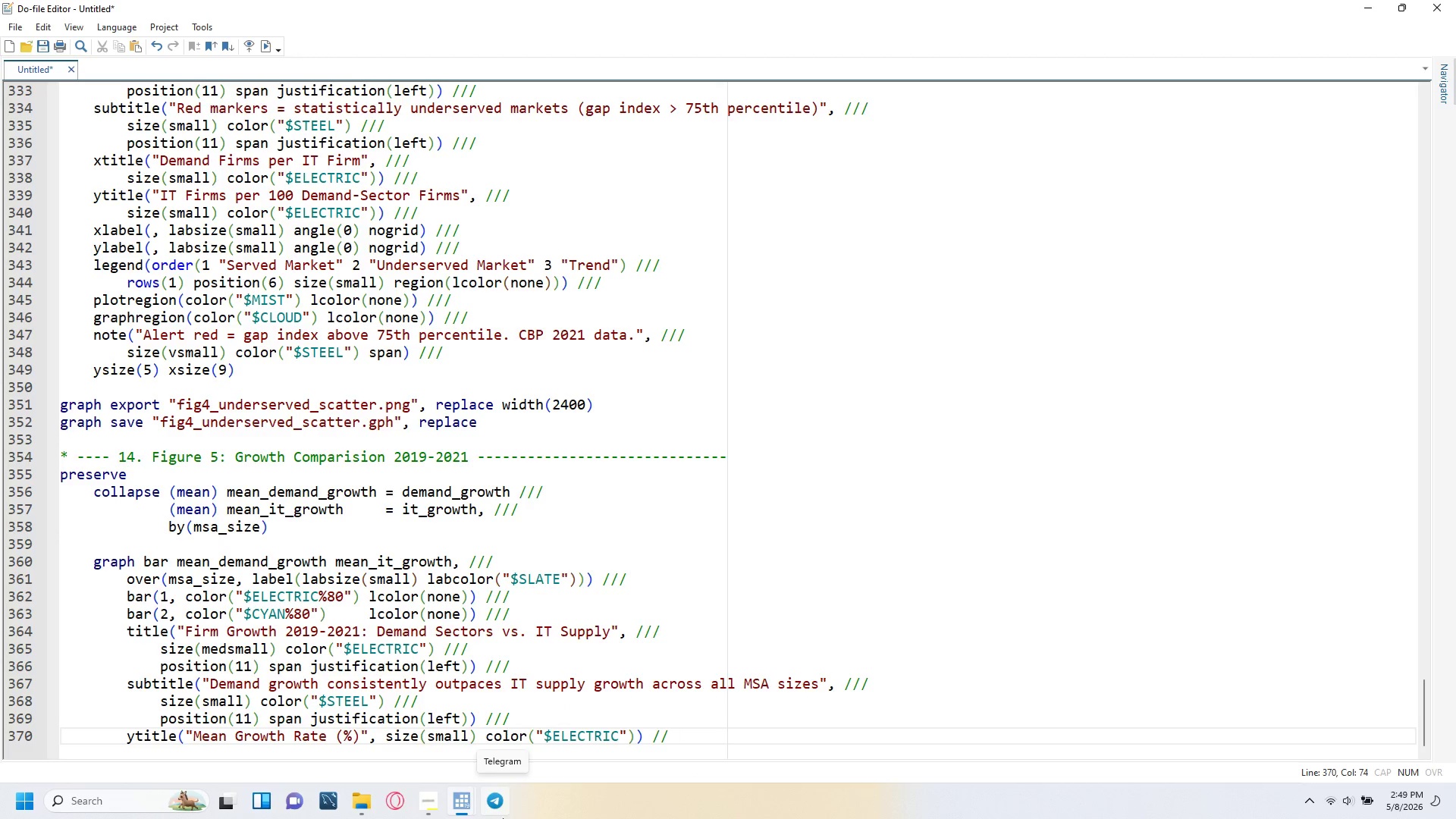 
key(Slash)
 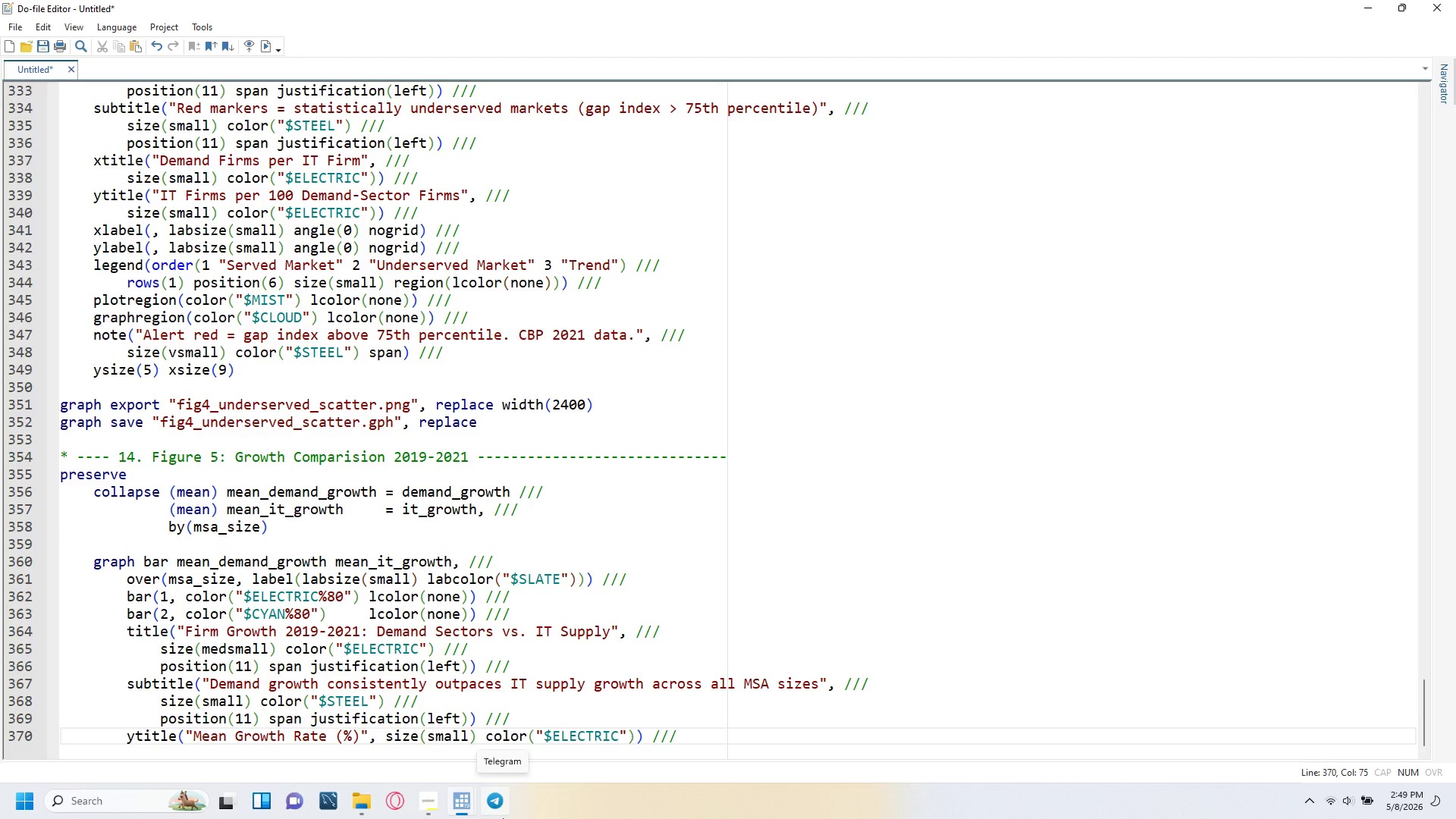 
key(Enter)
 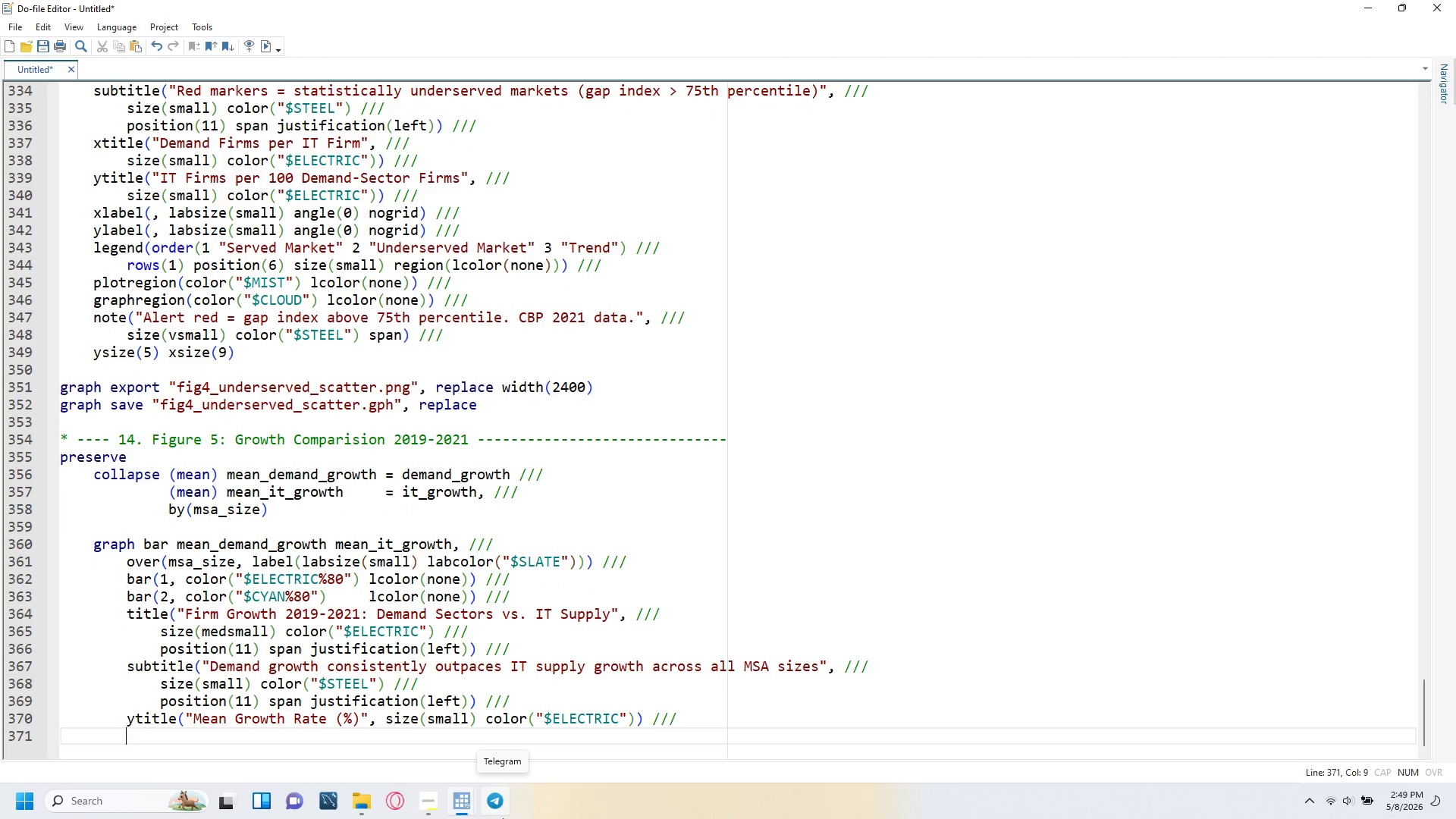 
type(ylabel(, labsize(small)
 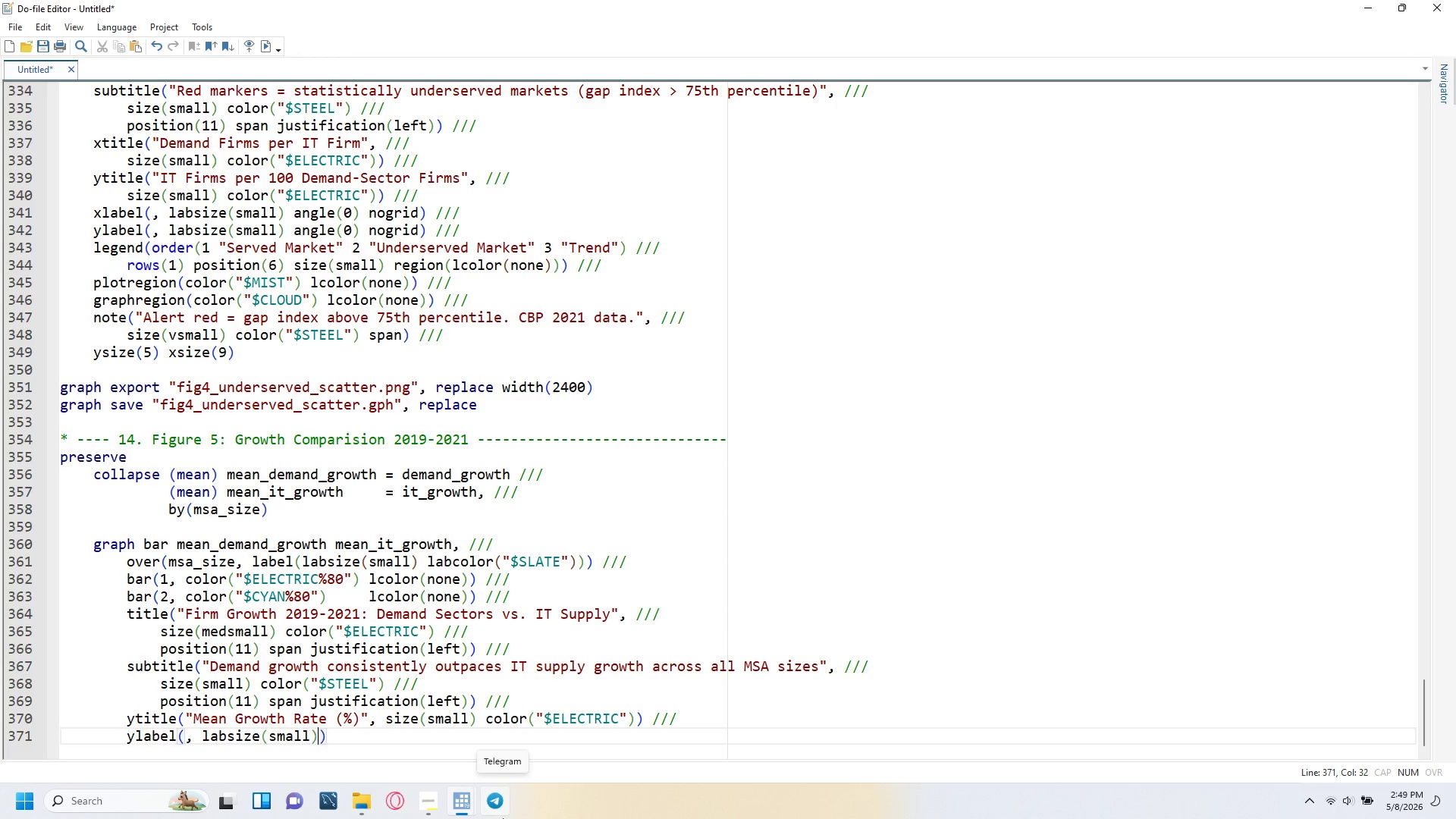 
 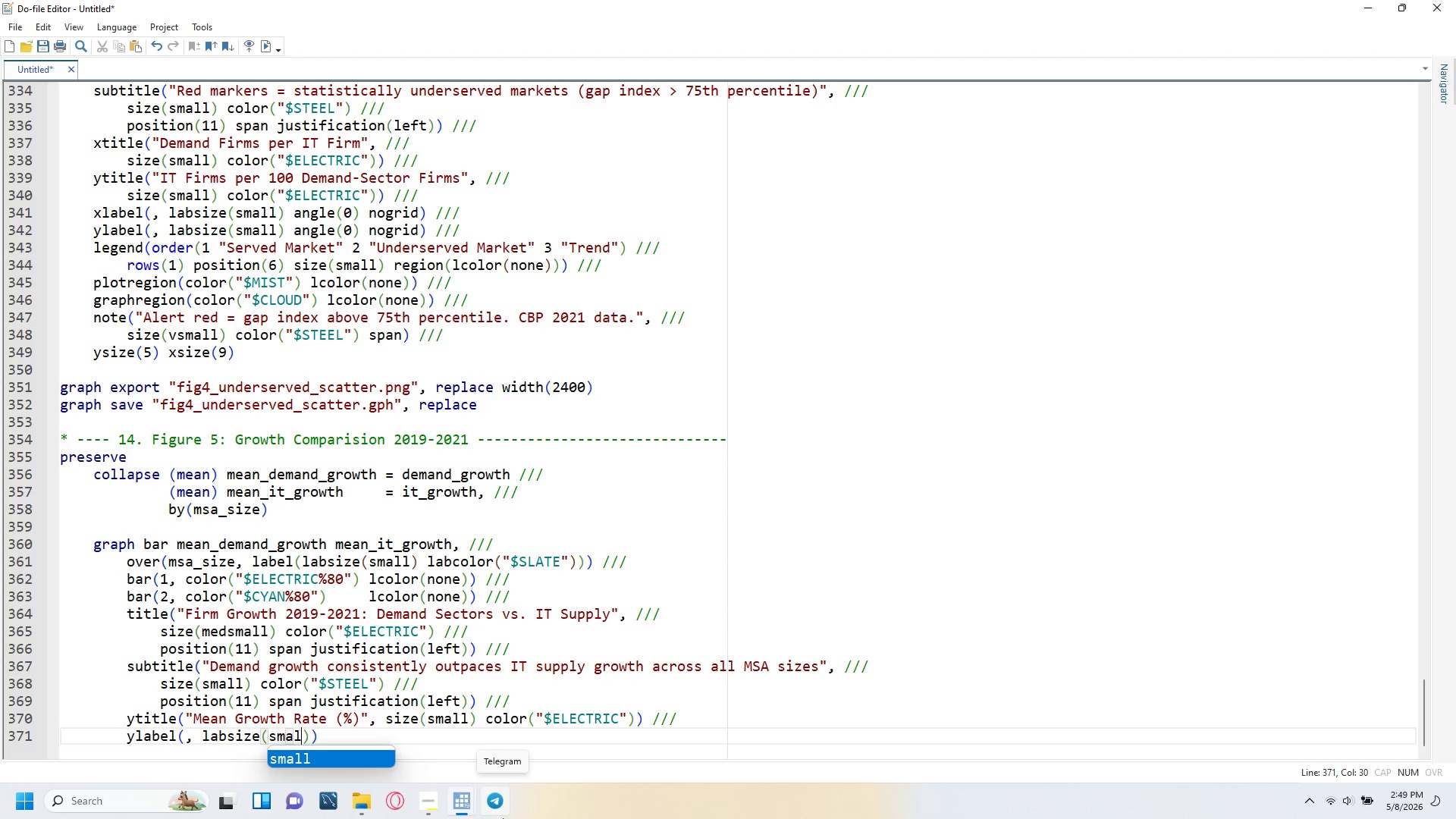 
key(ArrowRight)
 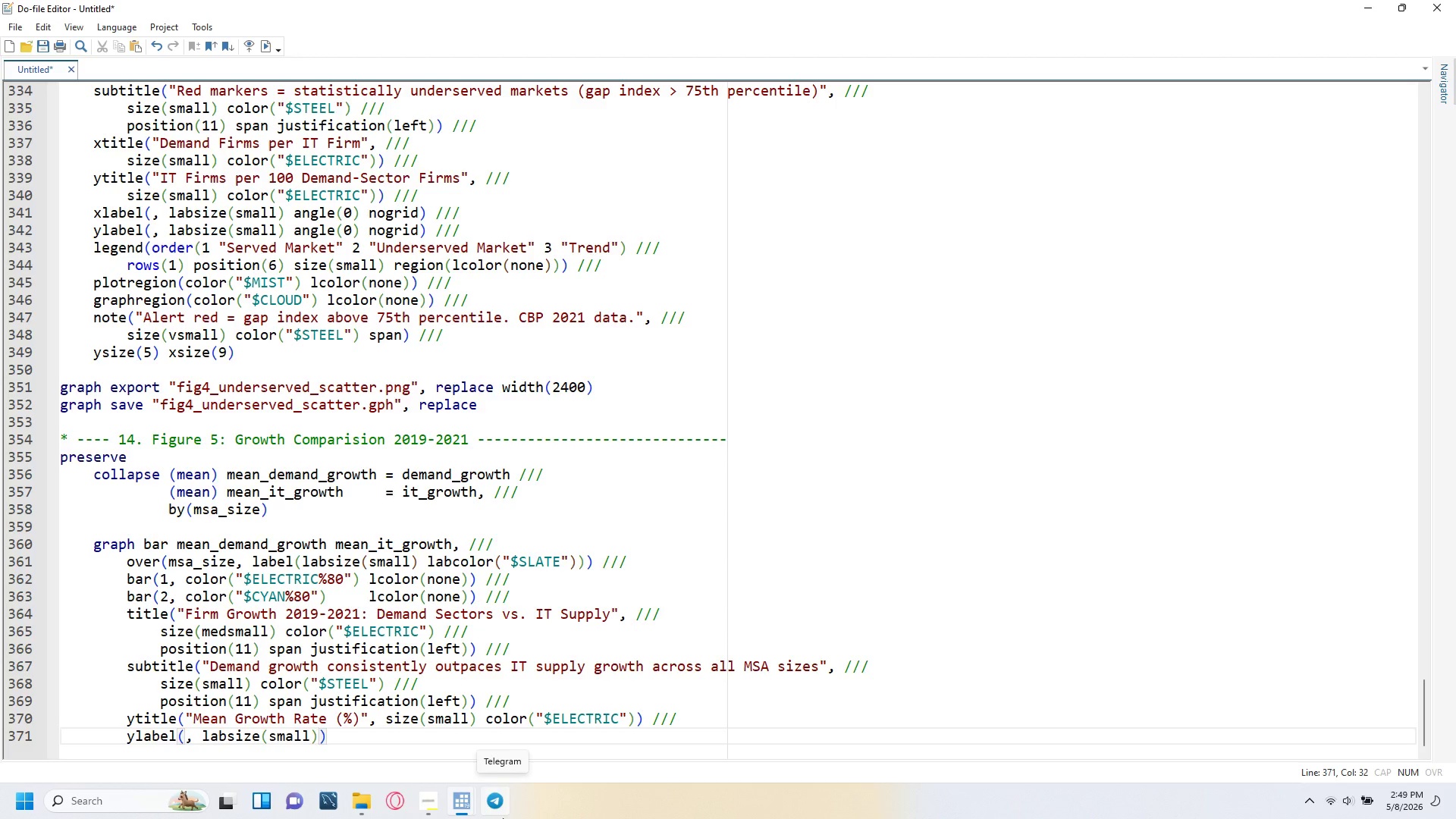 
type( labcolor("$SLATE )
key(Backspace)
 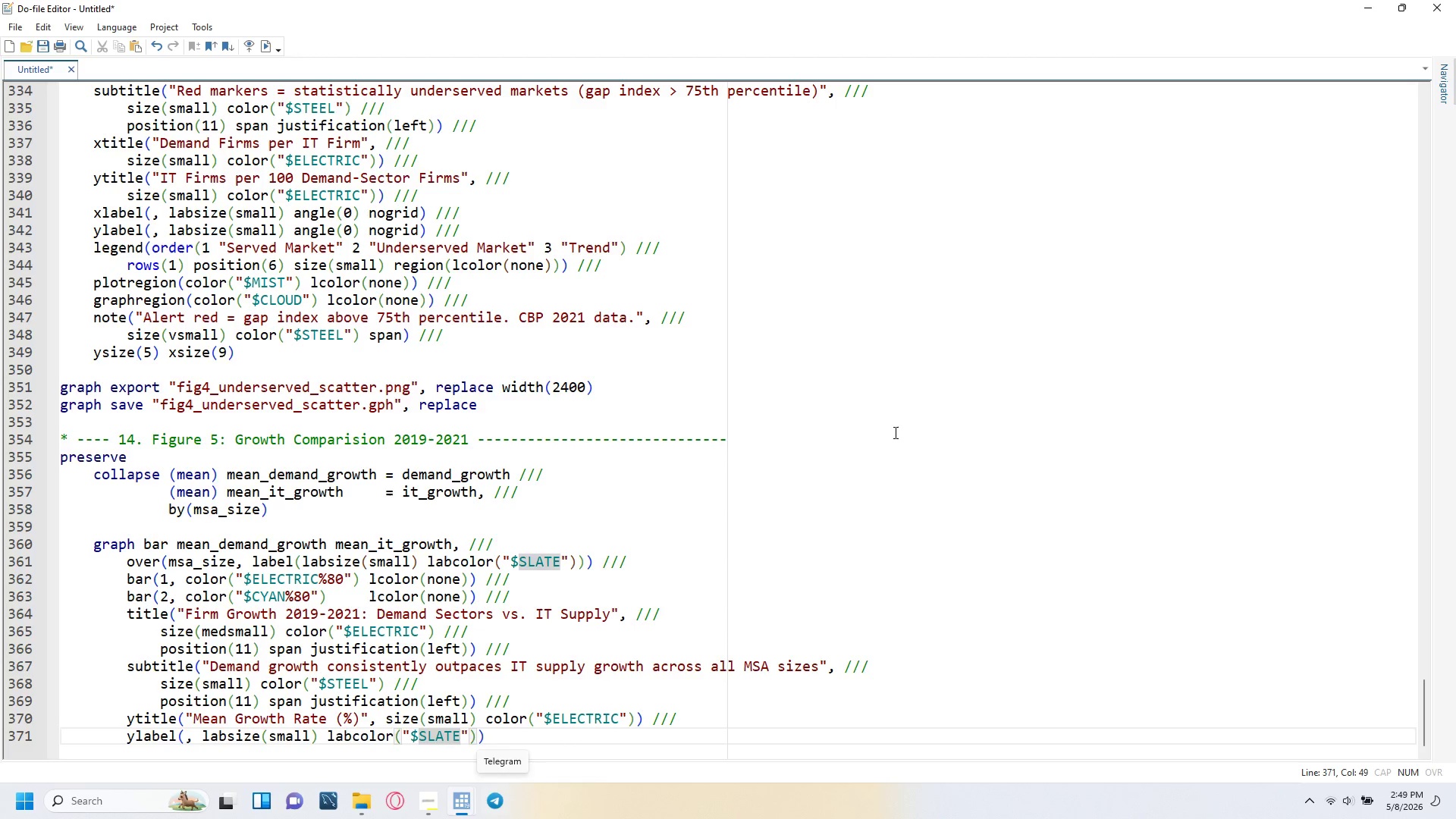 
key(ArrowRight)
 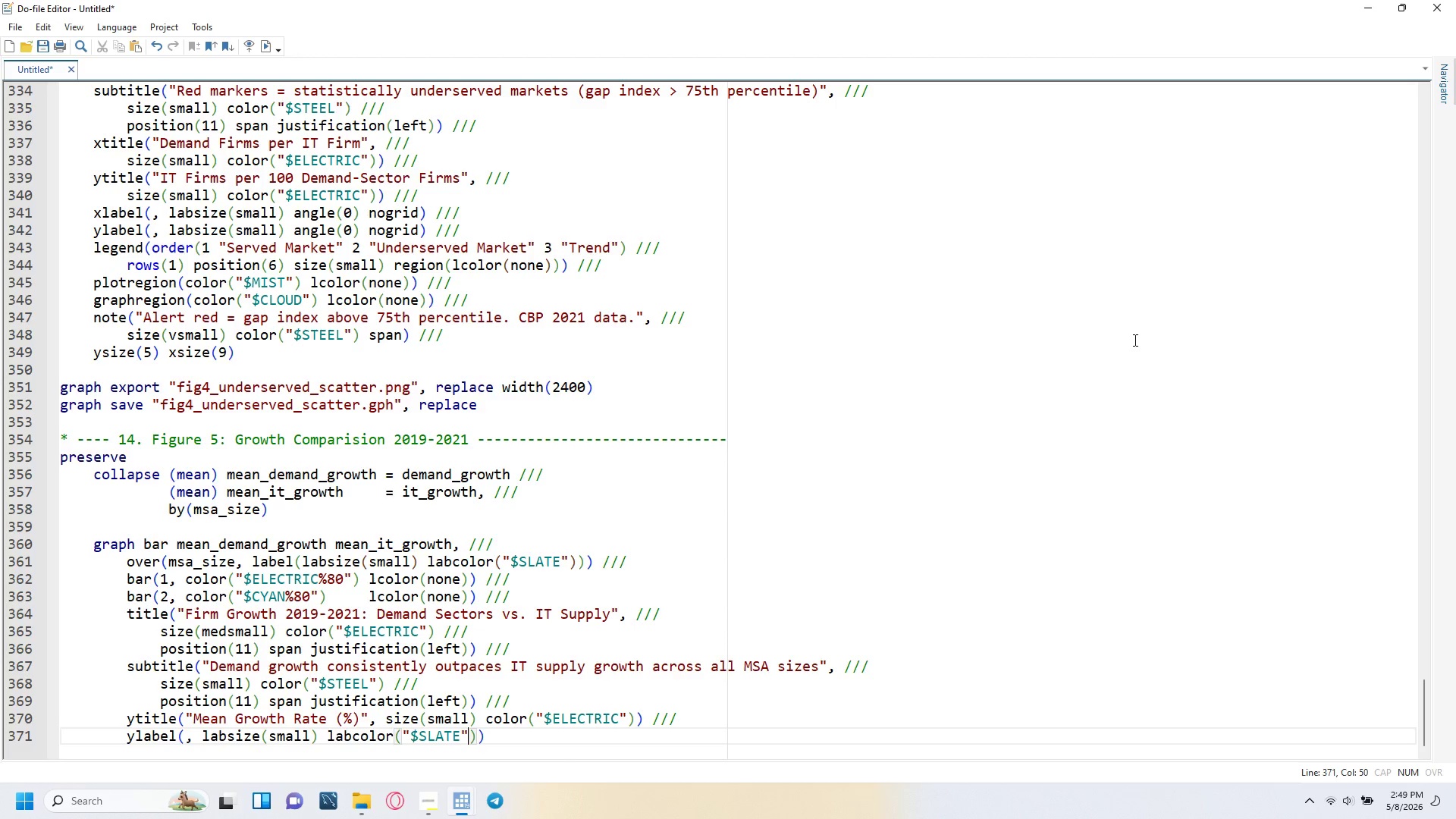 
key(ArrowRight)
 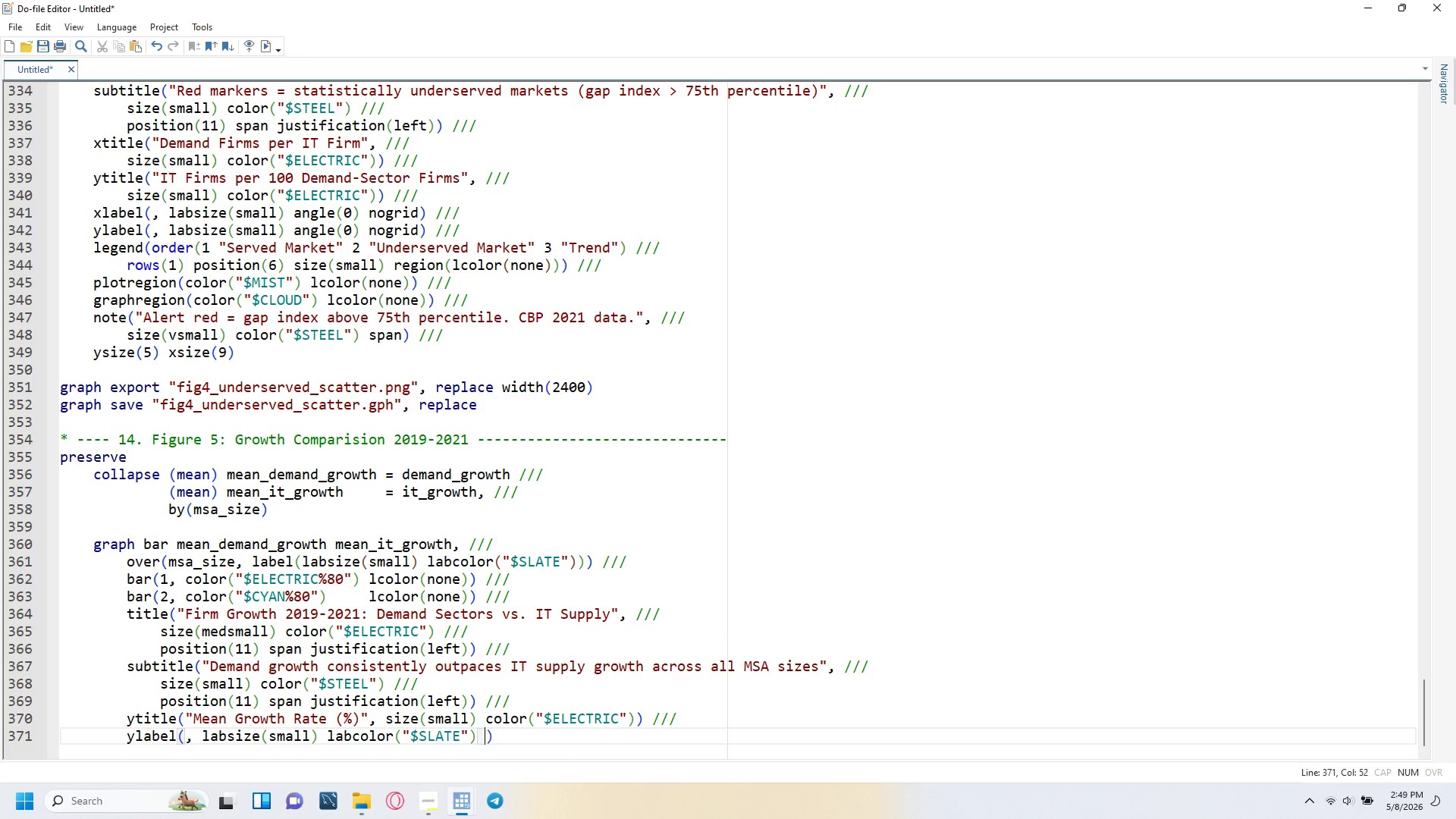 
type( angle(0)
 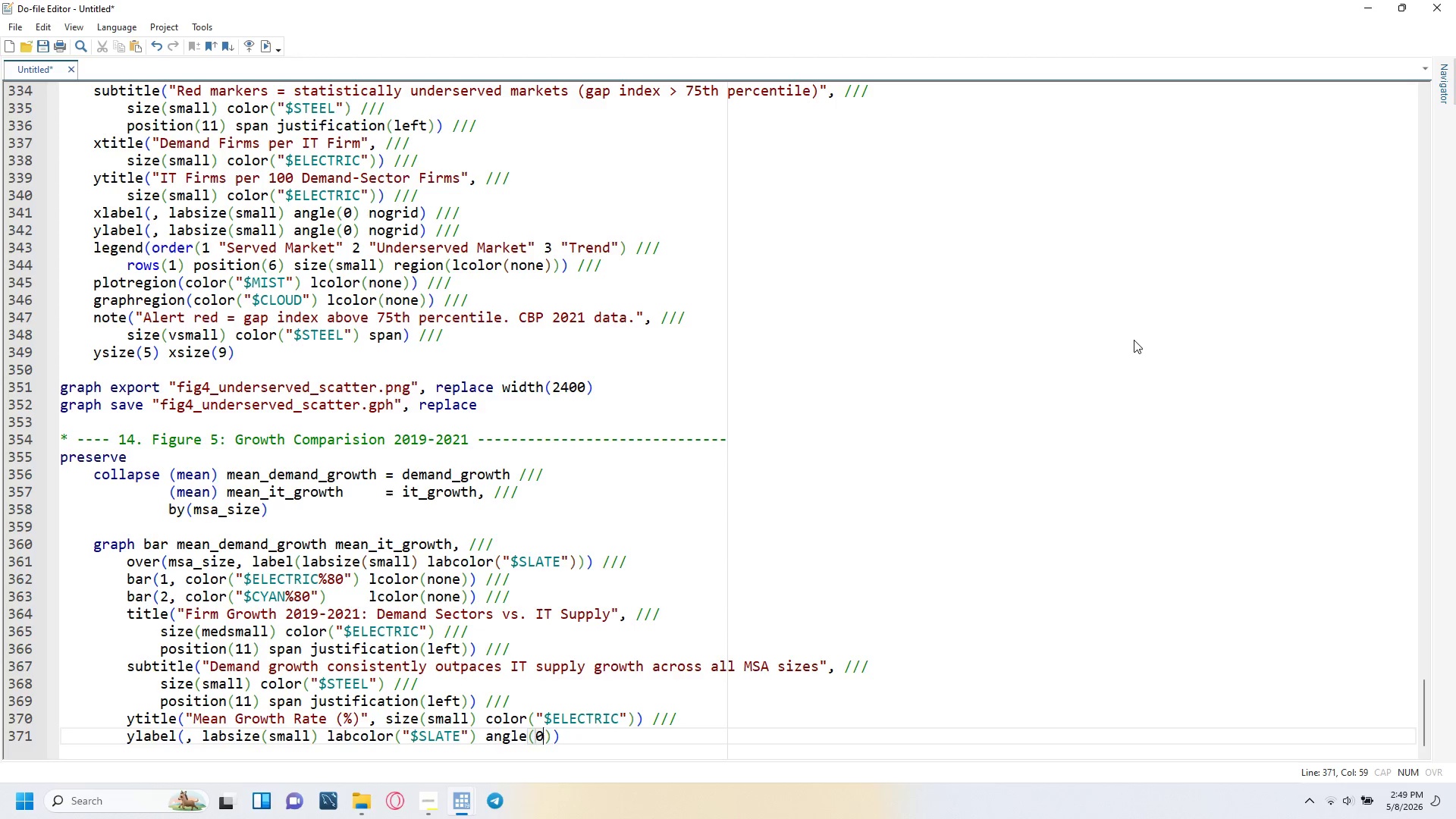 
key(ArrowRight)
 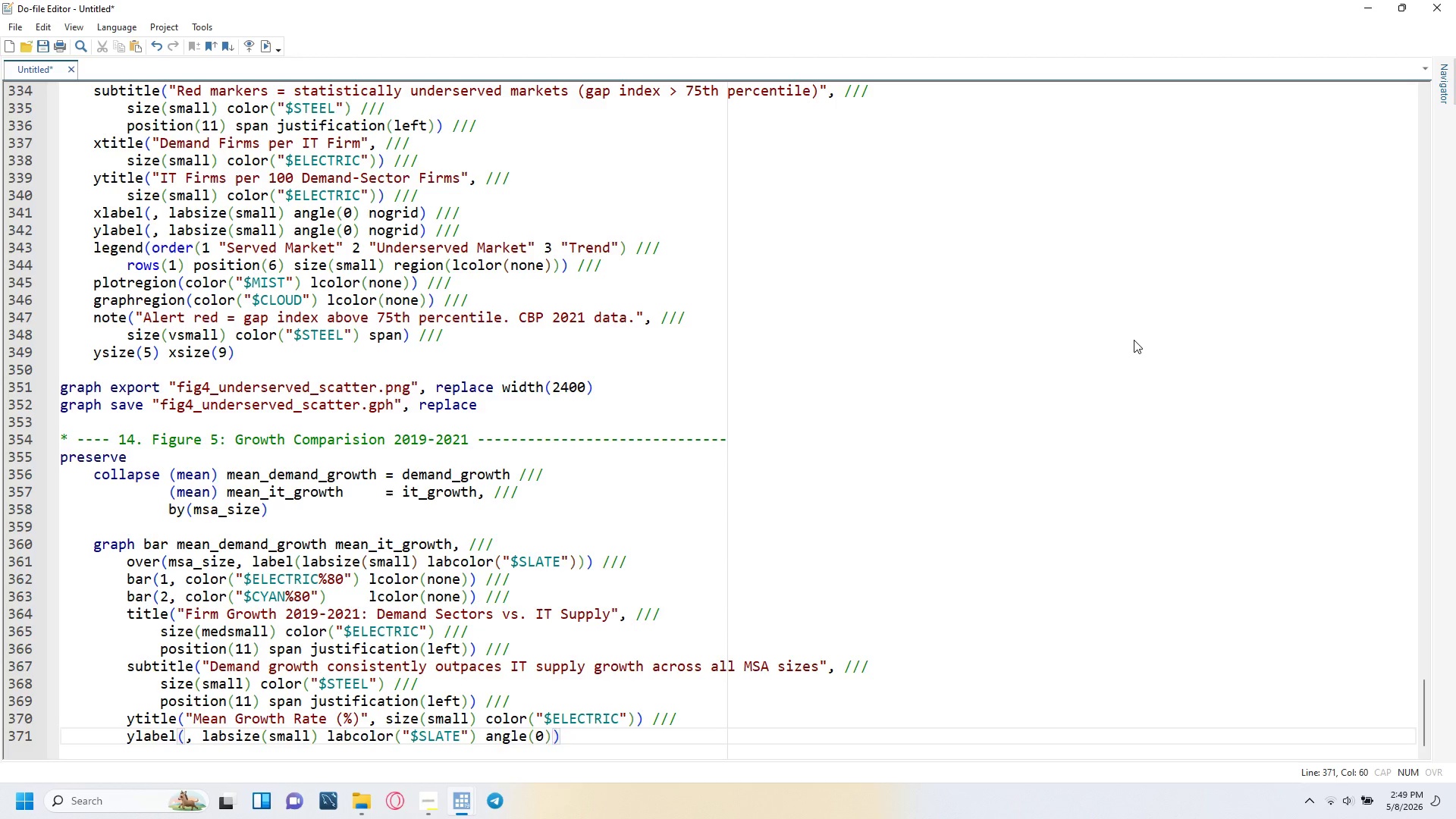 
type( nogrid)
 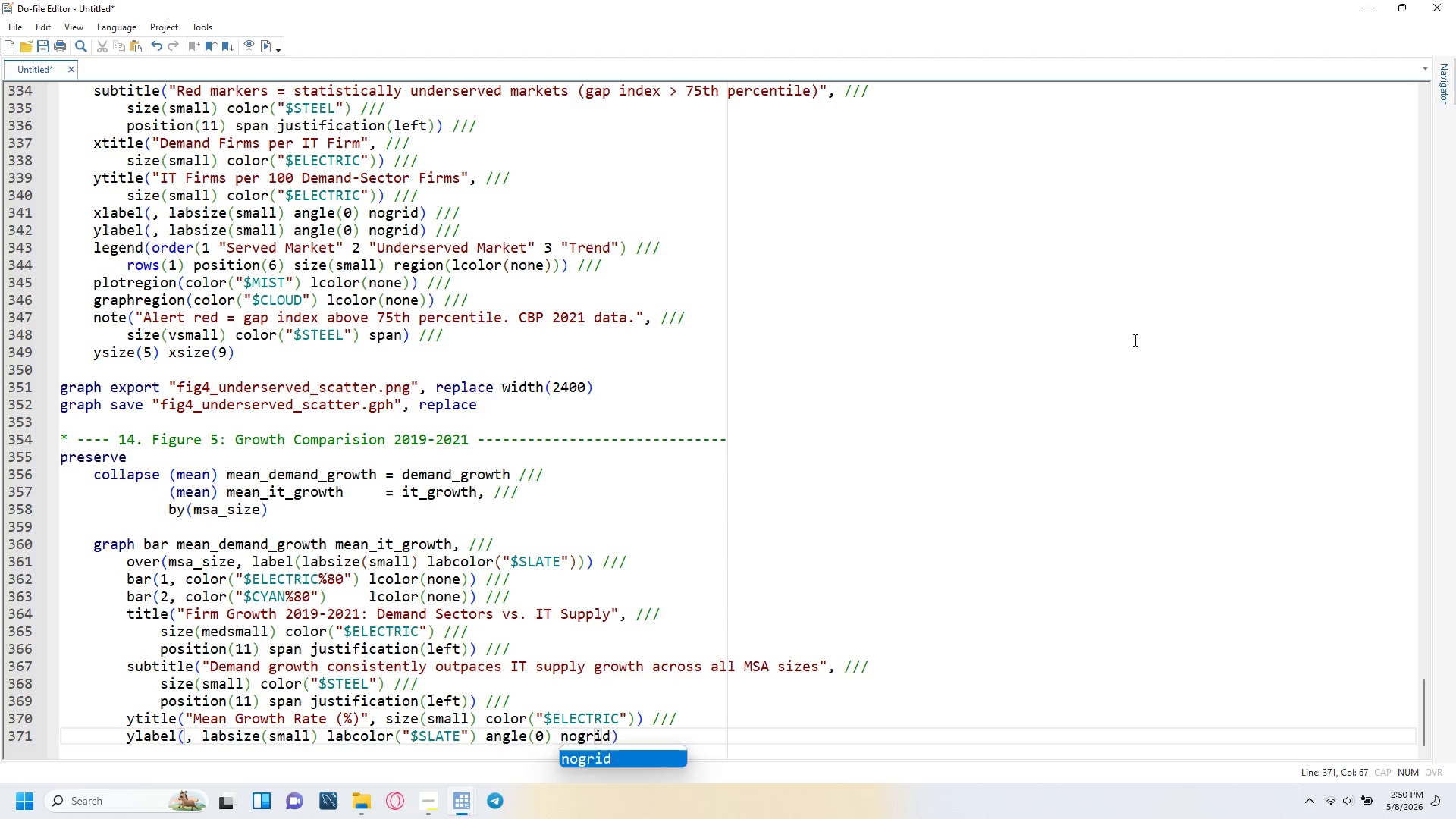 
key(ArrowRight)
 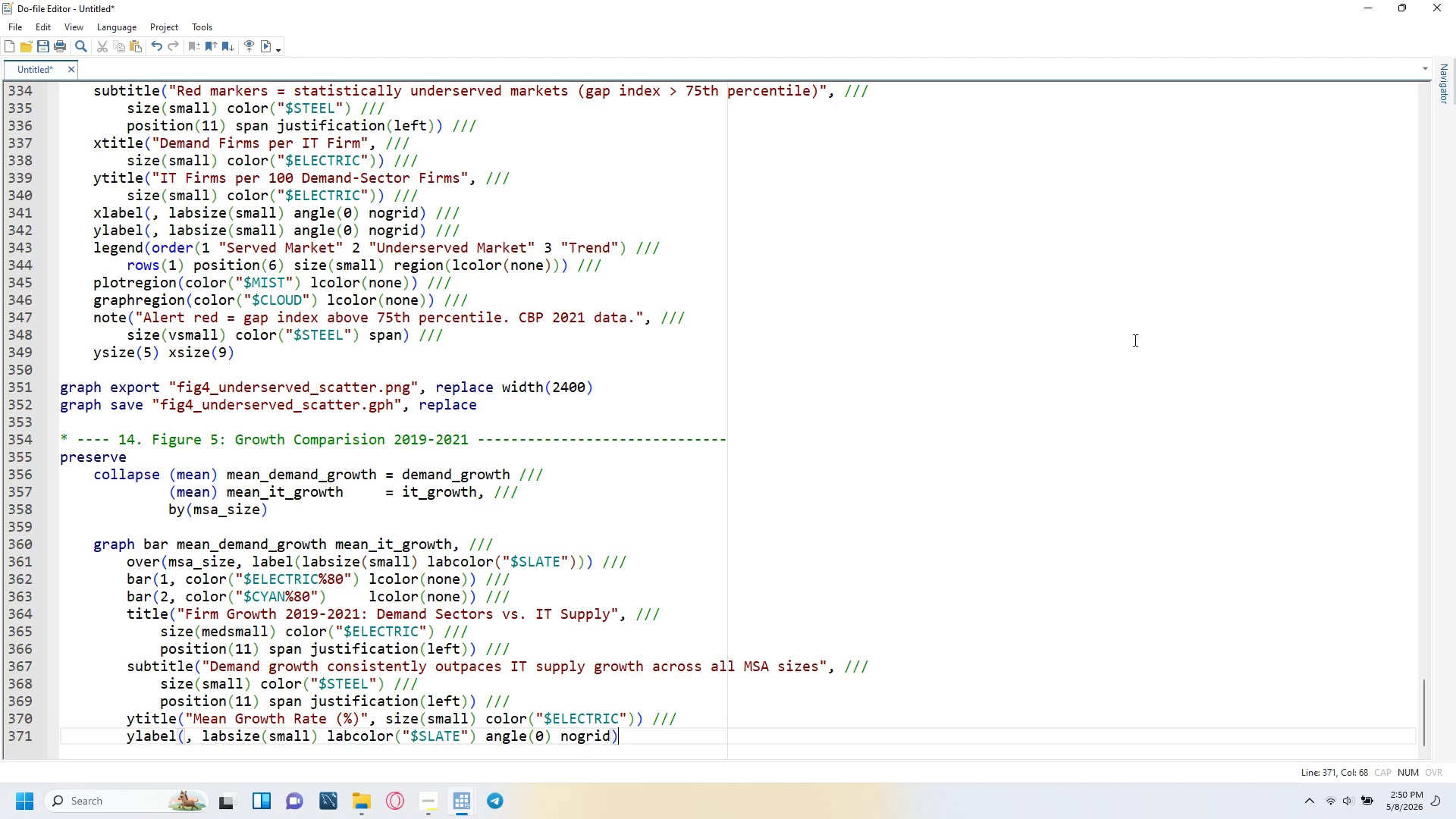 
key(Space)
 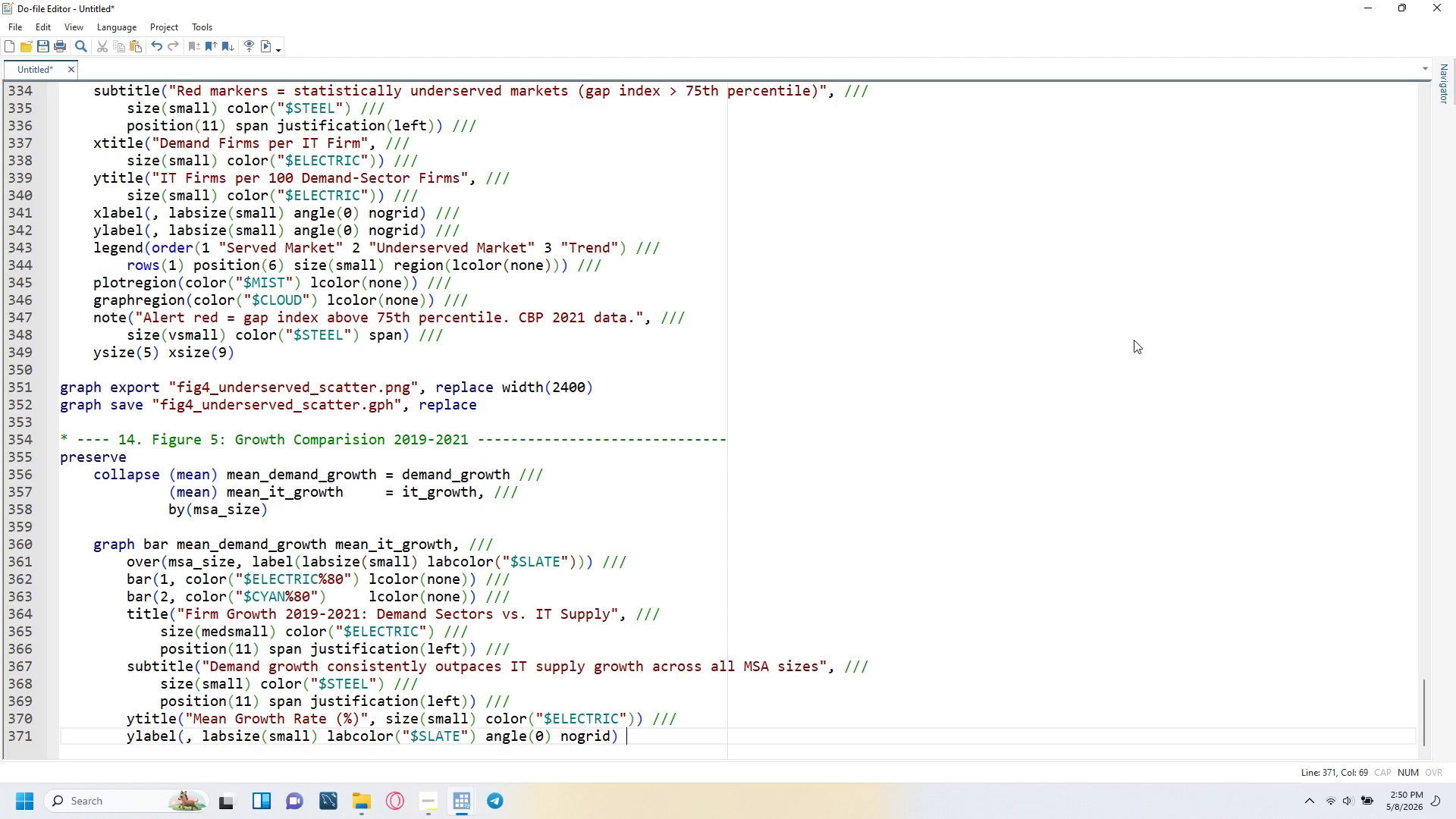 
key(Slash)
 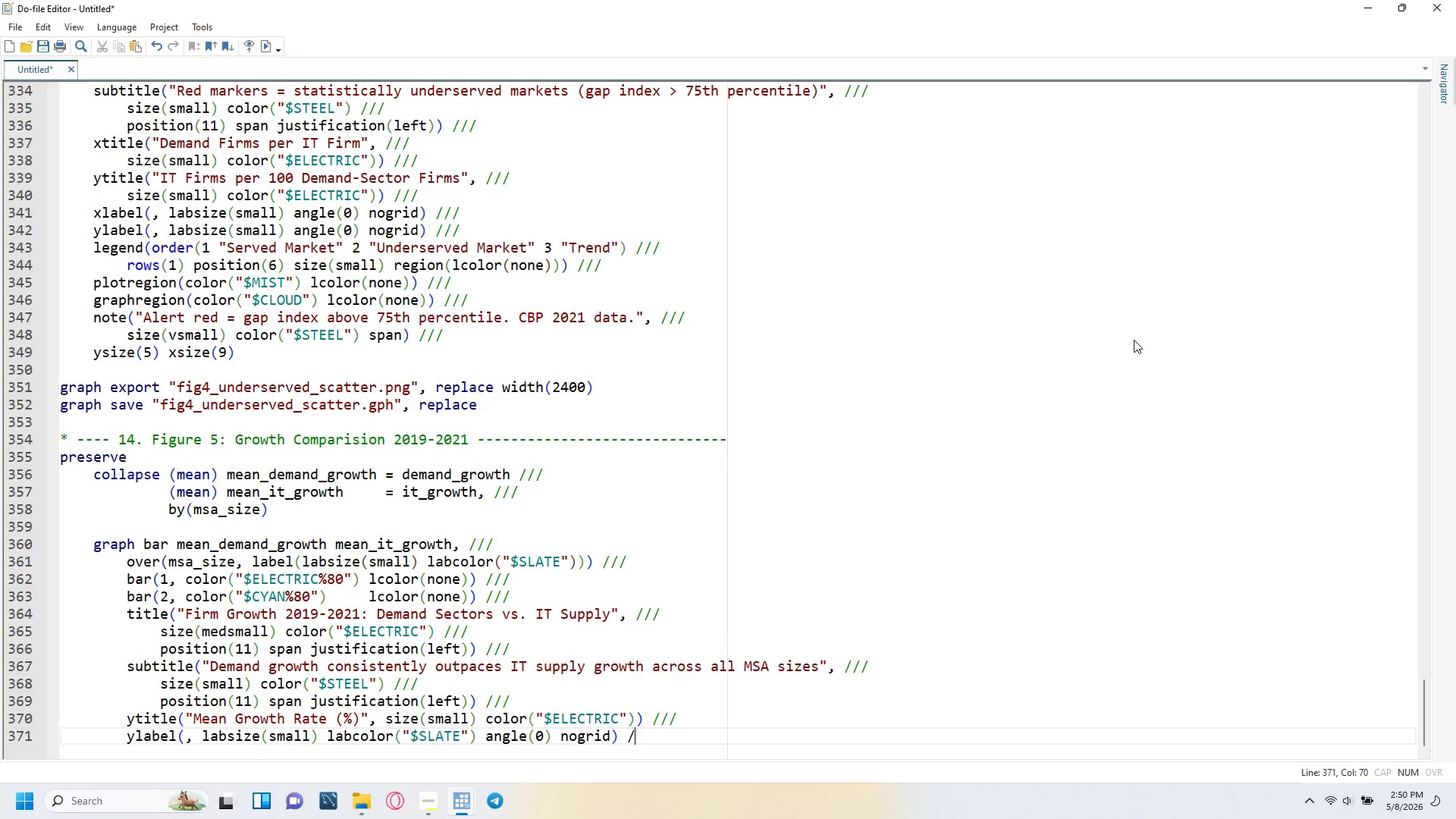 
key(Slash)
 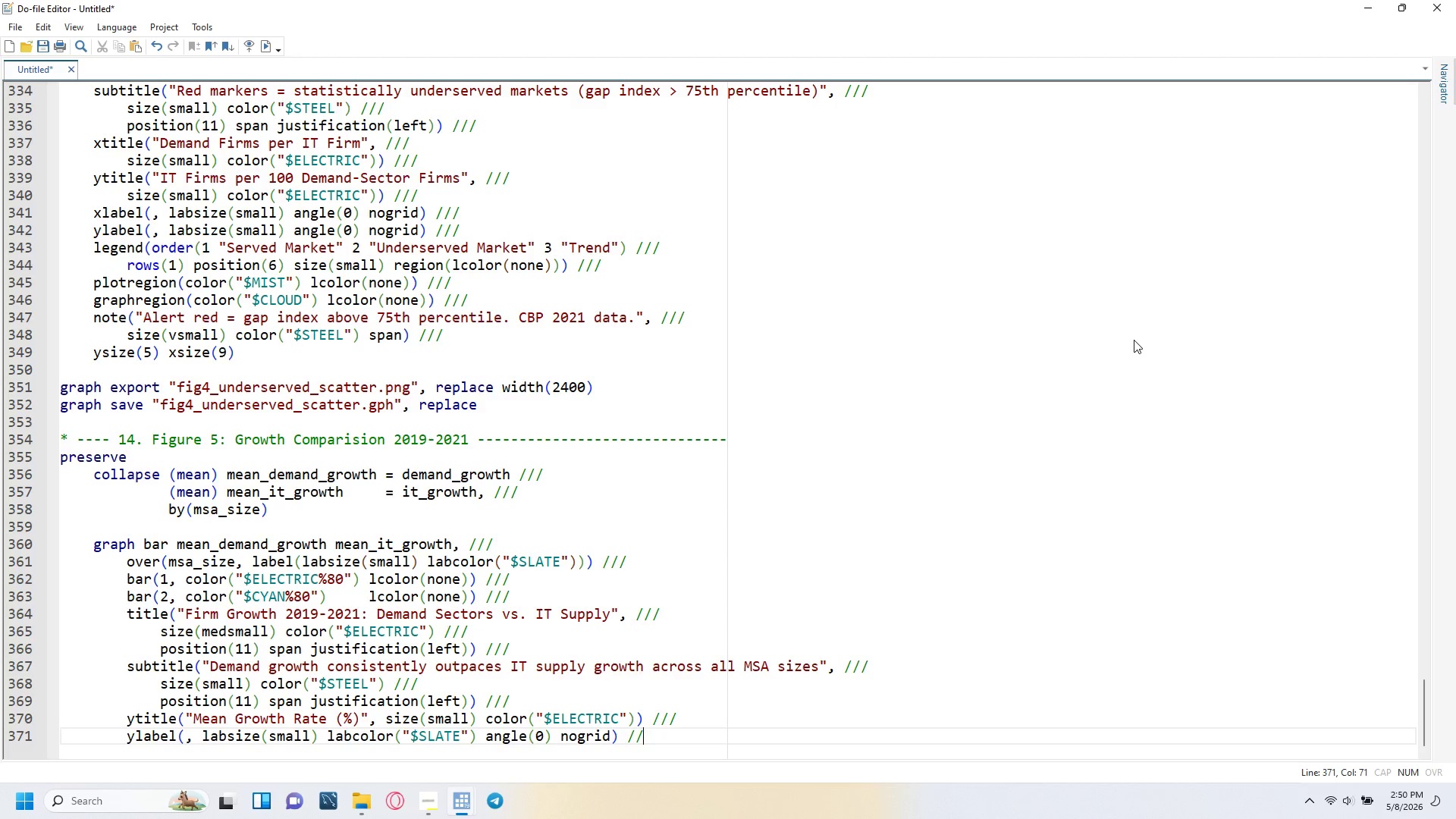 
key(Slash)
 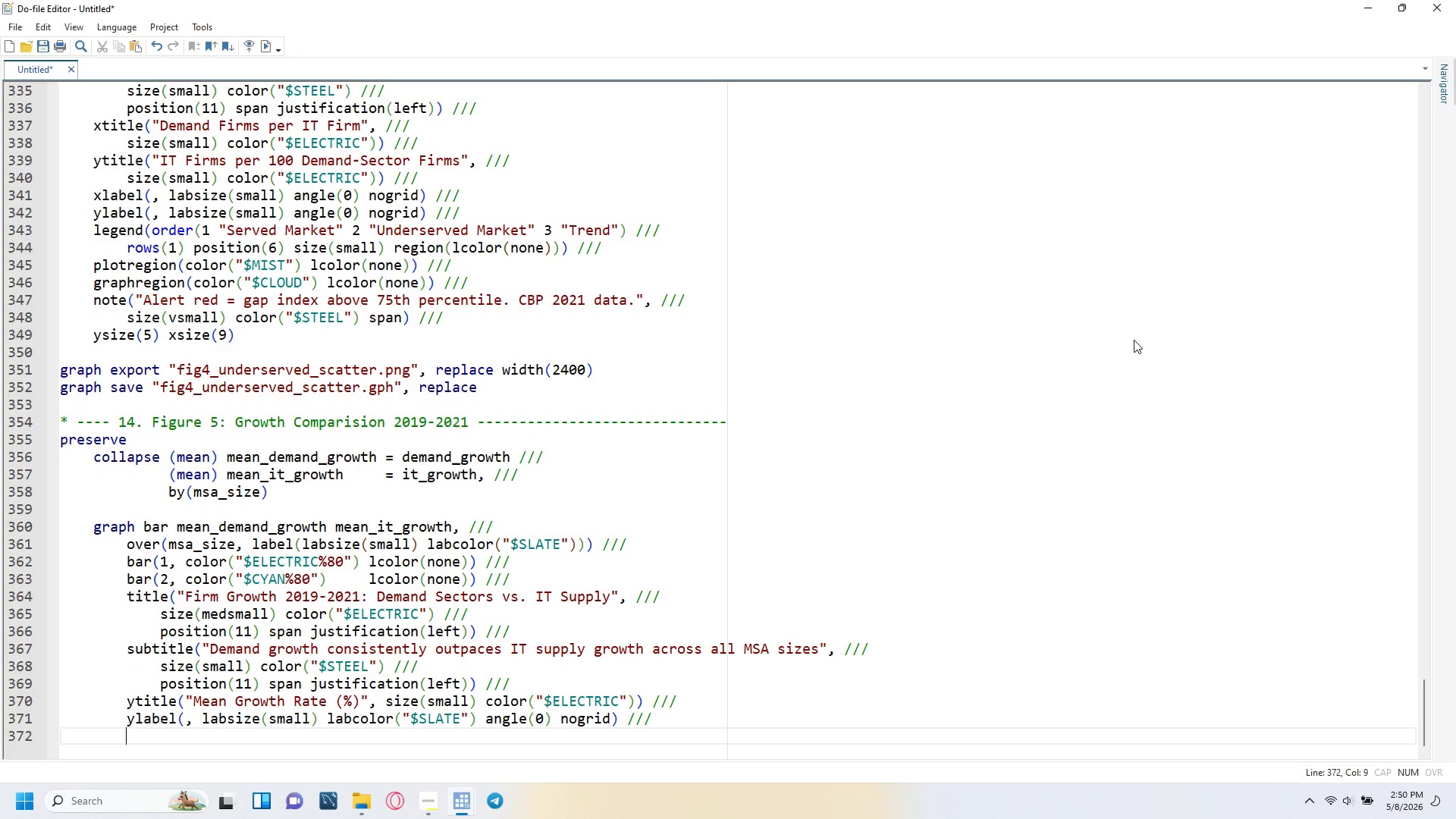 
key(Enter)
 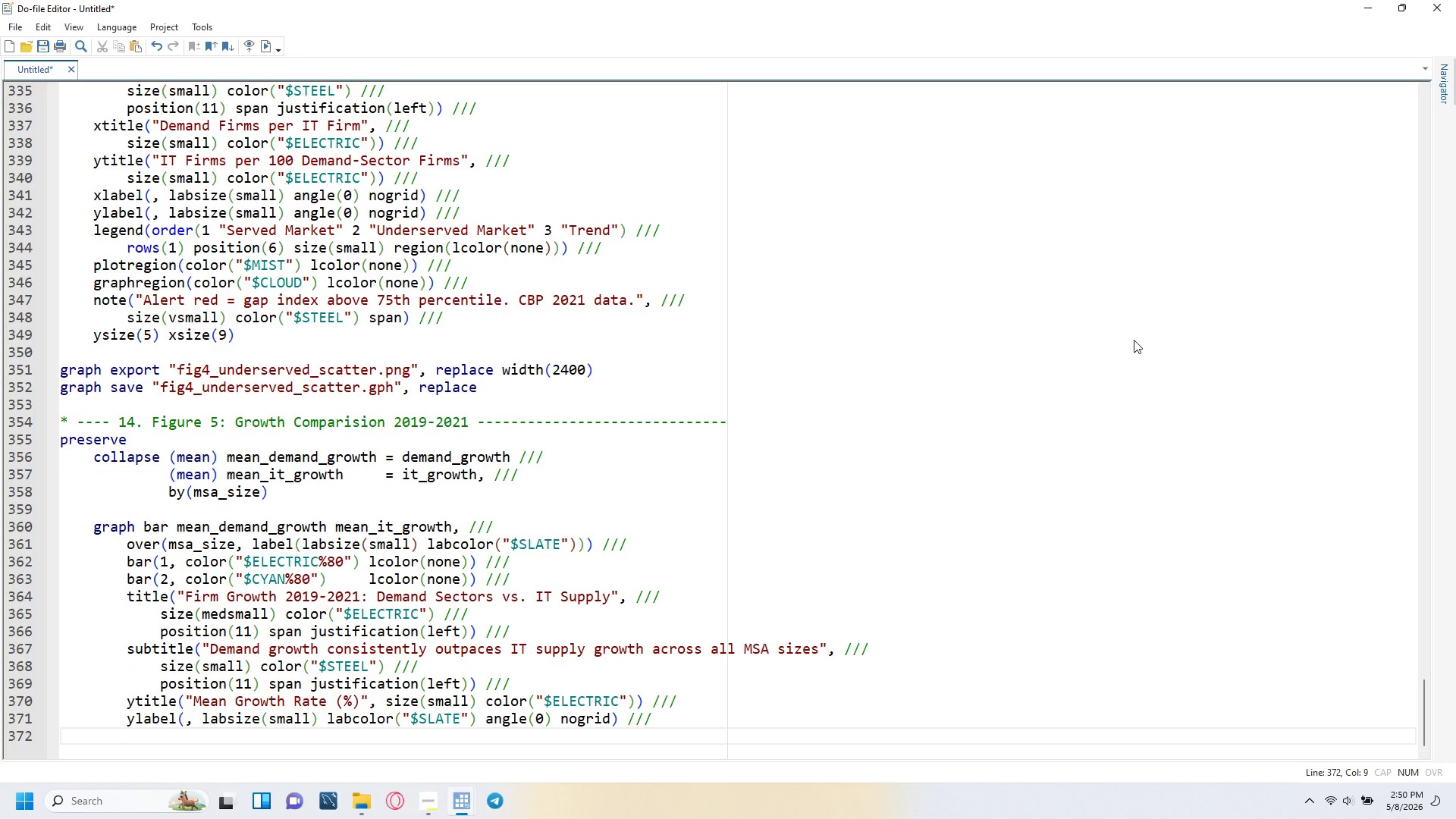 
type(legend(order(1 "")
 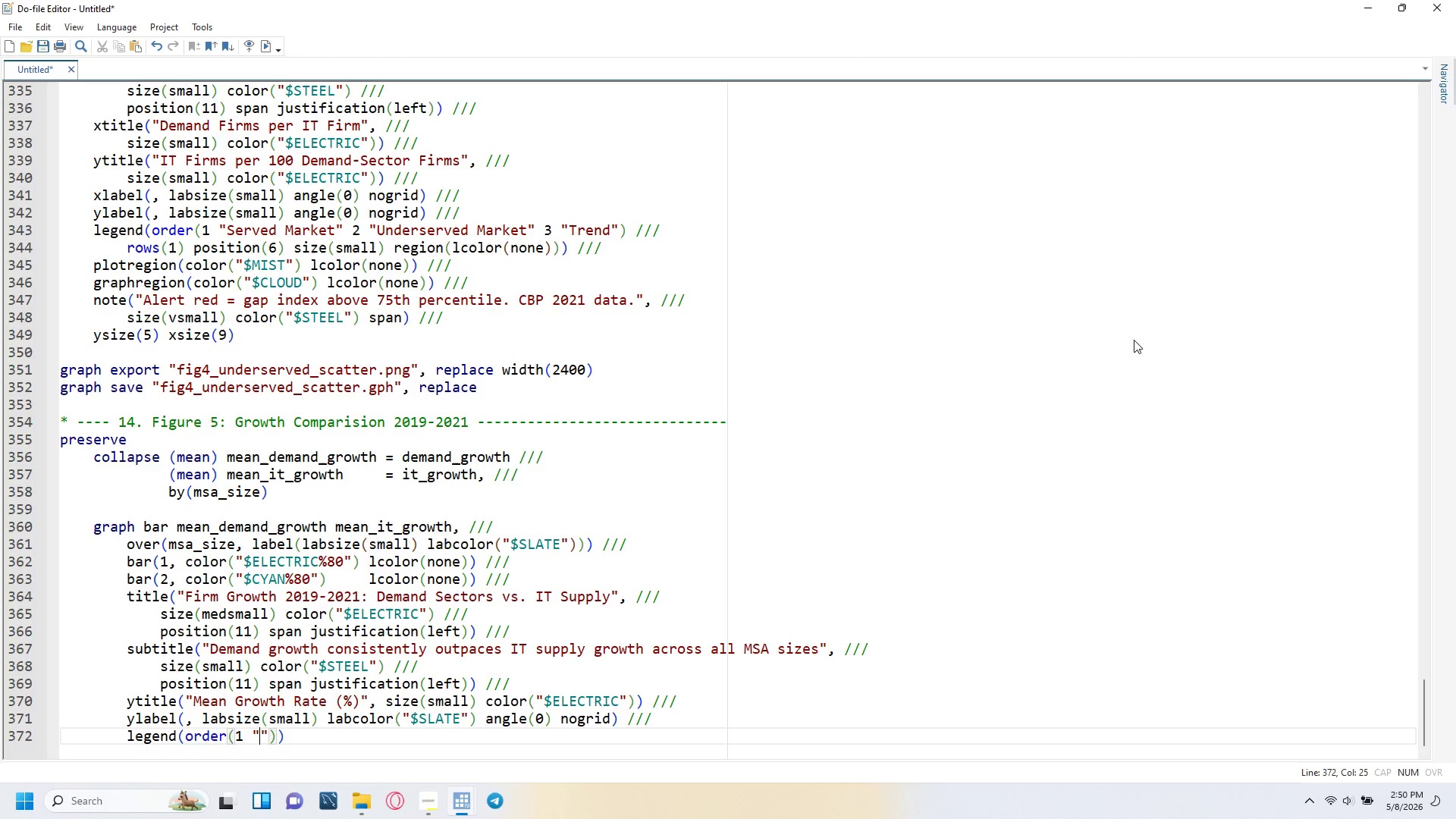 
 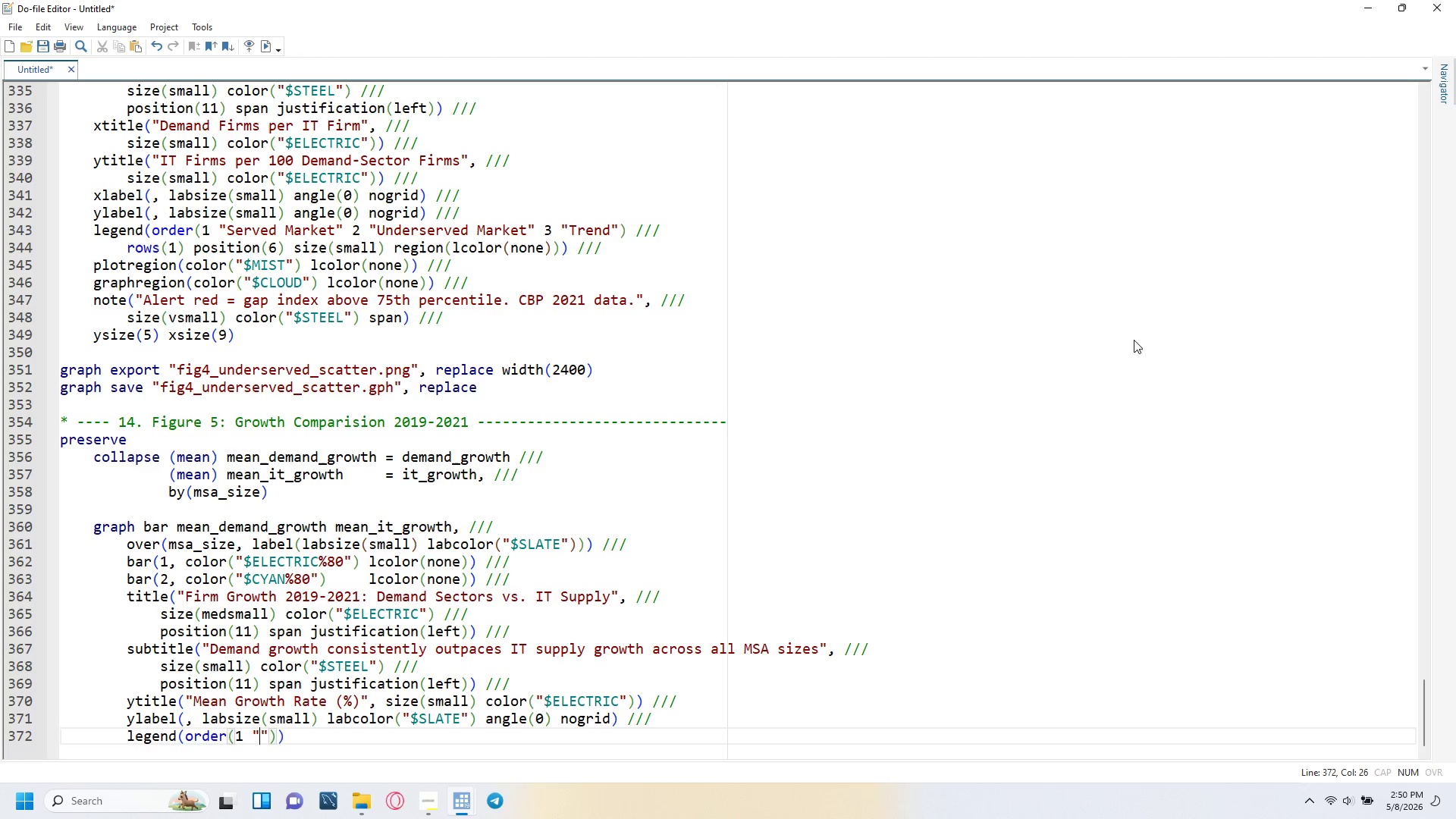 
key(ArrowLeft)
 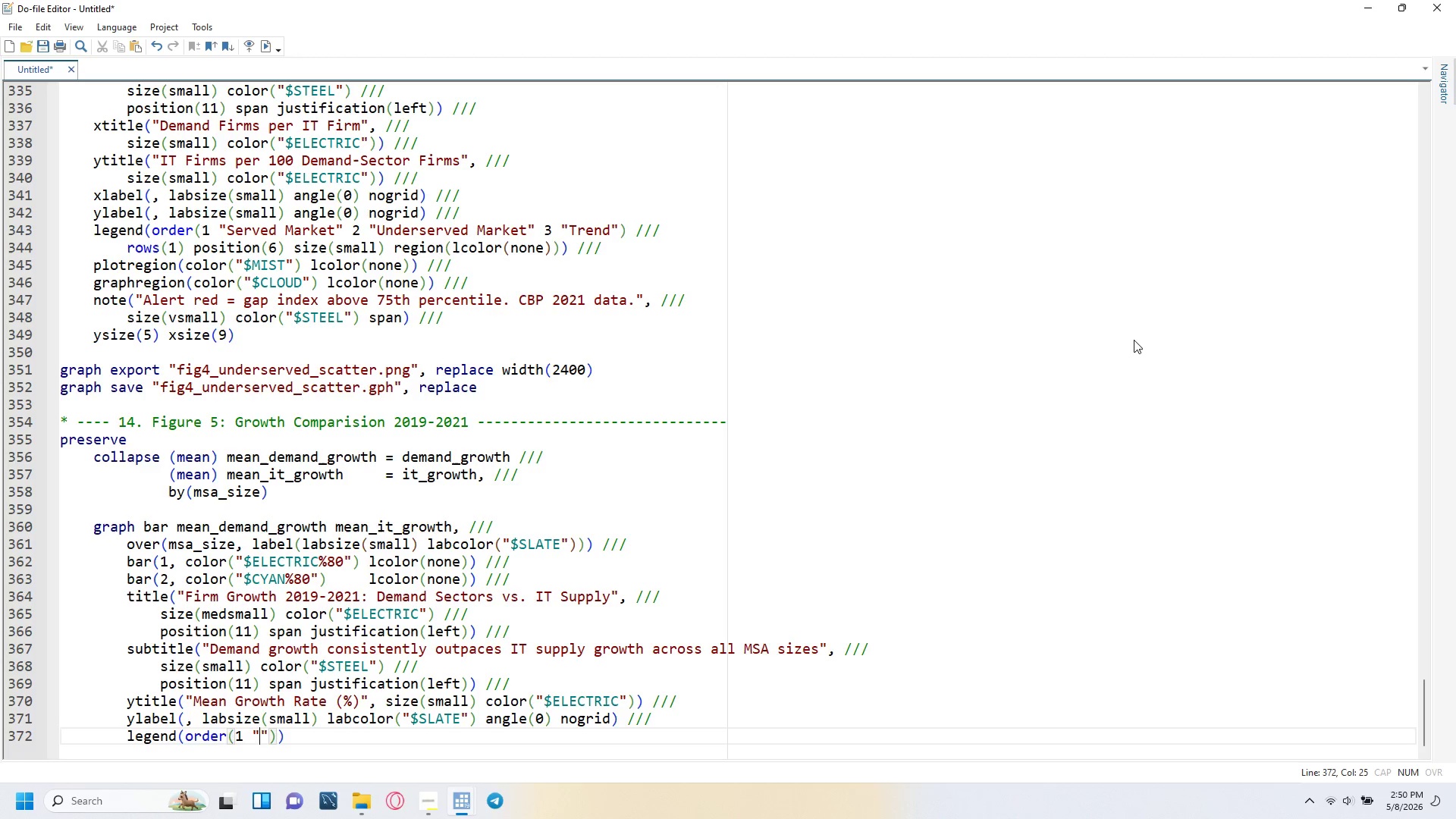 
type(Demand Sectors)
 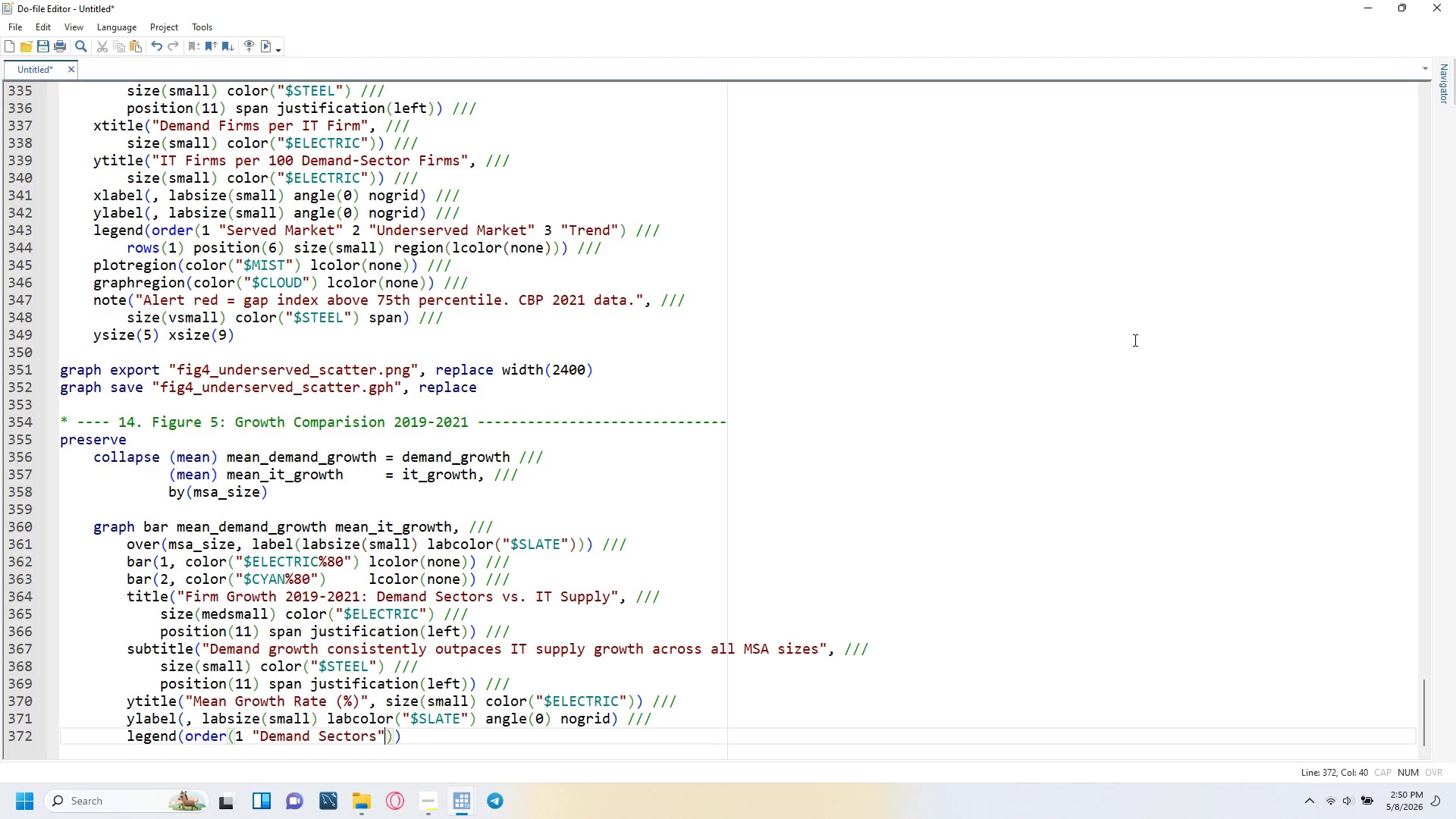 
key(ArrowRight)
 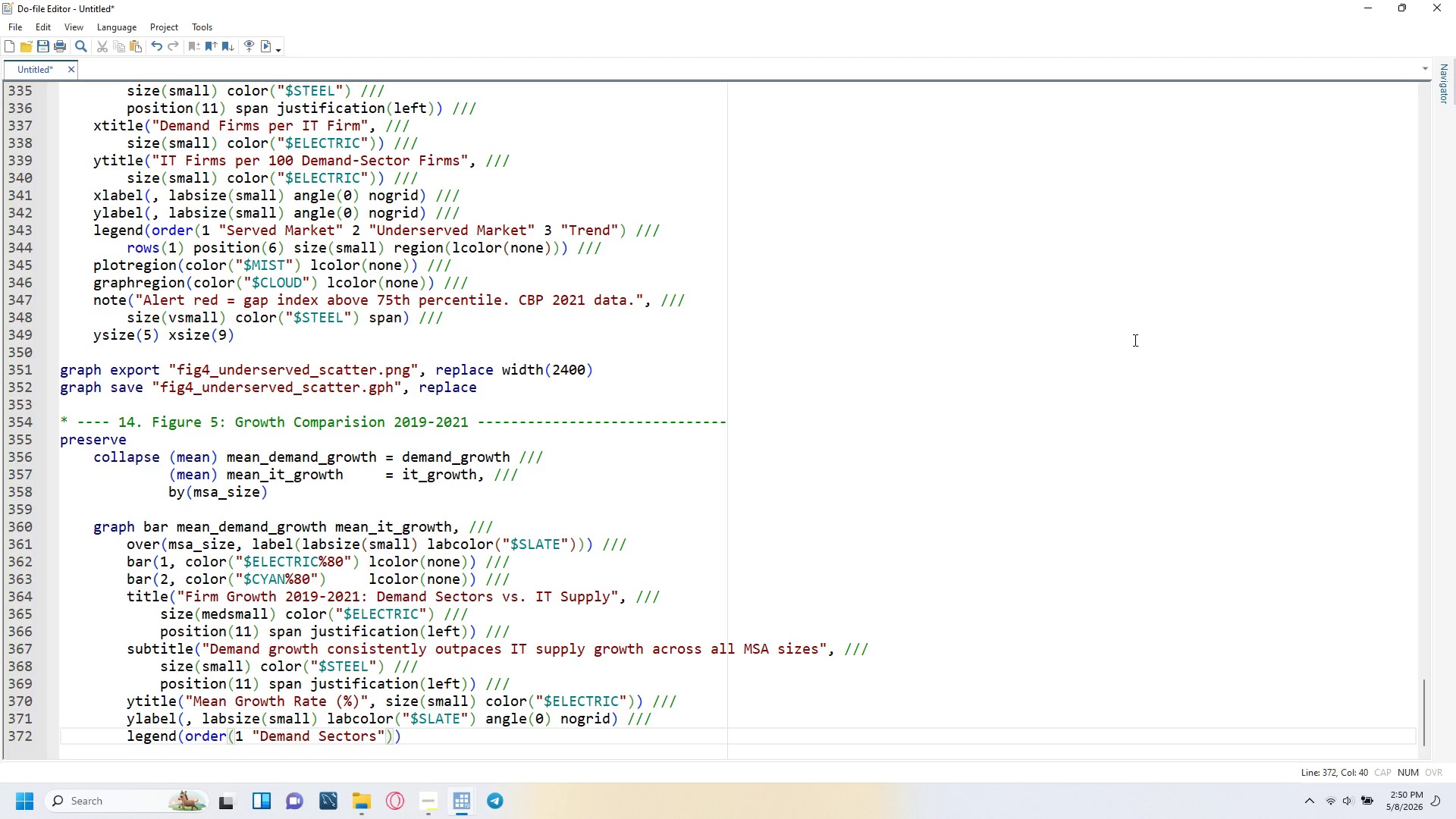 
key(Space)
 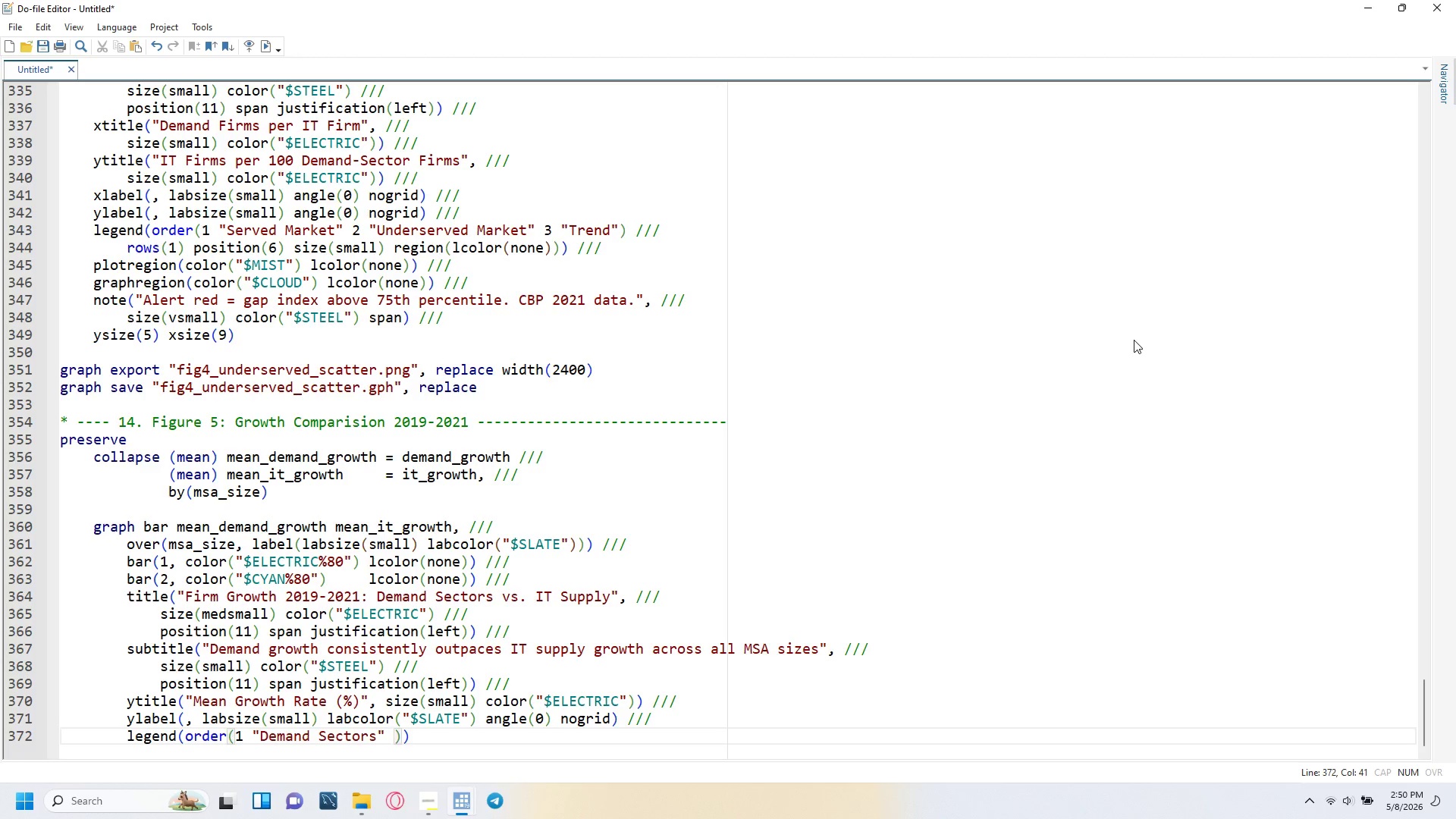 
key(2)
 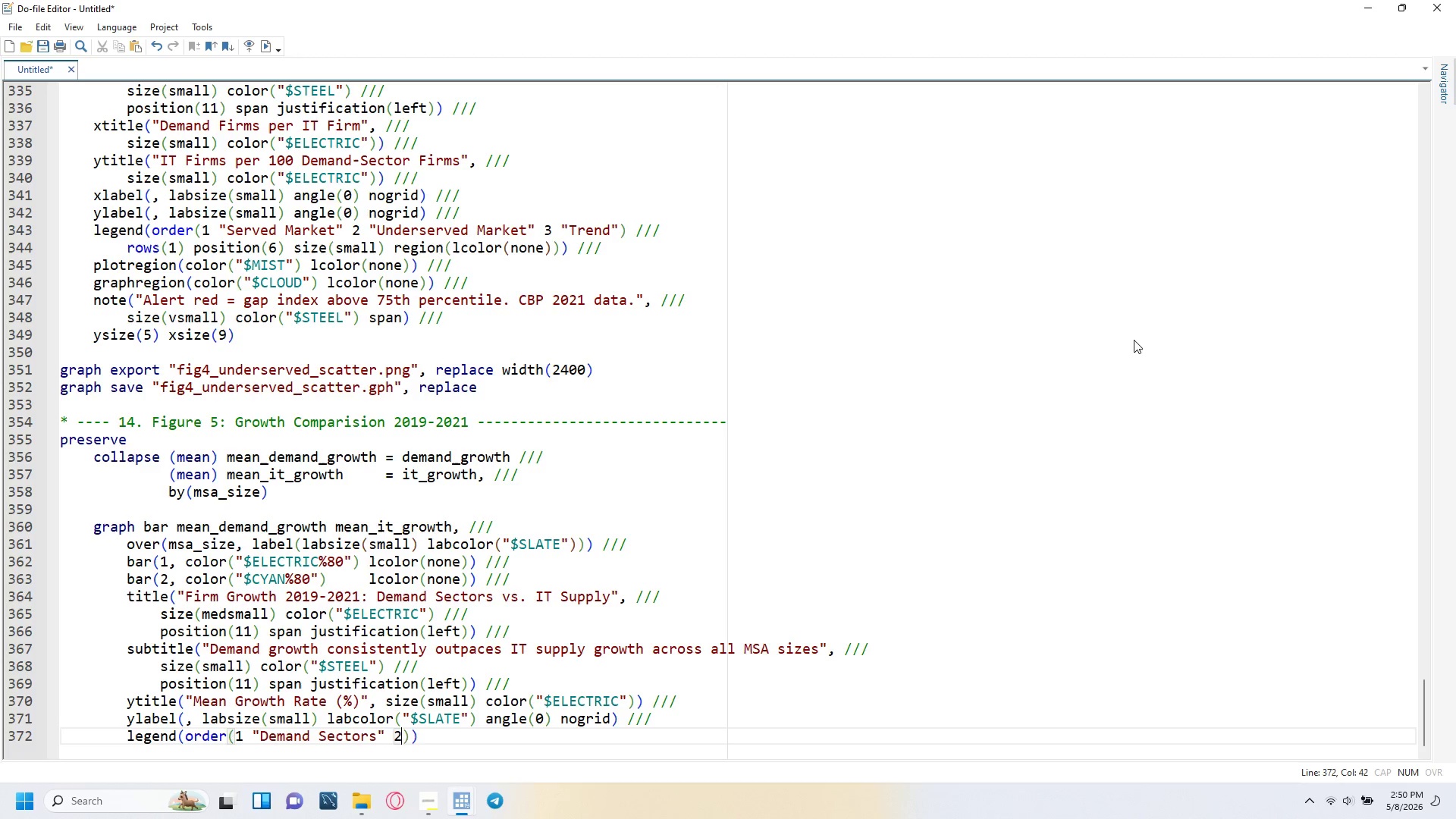 
key(Space)
 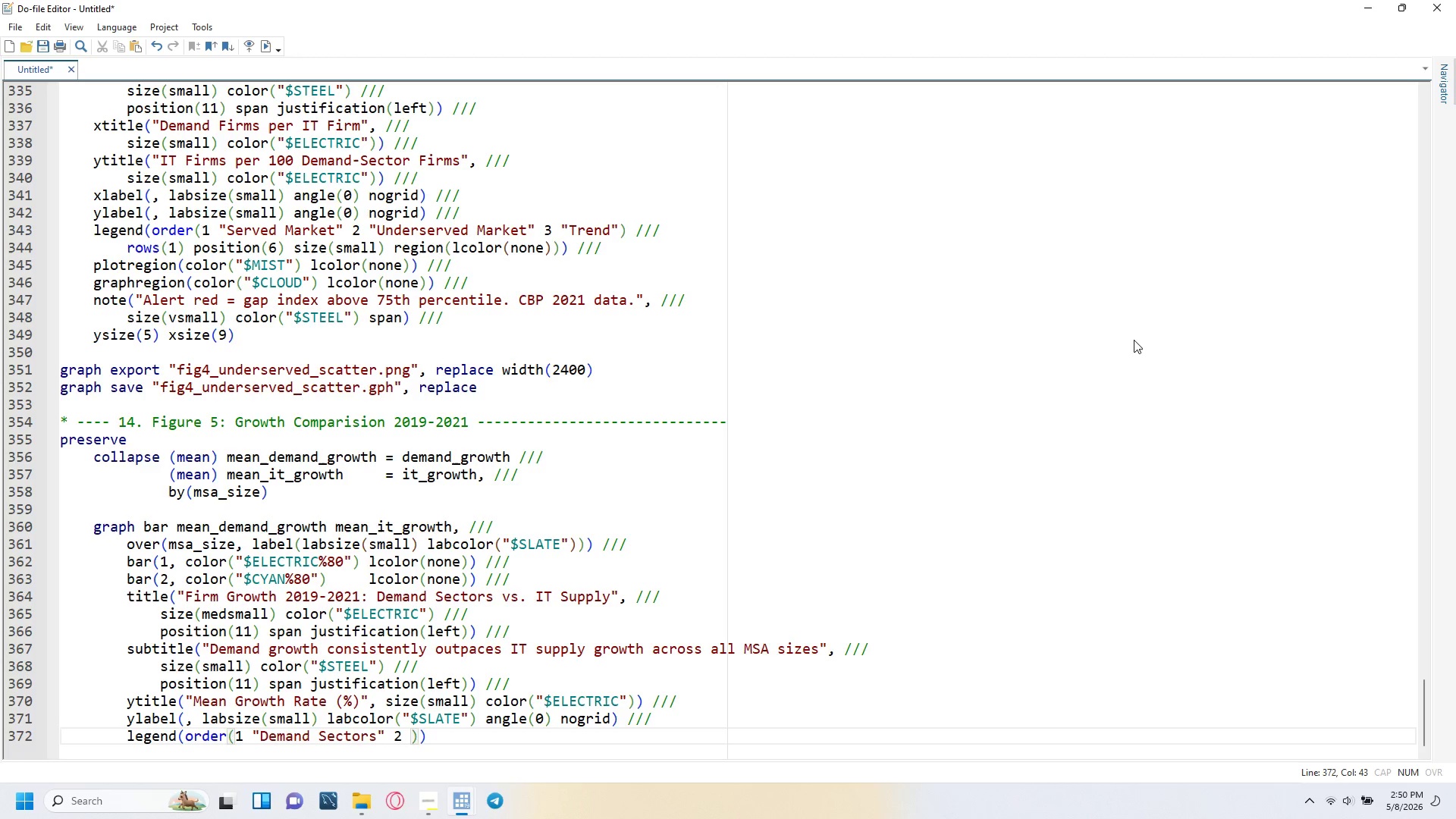 
key(Shift+Quote)
 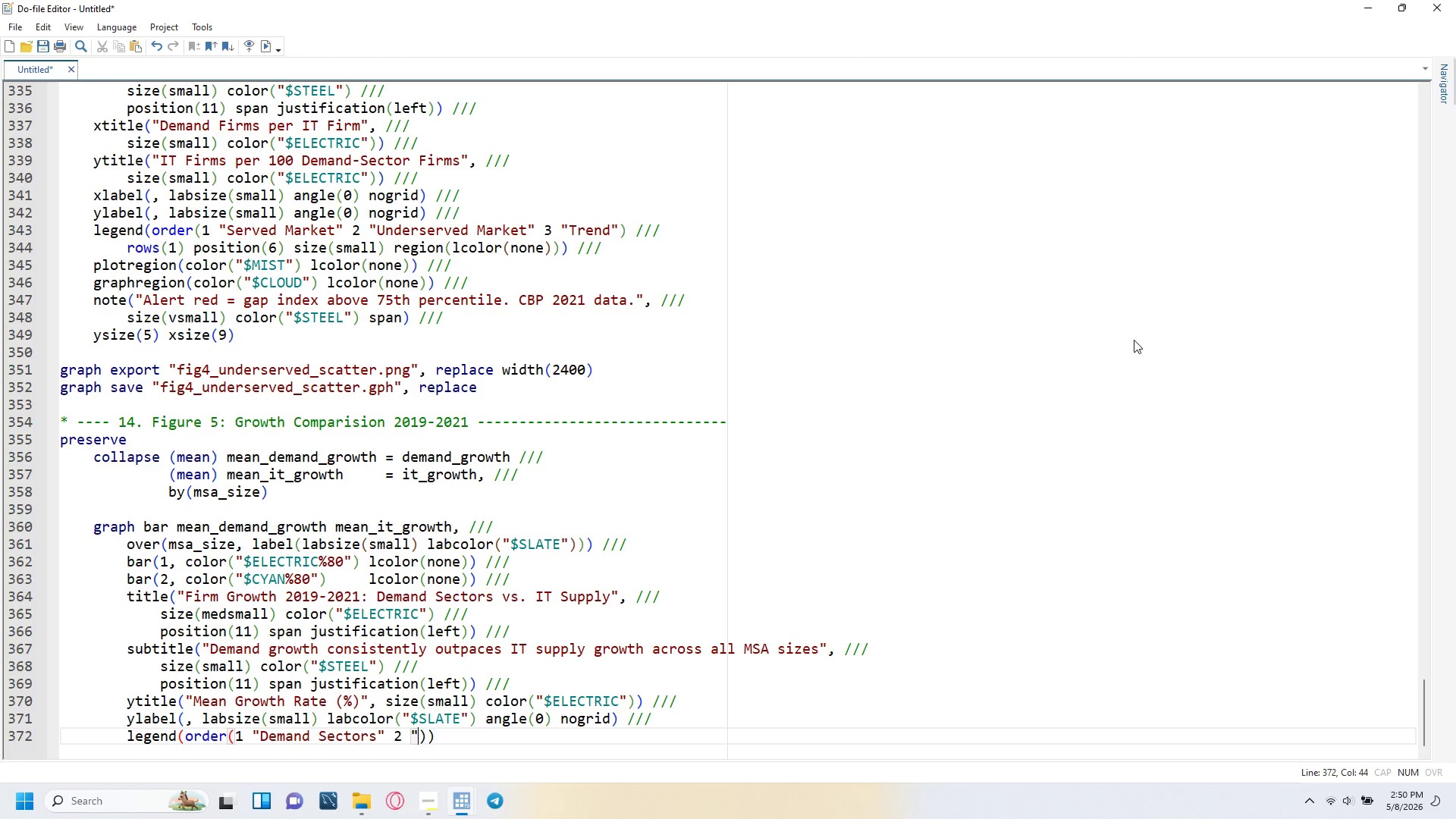 
key(Shift+Quote)
 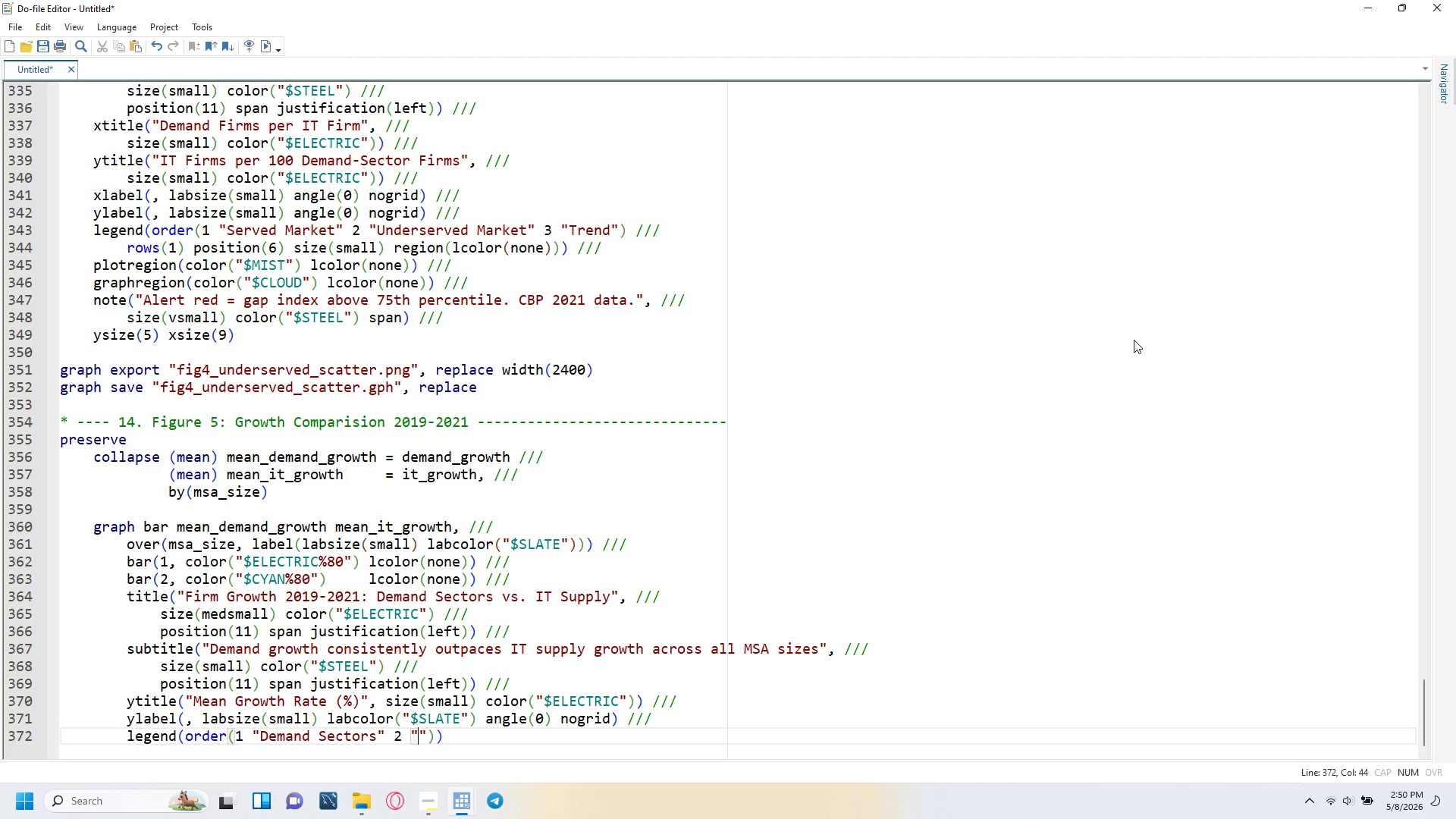 
key(ArrowLeft)
 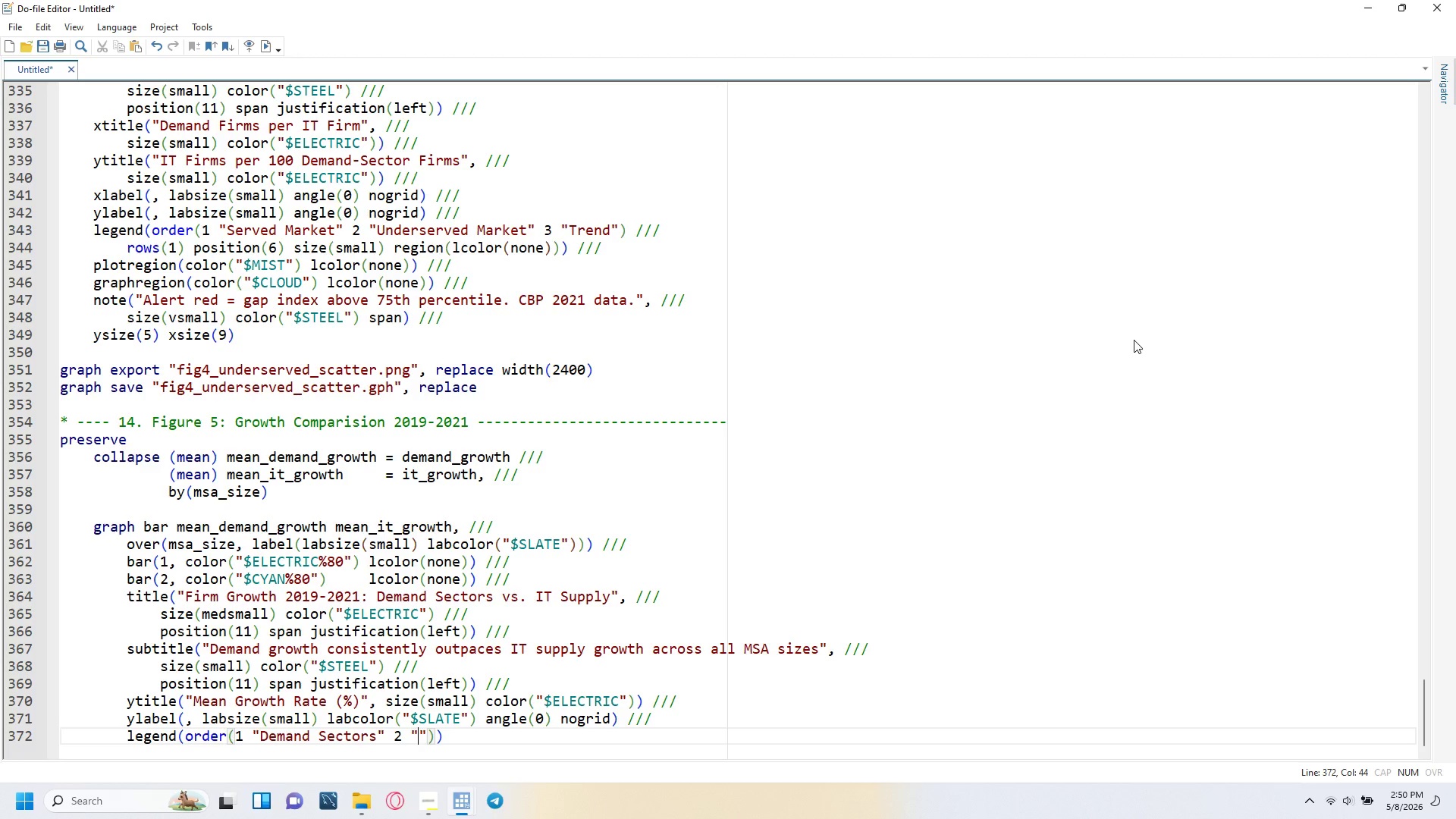 
type(IT Supply)
 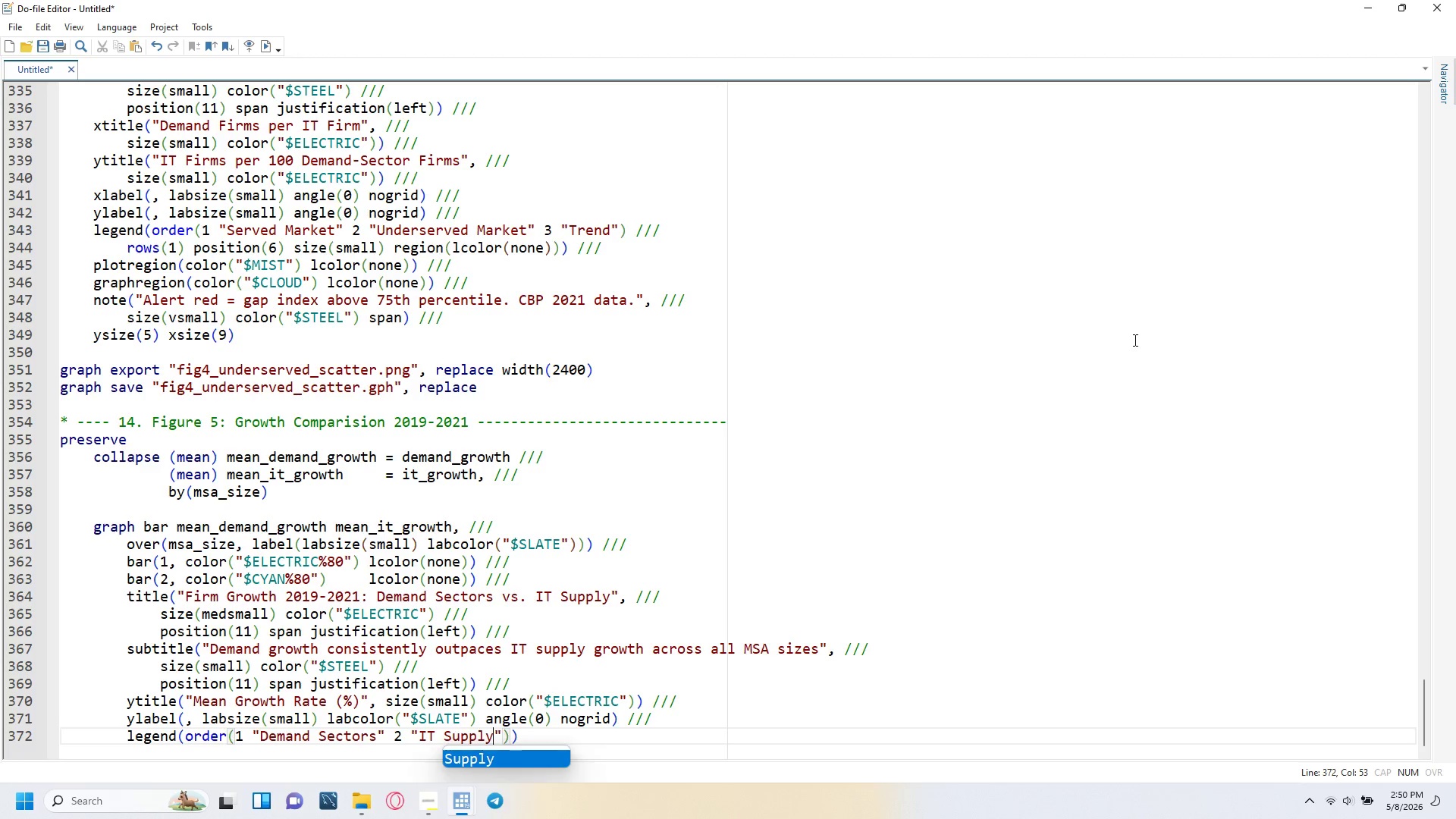 
key(ArrowRight)
 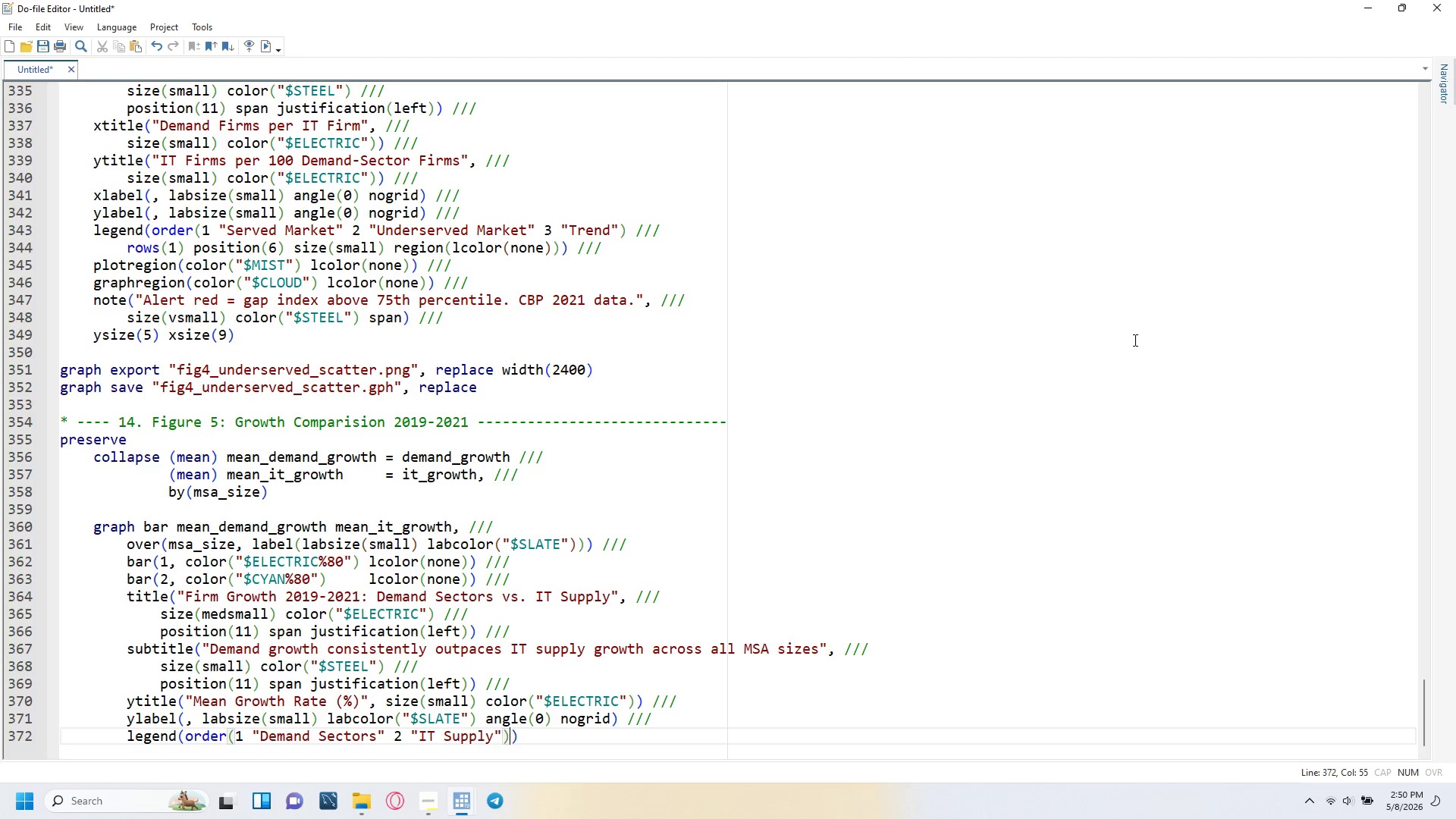 
key(ArrowRight)
 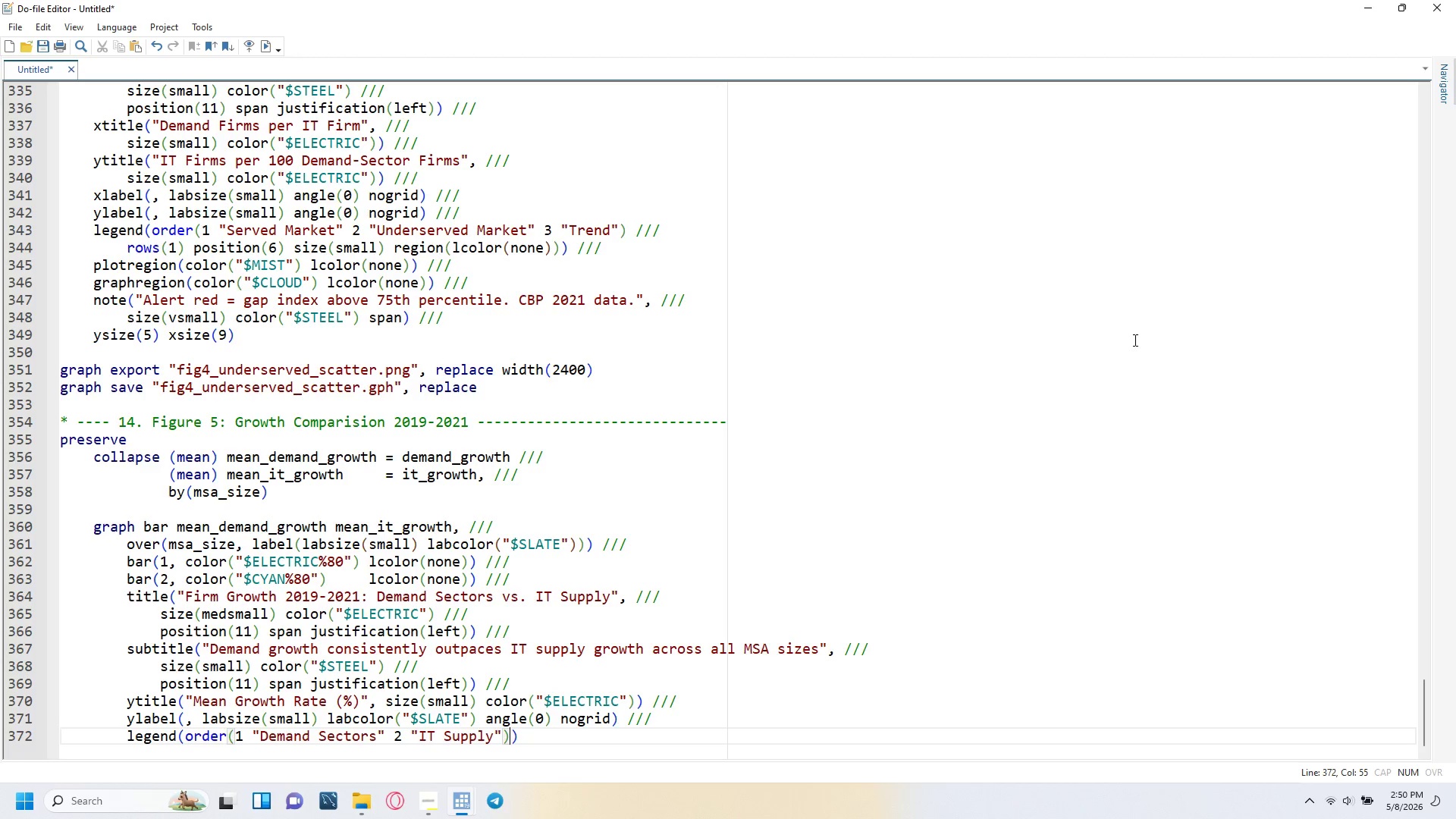 
key(ArrowRight)
 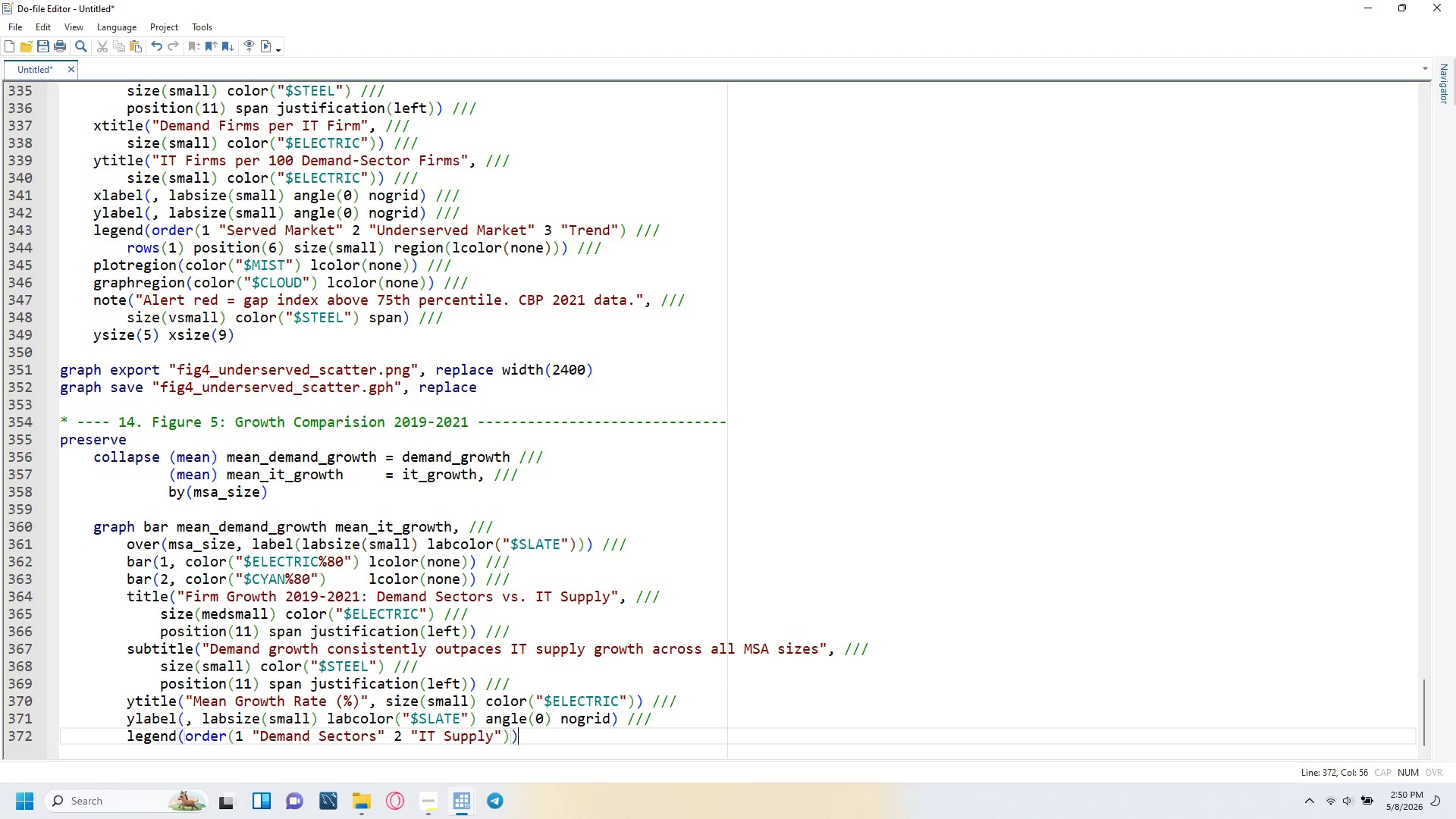 
key(Space)
 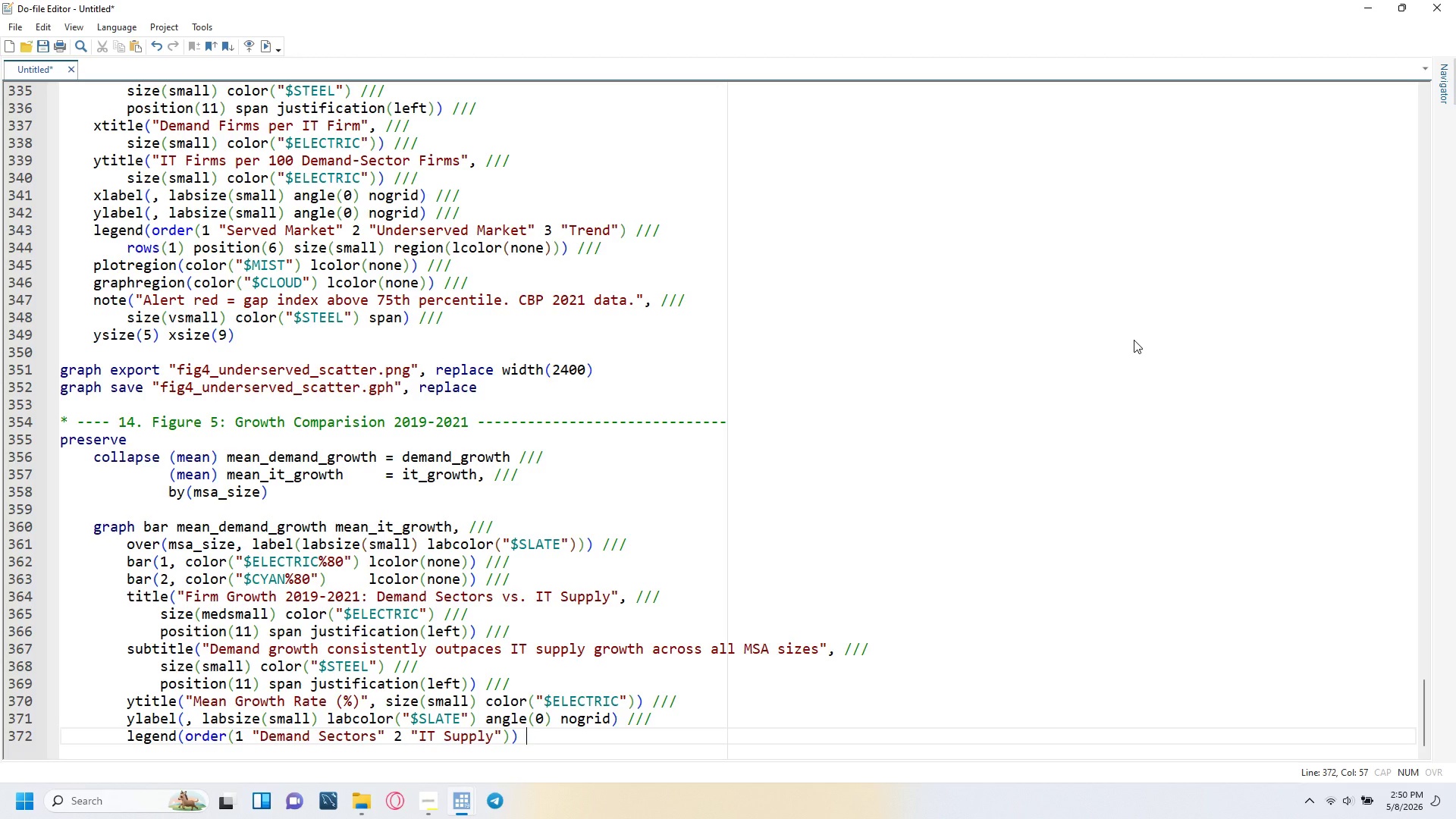 
key(Slash)
 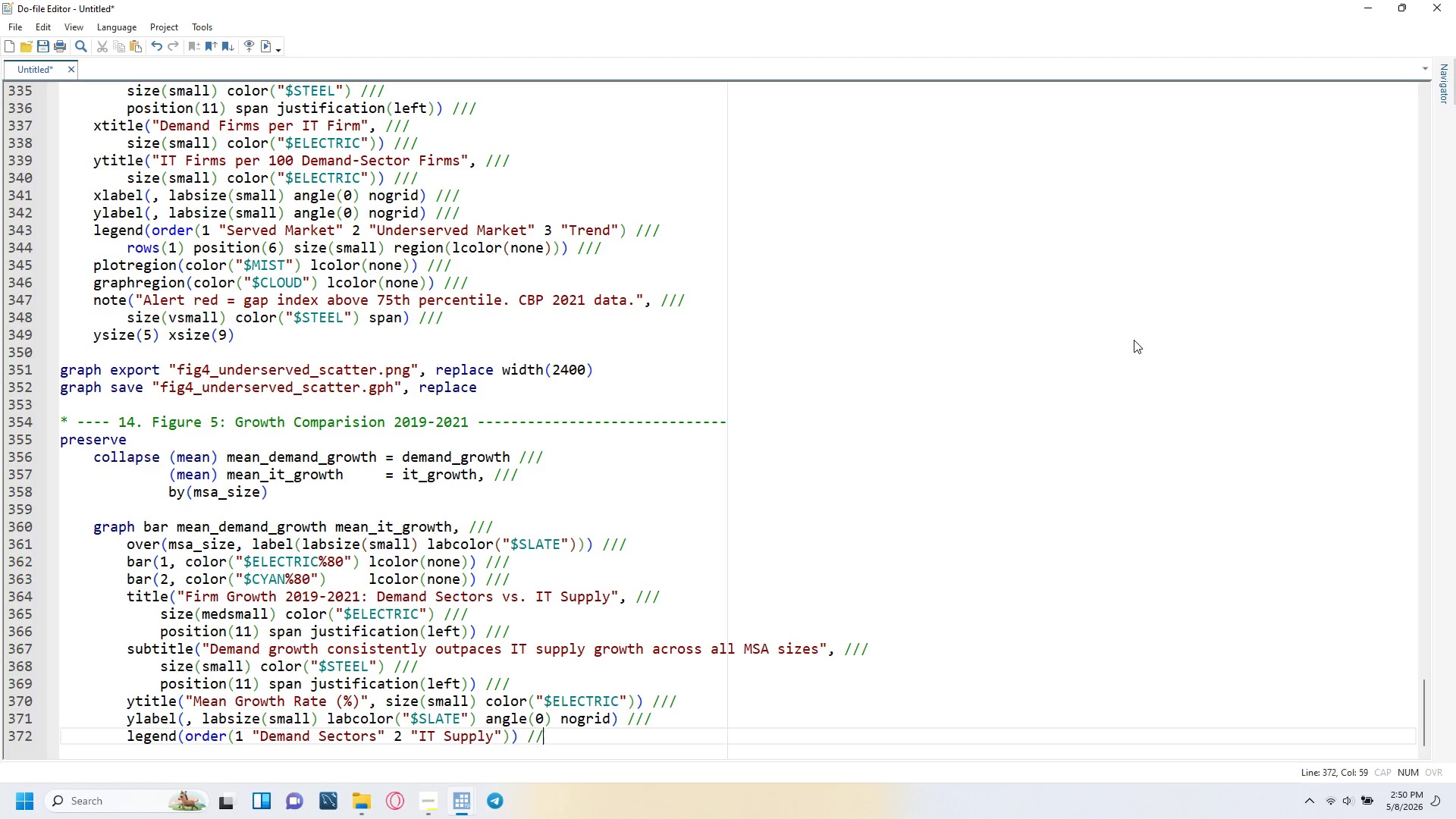 
key(Slash)
 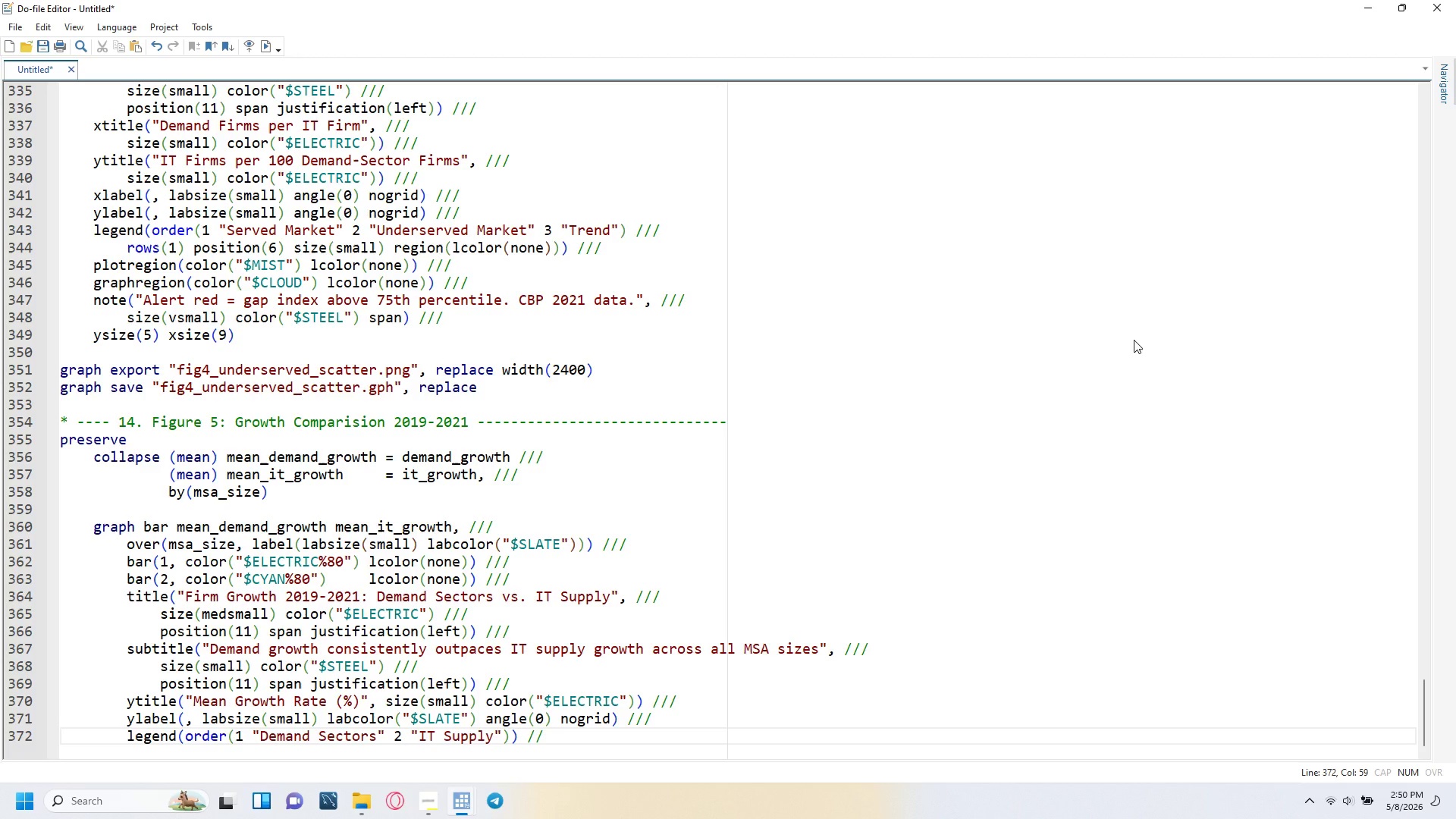 
key(Slash)
 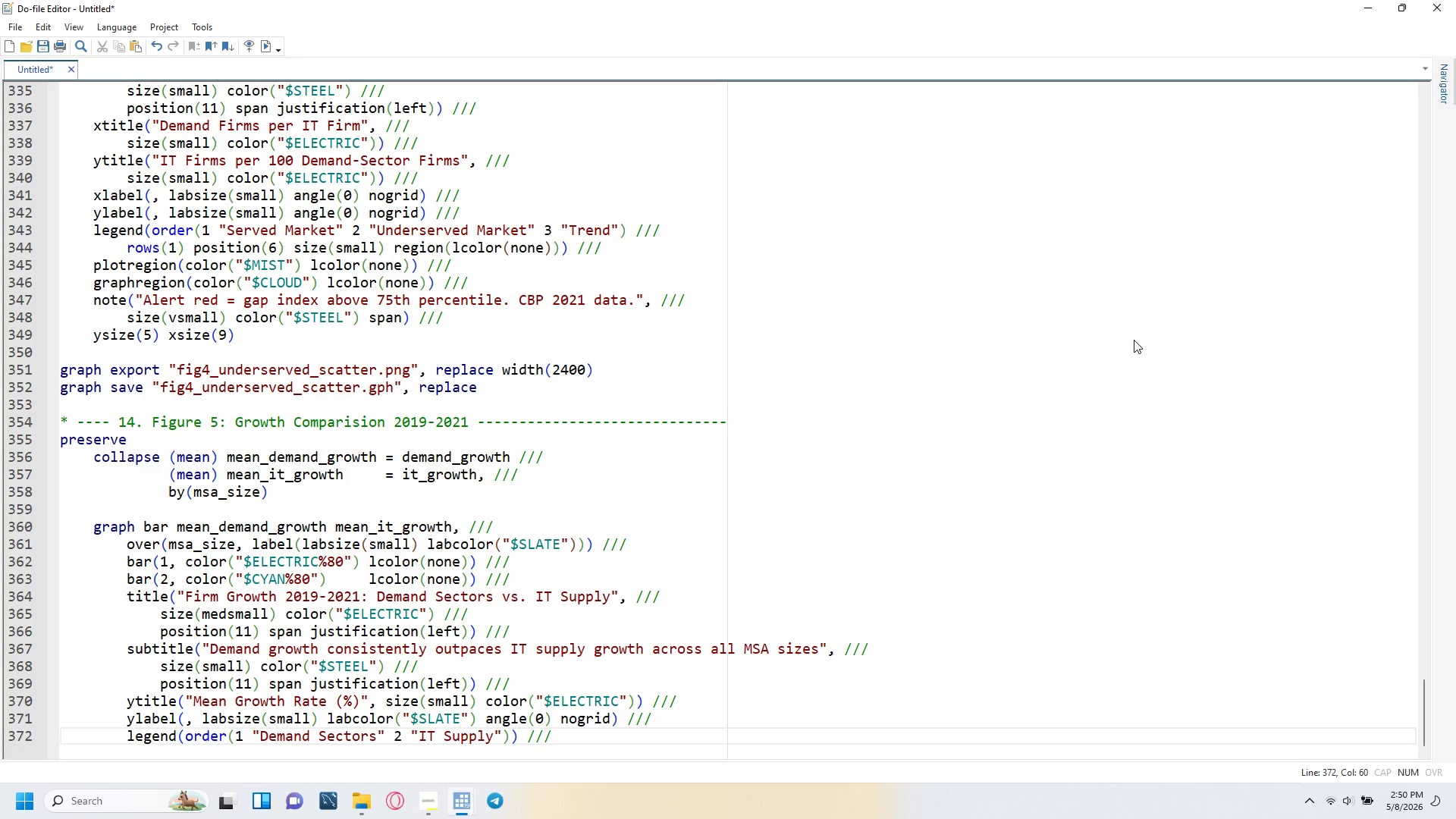 
key(ArrowLeft)
 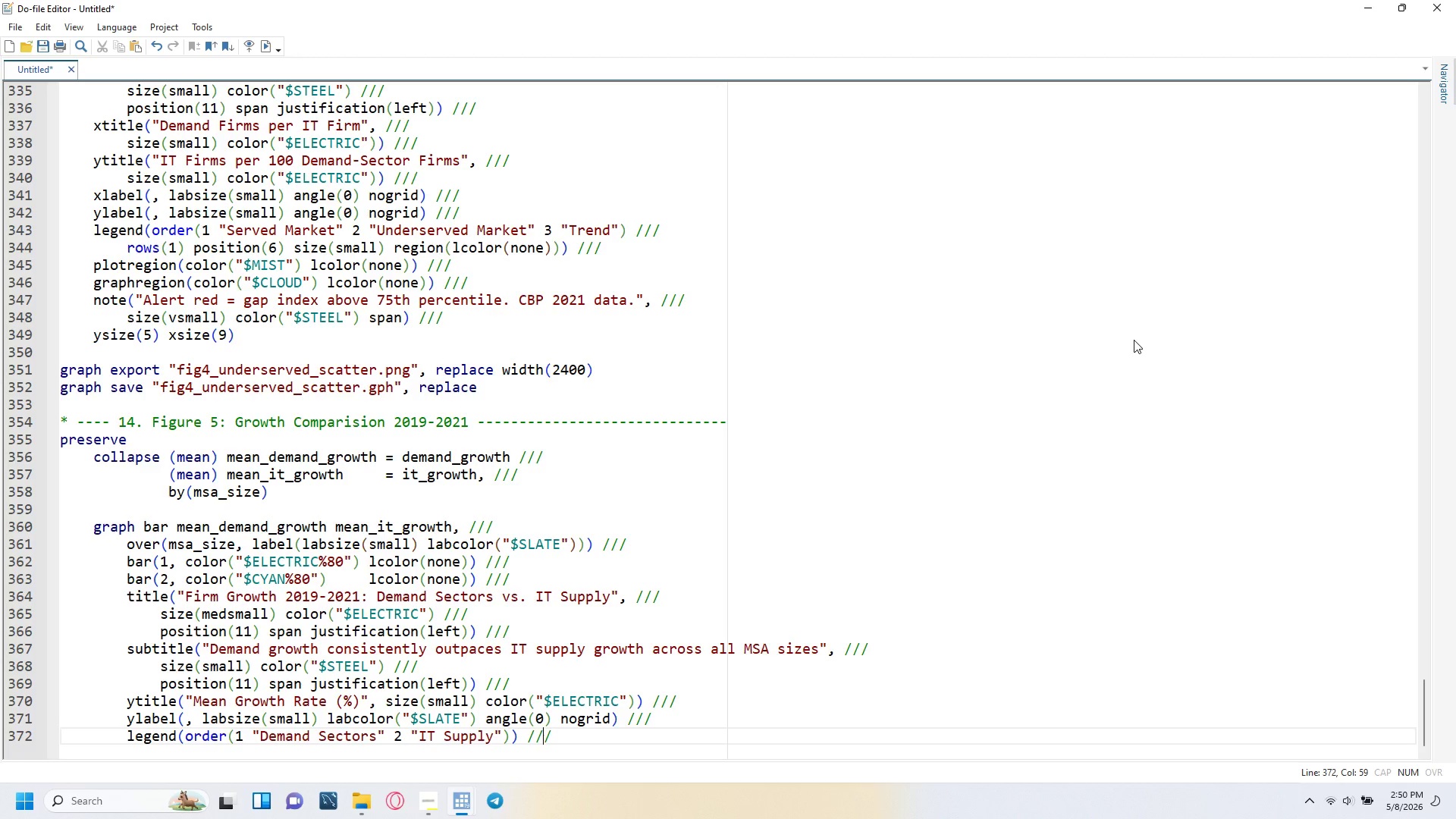 
key(ArrowLeft)
 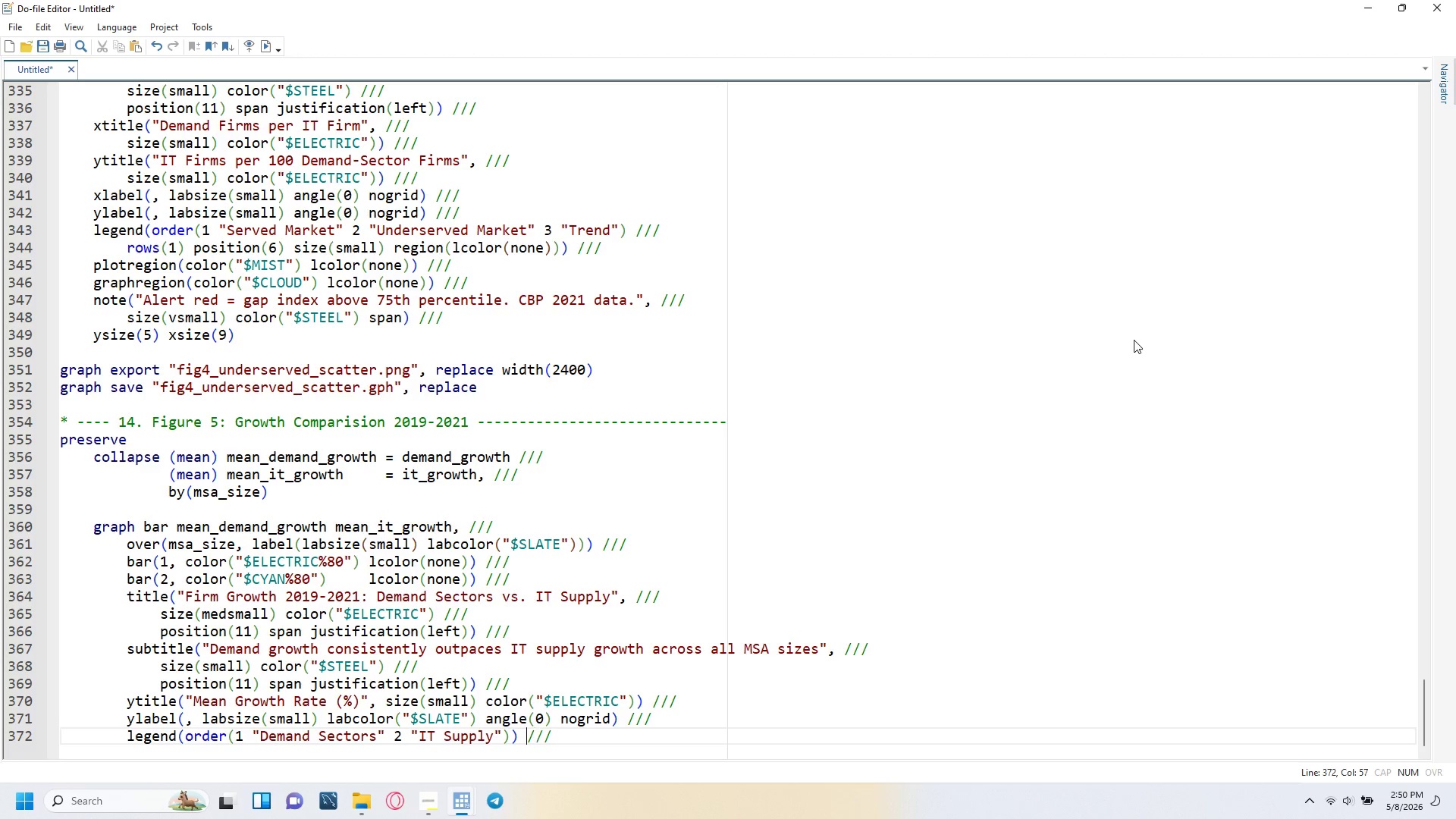 
key(ArrowLeft)
 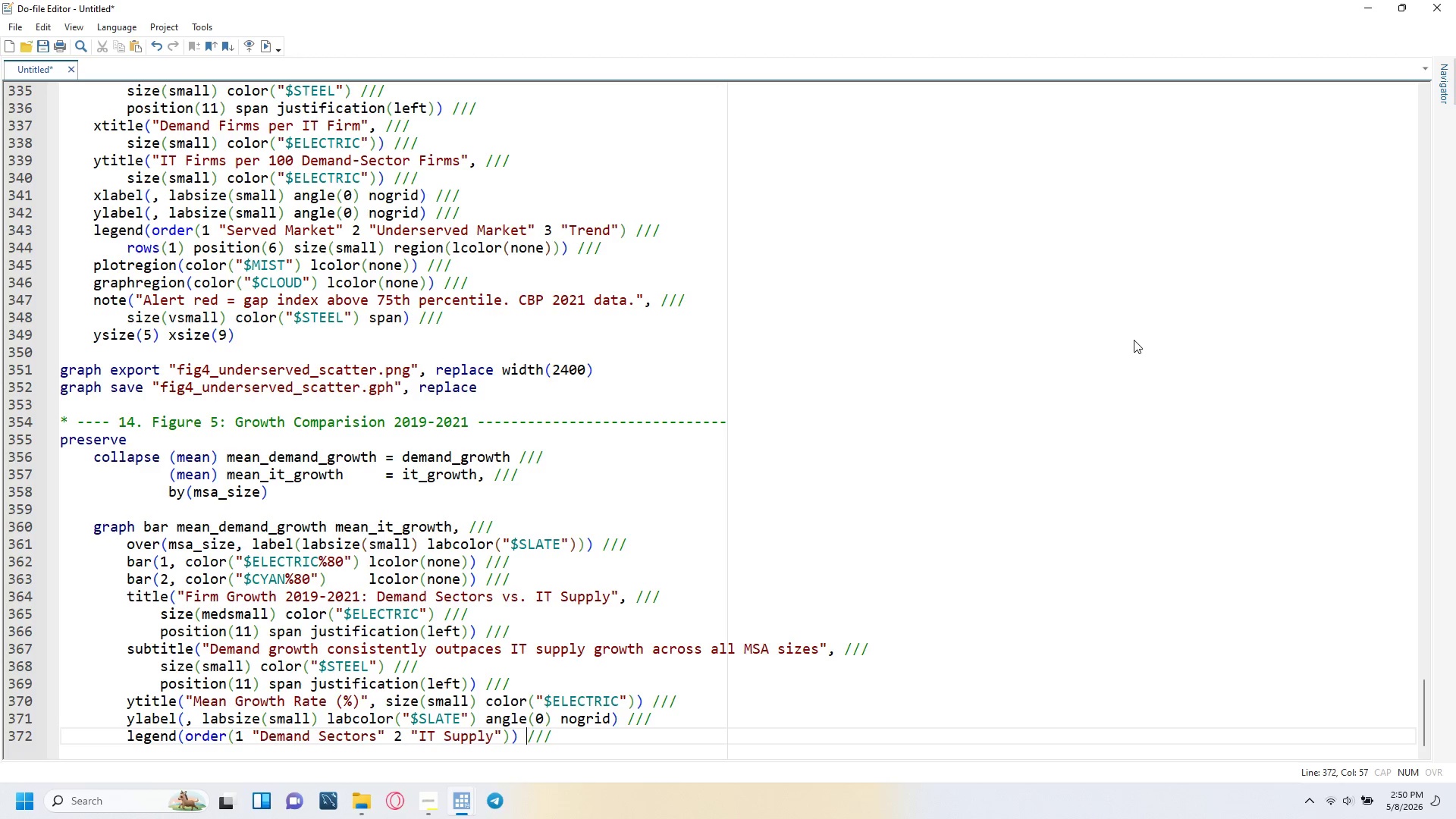 
key(ArrowLeft)
 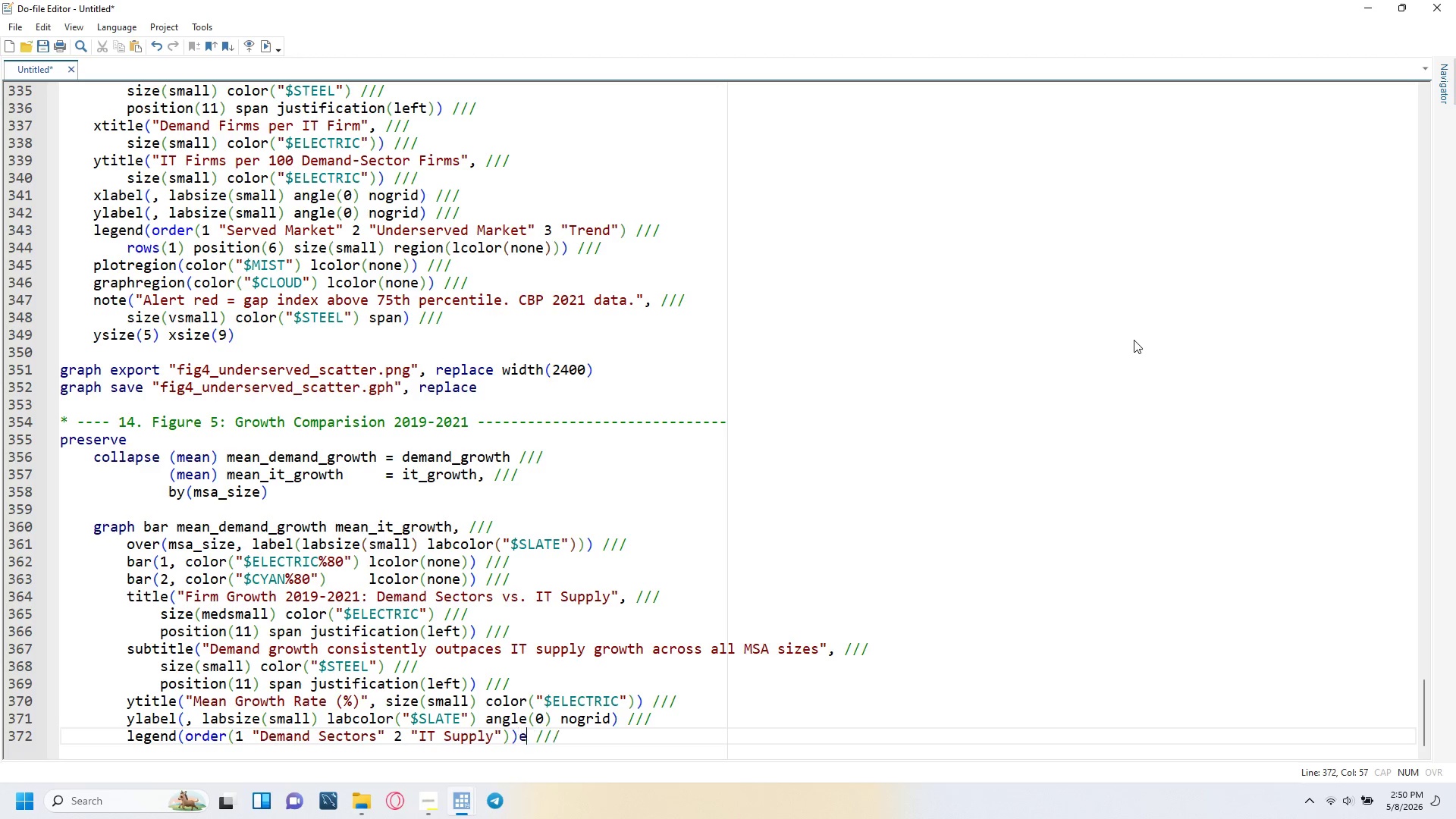 
key(E)
 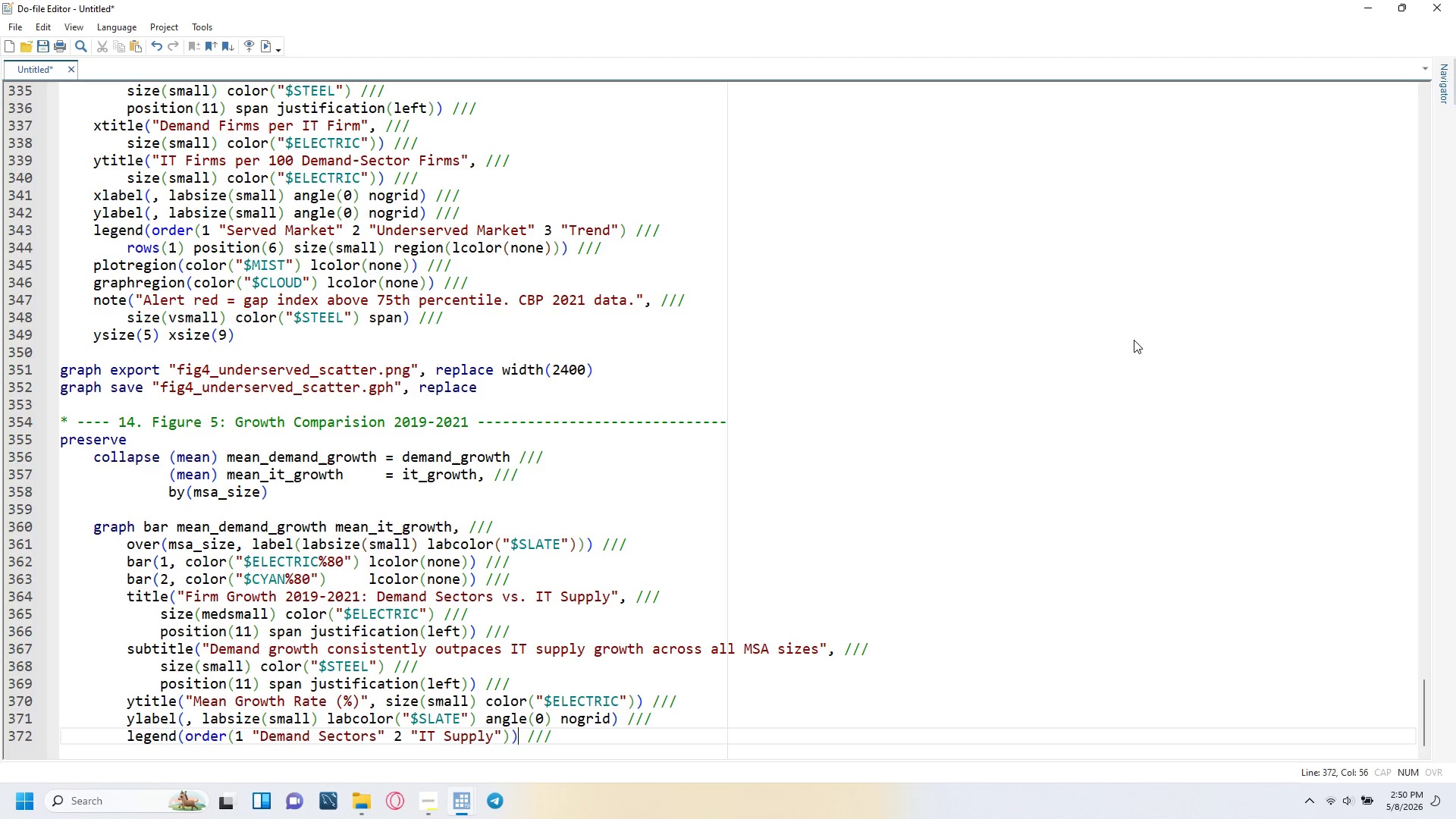 
key(Backspace)
 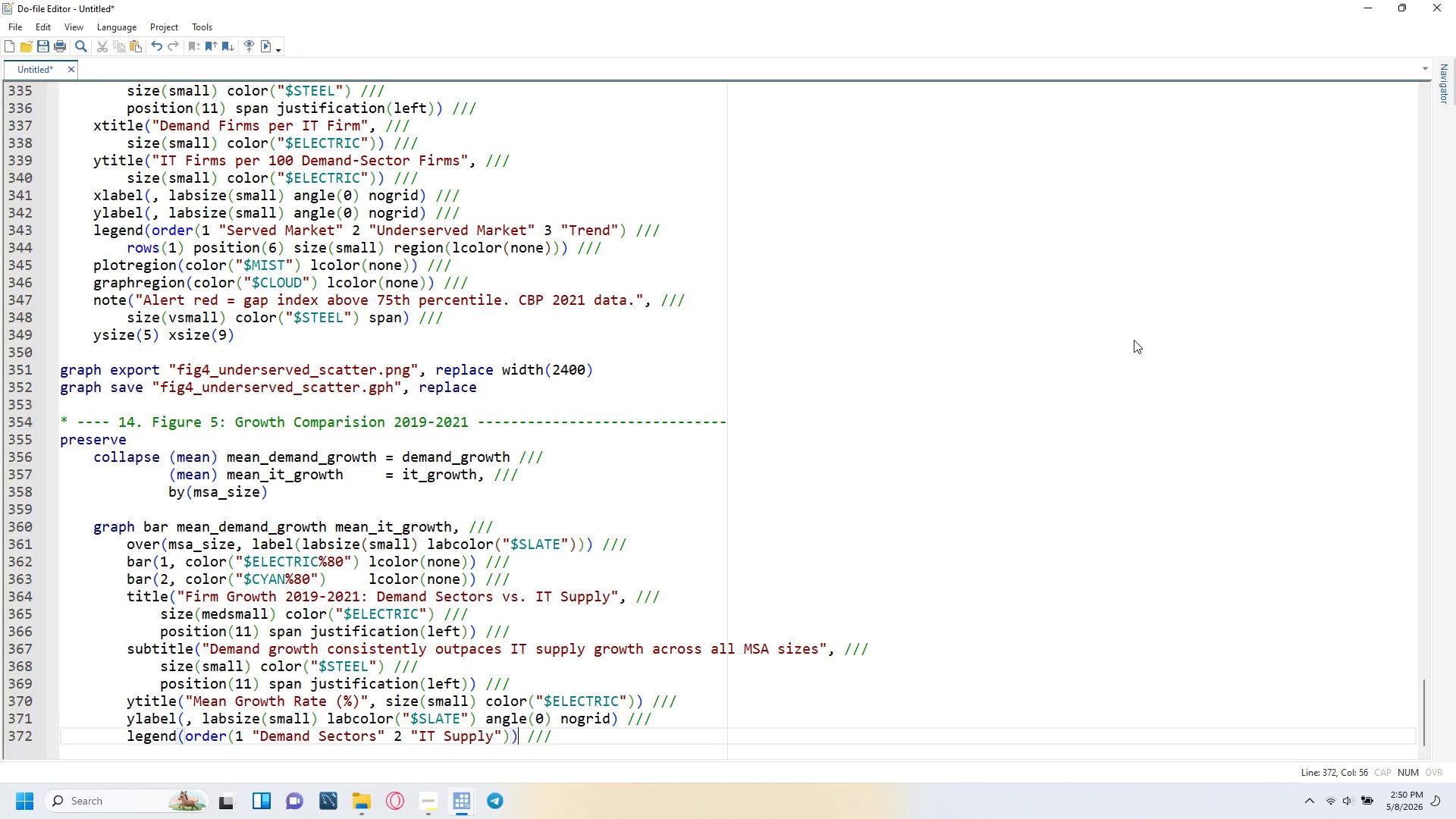 
key(Backspace)
 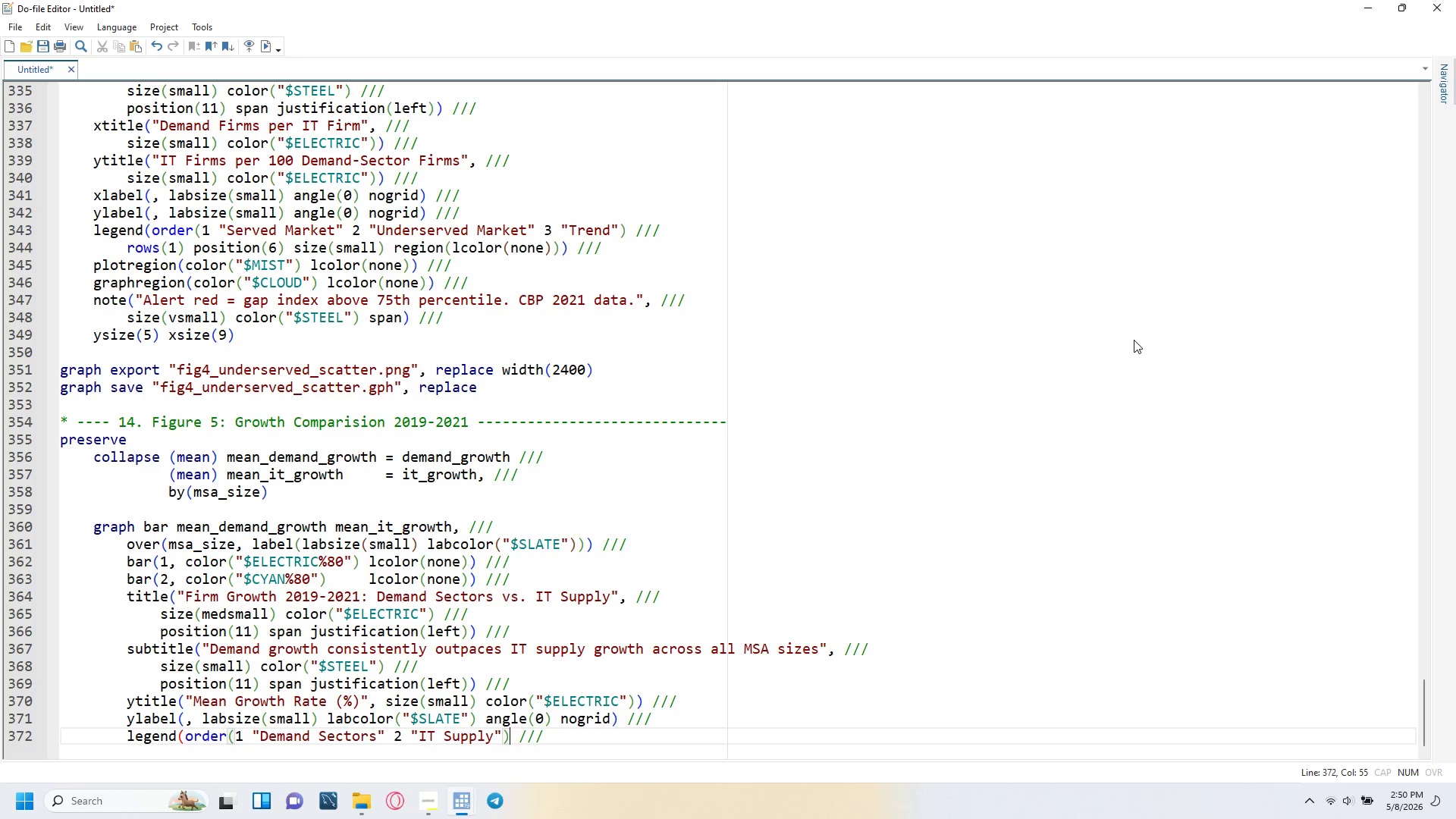 
key(ArrowRight)
 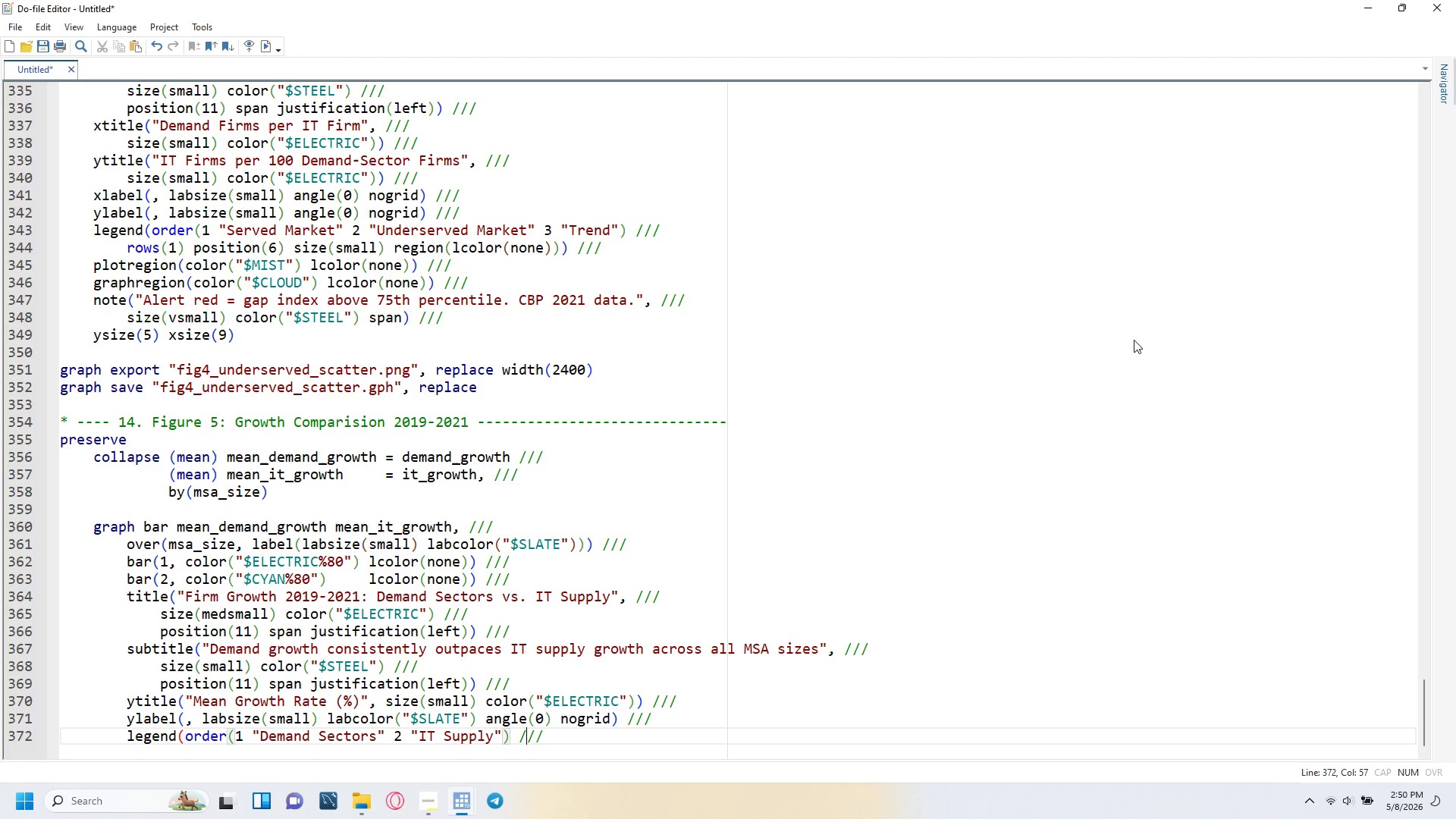 
key(ArrowRight)
 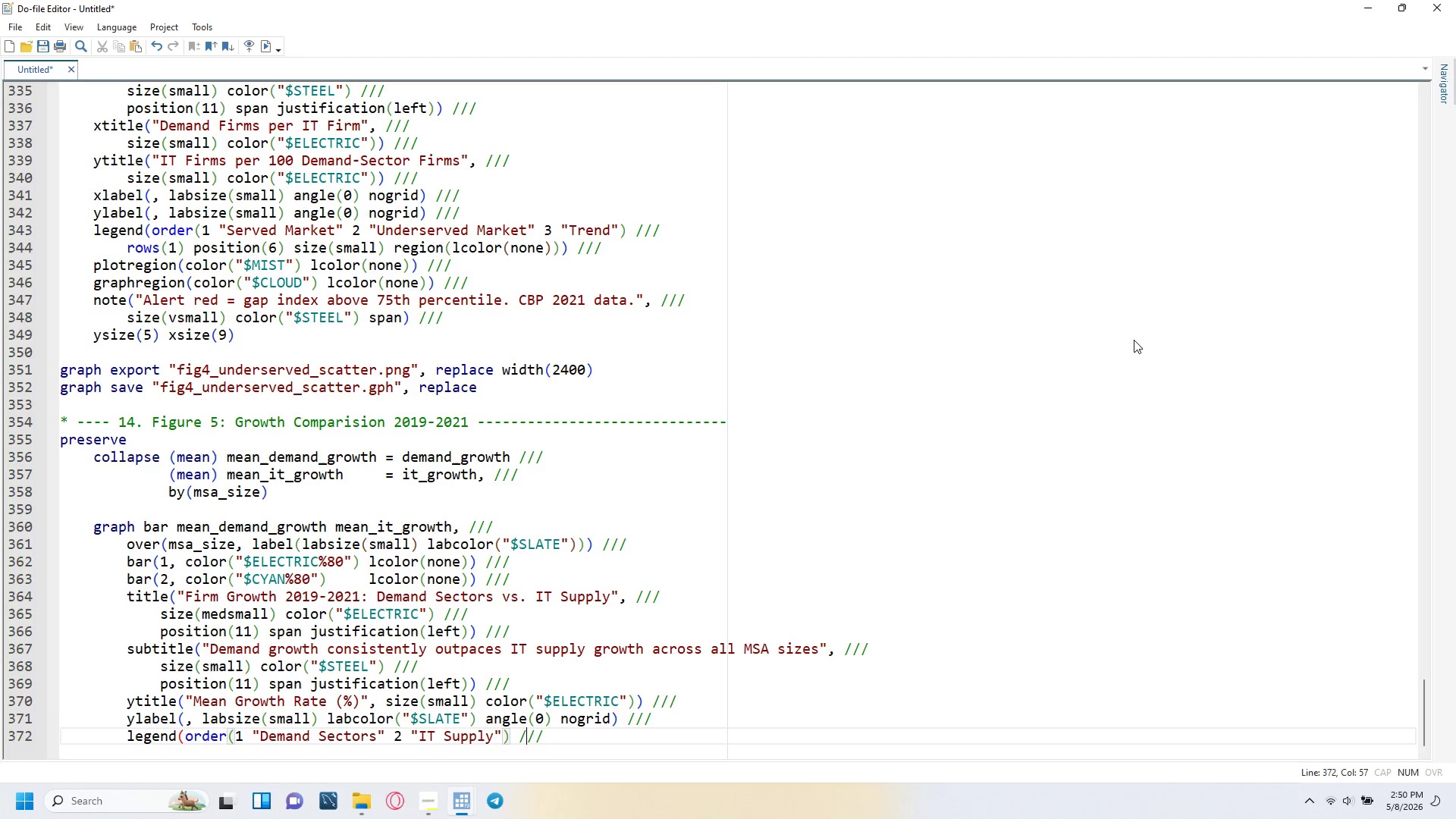 
key(ArrowRight)
 